 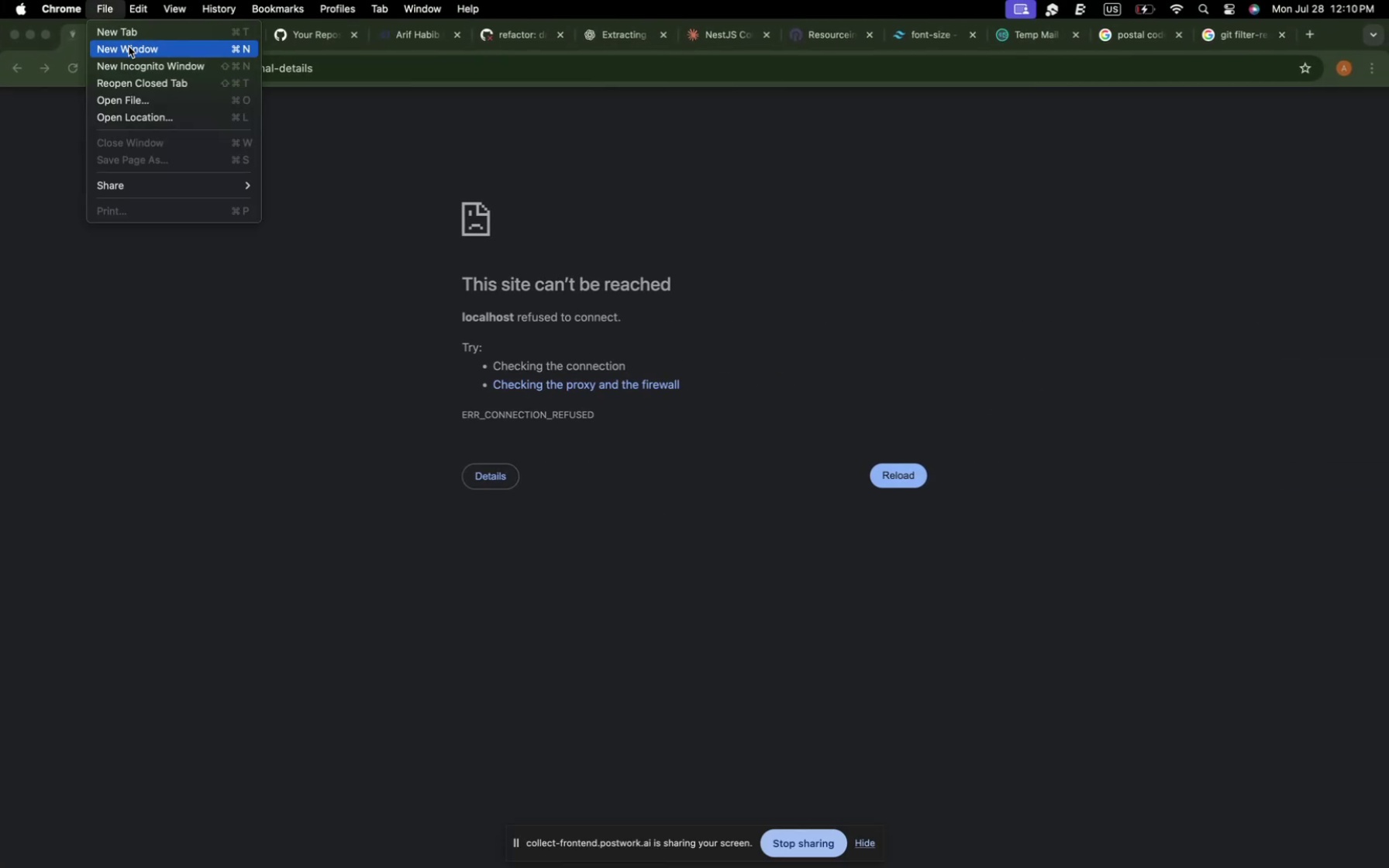 
left_click([129, 46])
 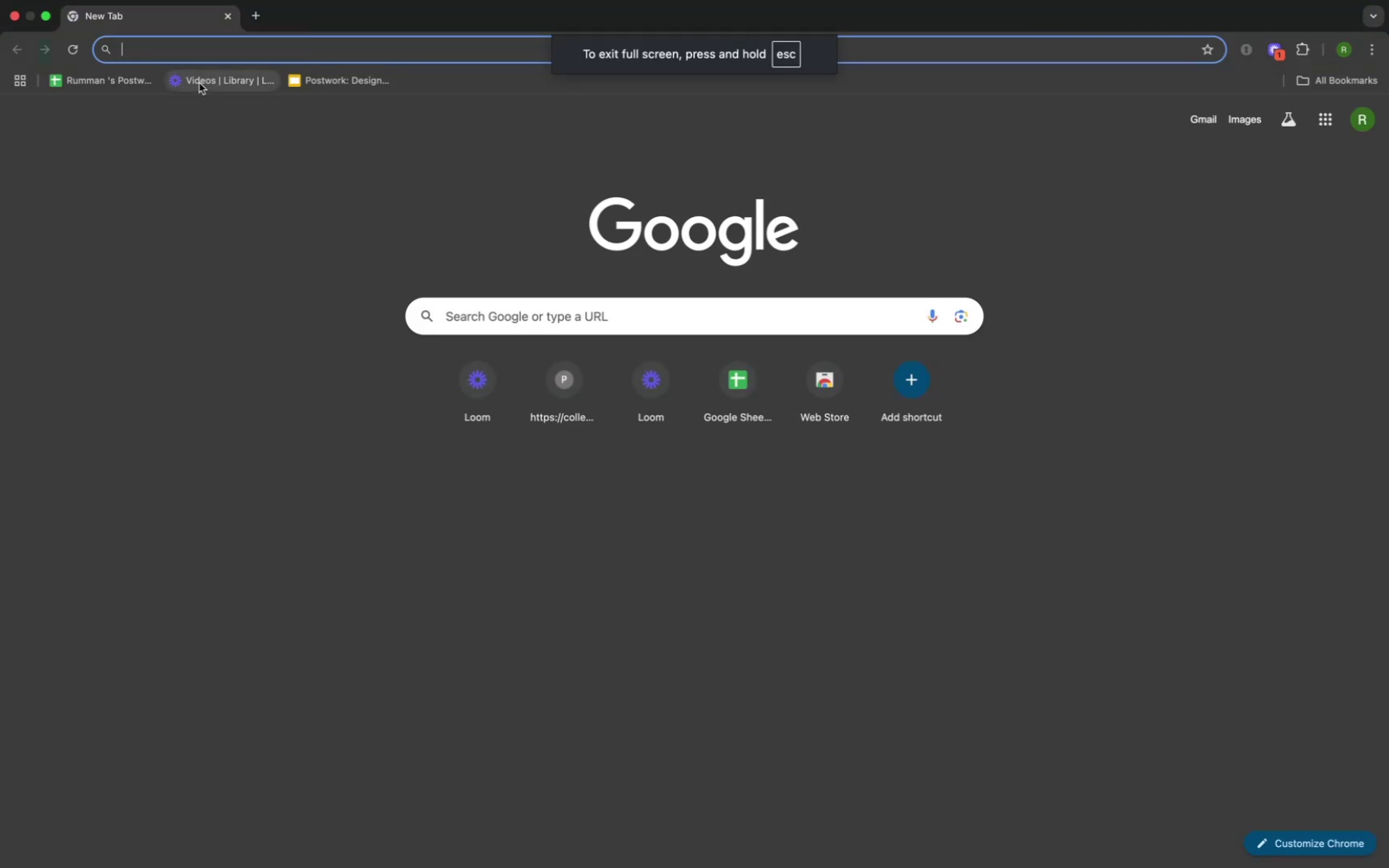 
left_click([229, 23])
 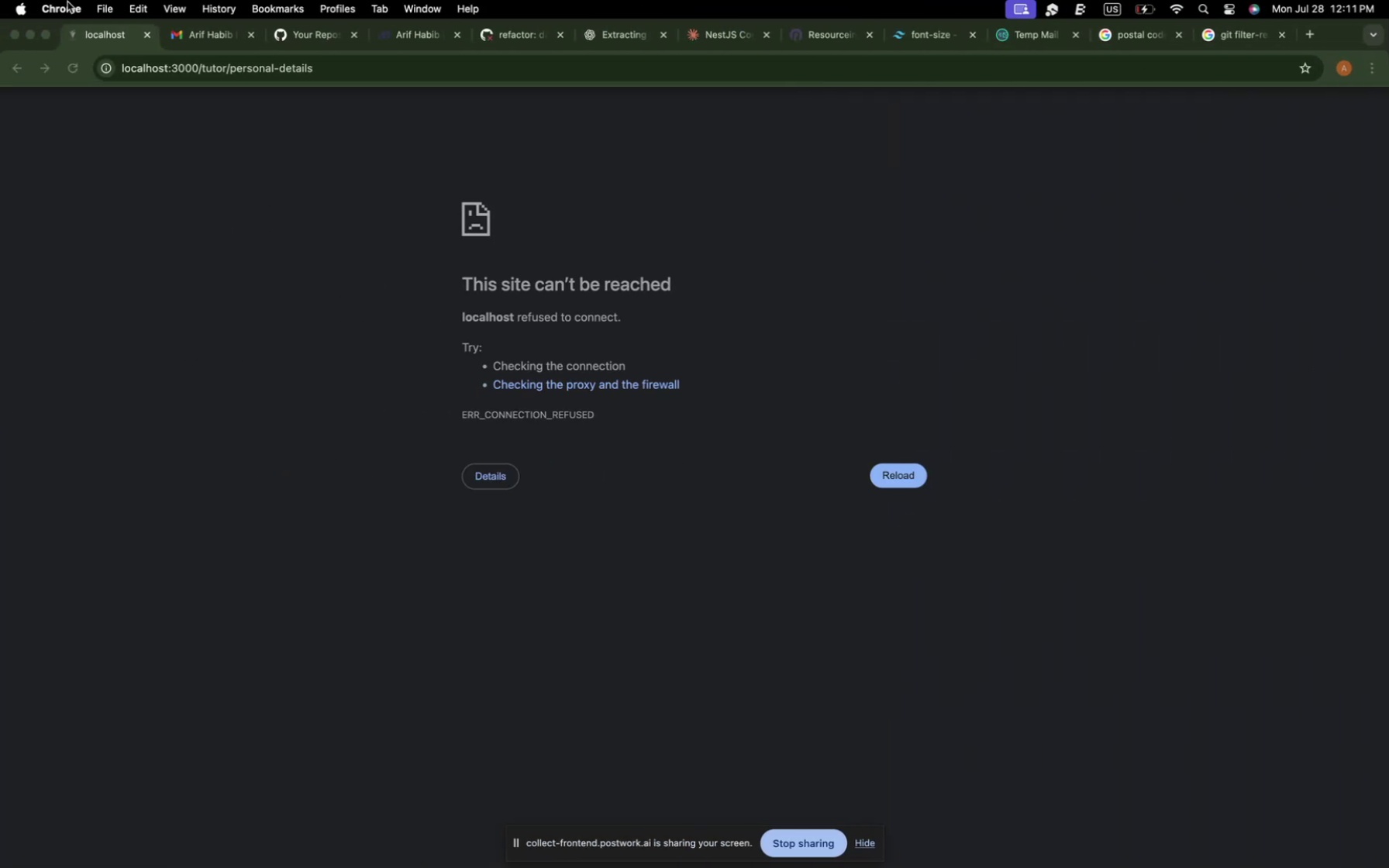 
left_click([46, 34])
 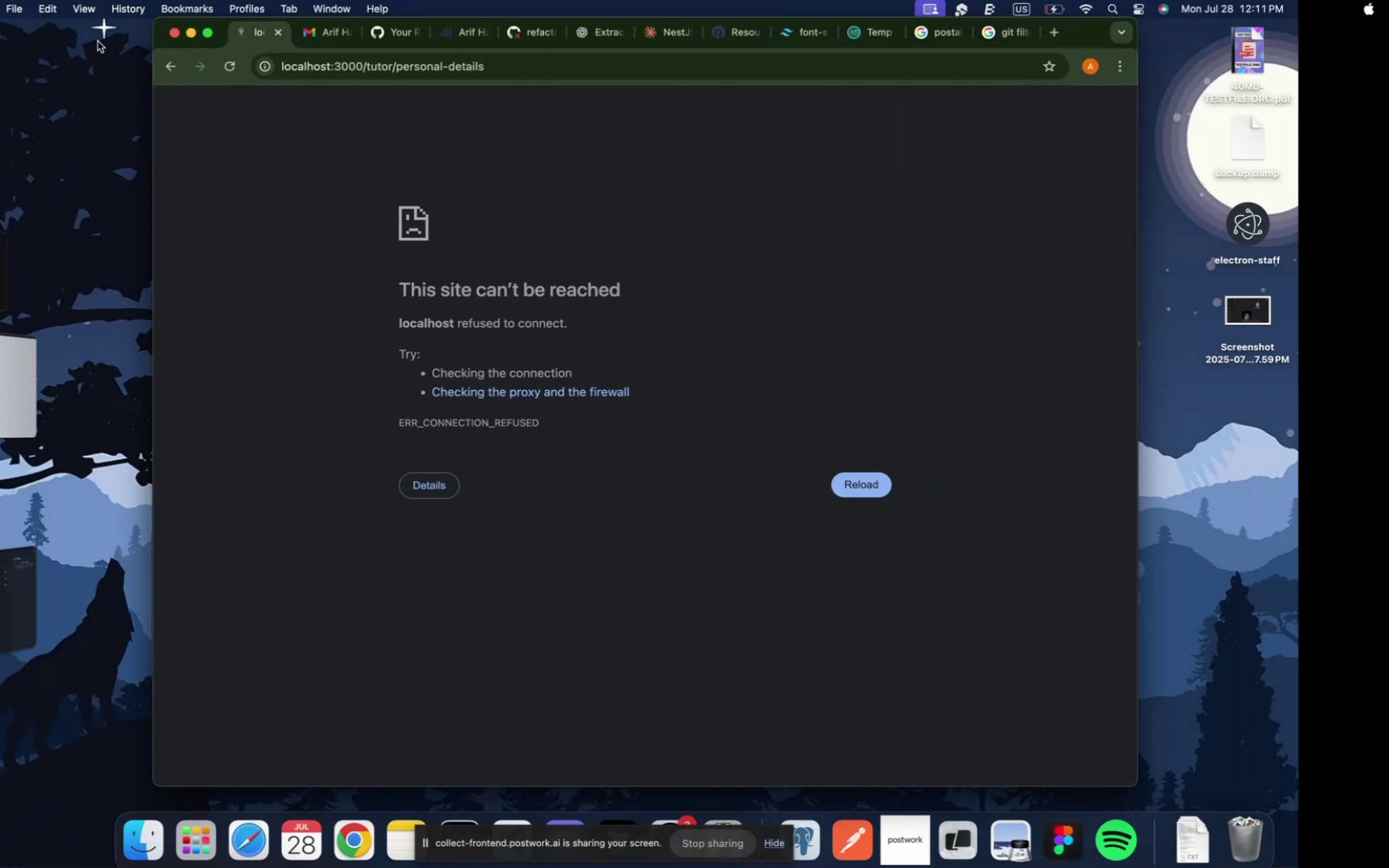 
mouse_move([201, 67])
 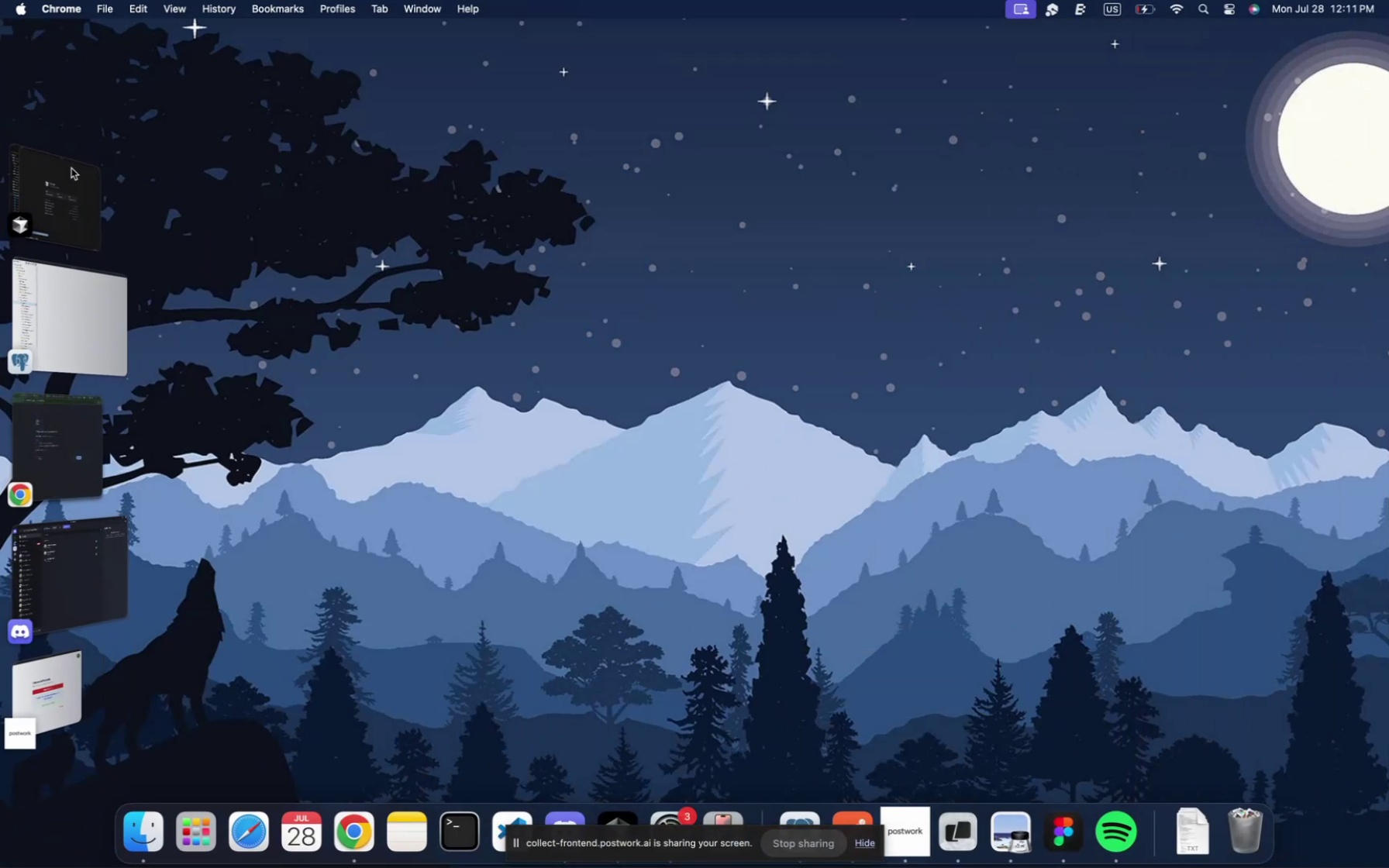 
left_click([61, 420])
 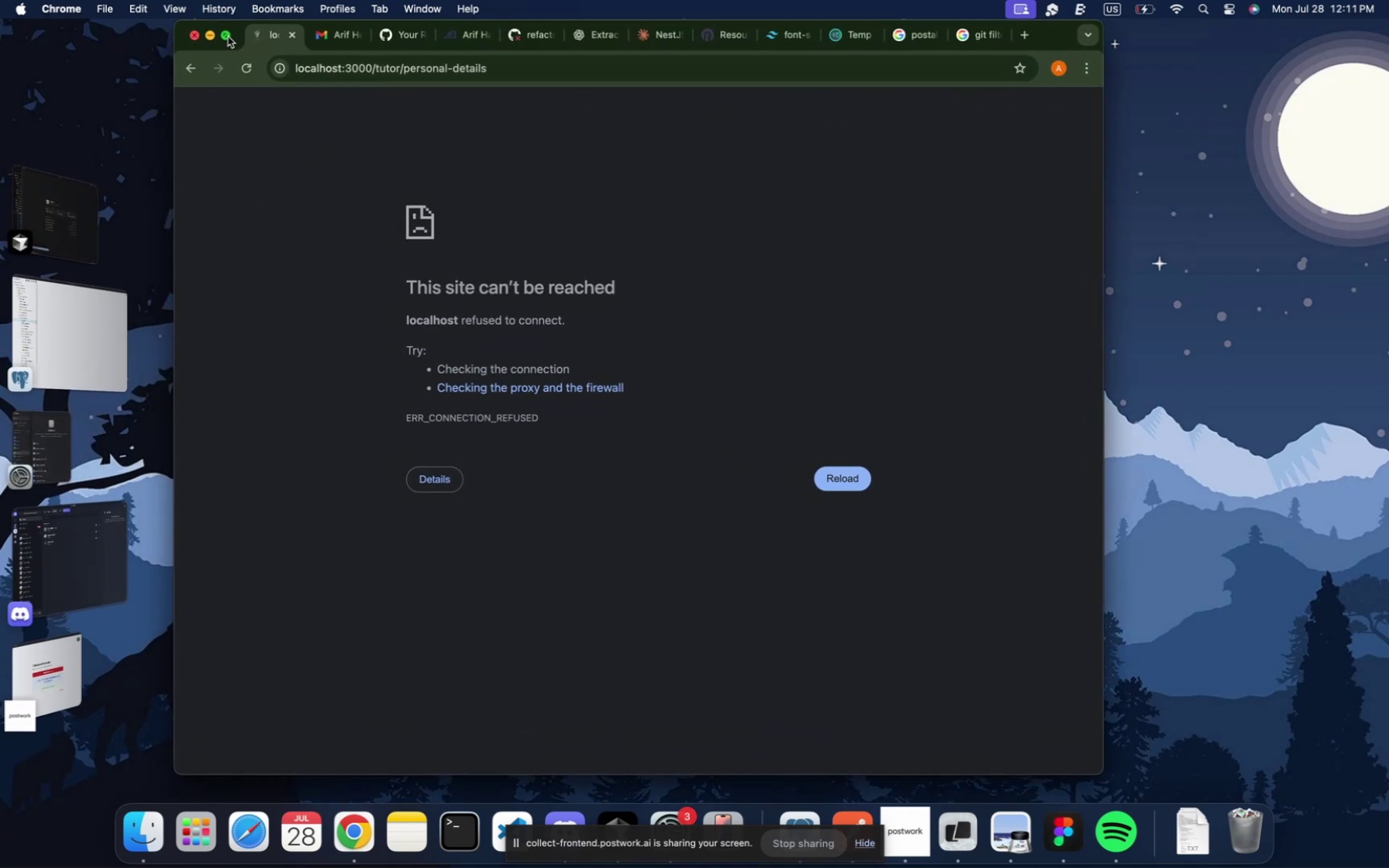 
left_click([226, 36])
 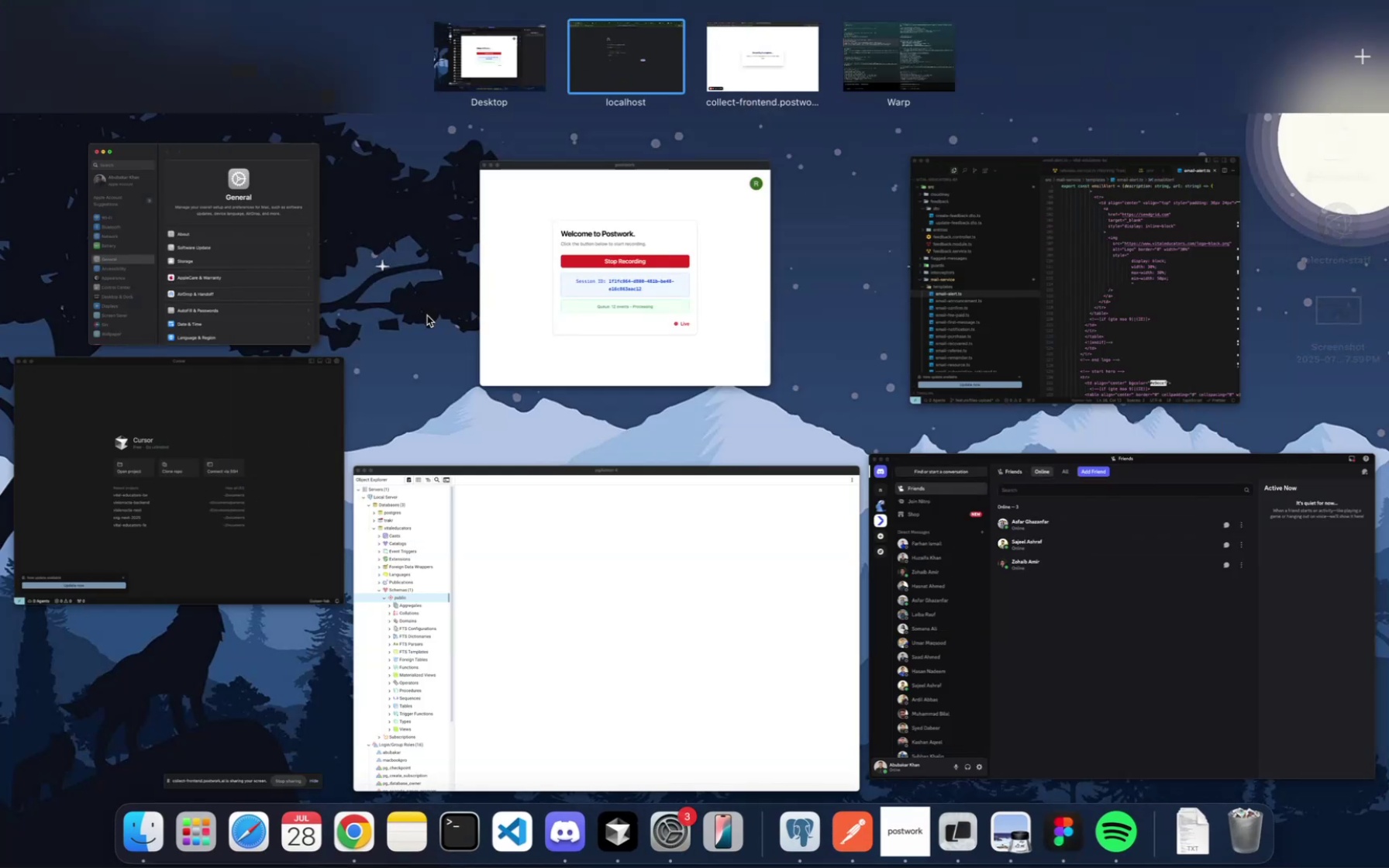 
left_click_drag(start_coordinate=[639, 63], to_coordinate=[939, 48])
 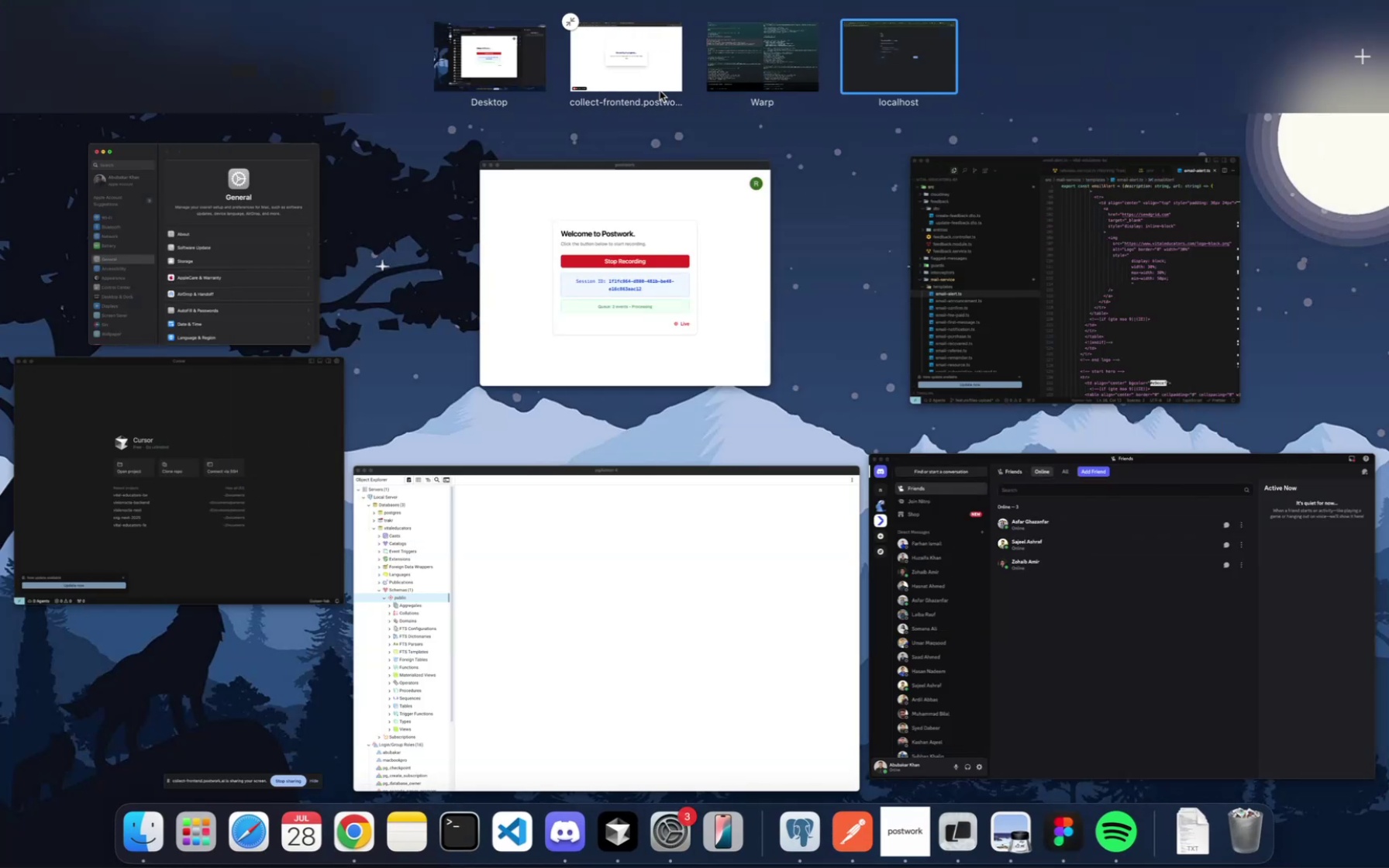 
left_click_drag(start_coordinate=[629, 82], to_coordinate=[461, 60])
 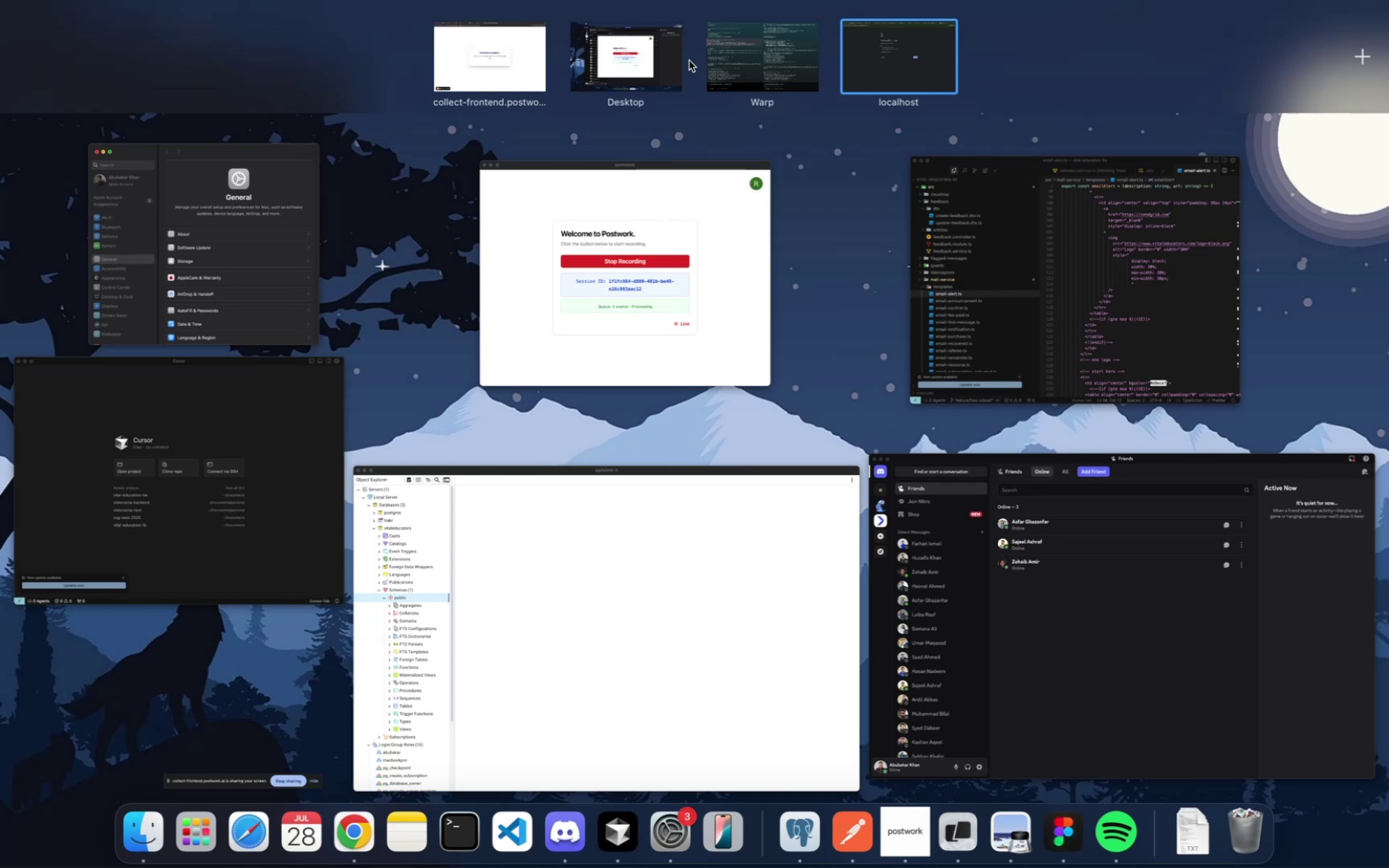 
left_click([730, 62])
 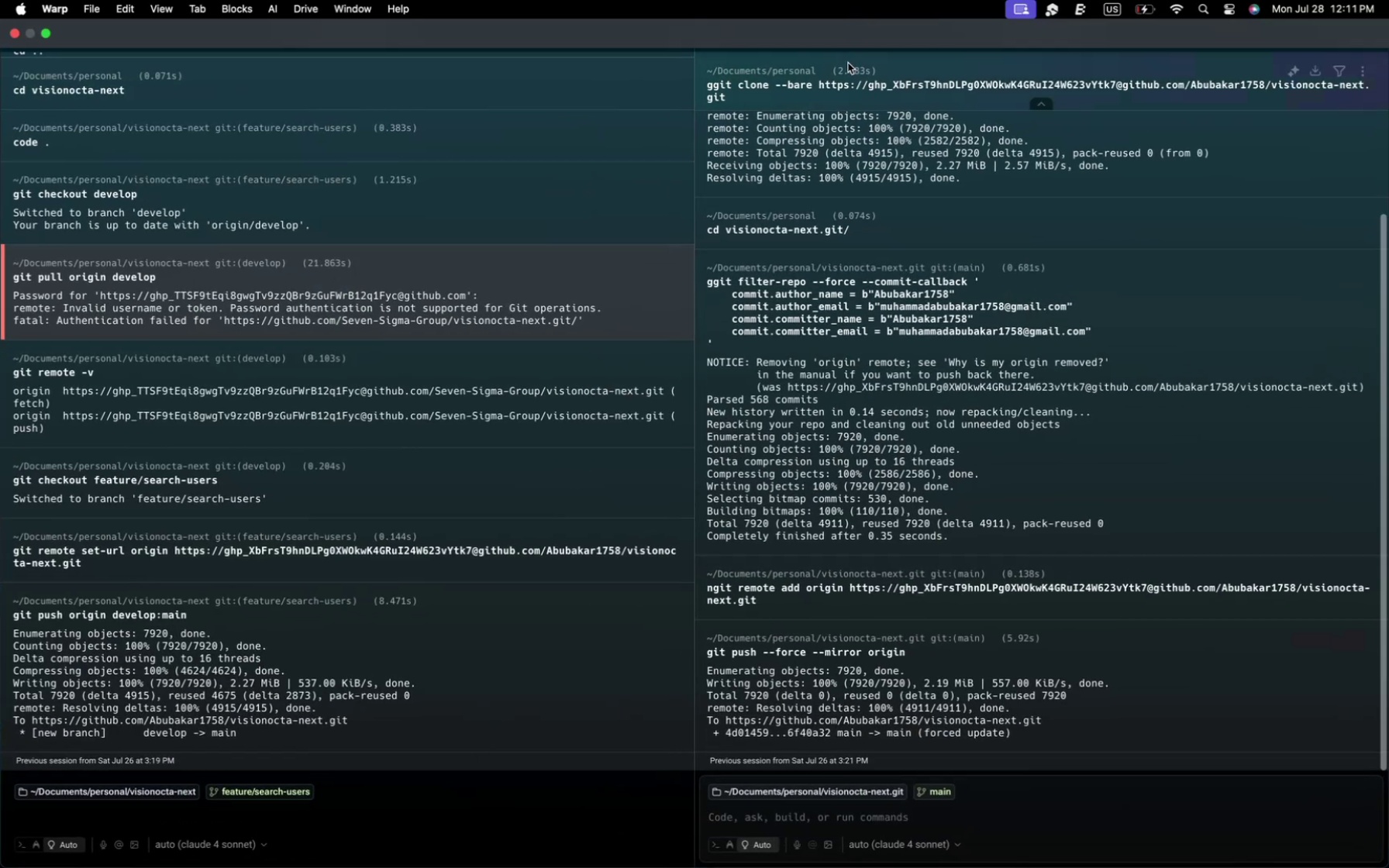 
wait(6.77)
 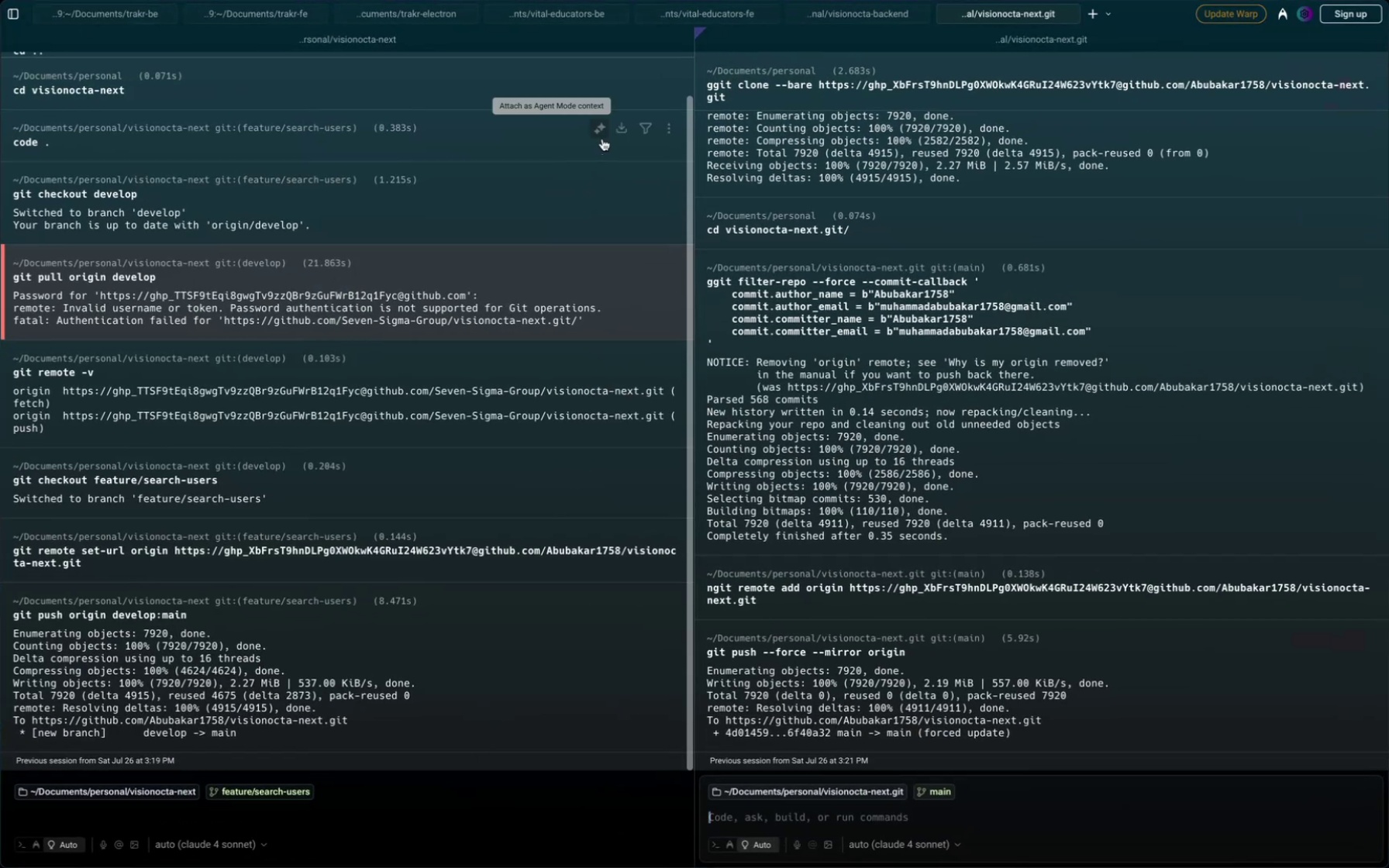 
left_click([925, 15])
 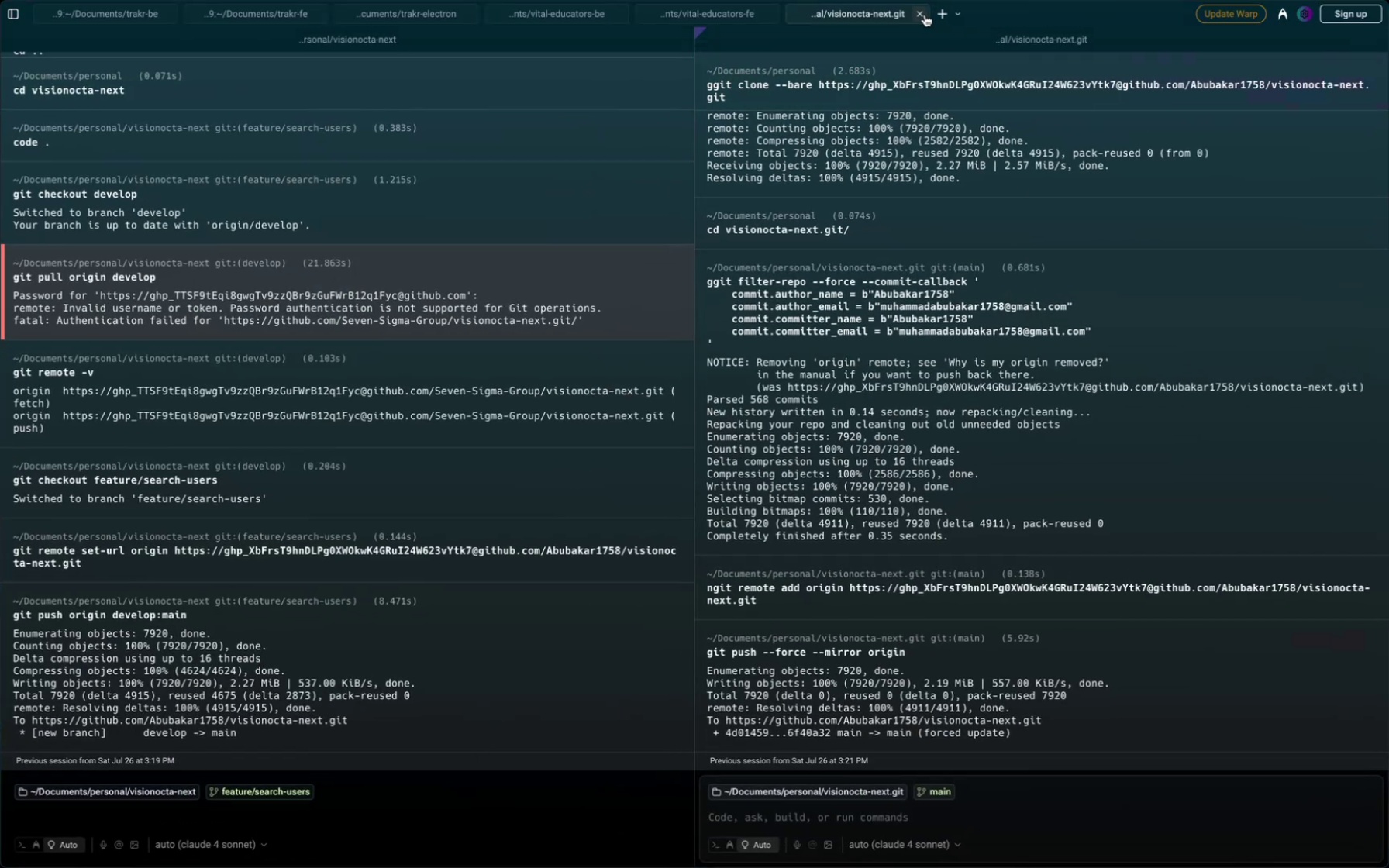 
left_click([925, 15])
 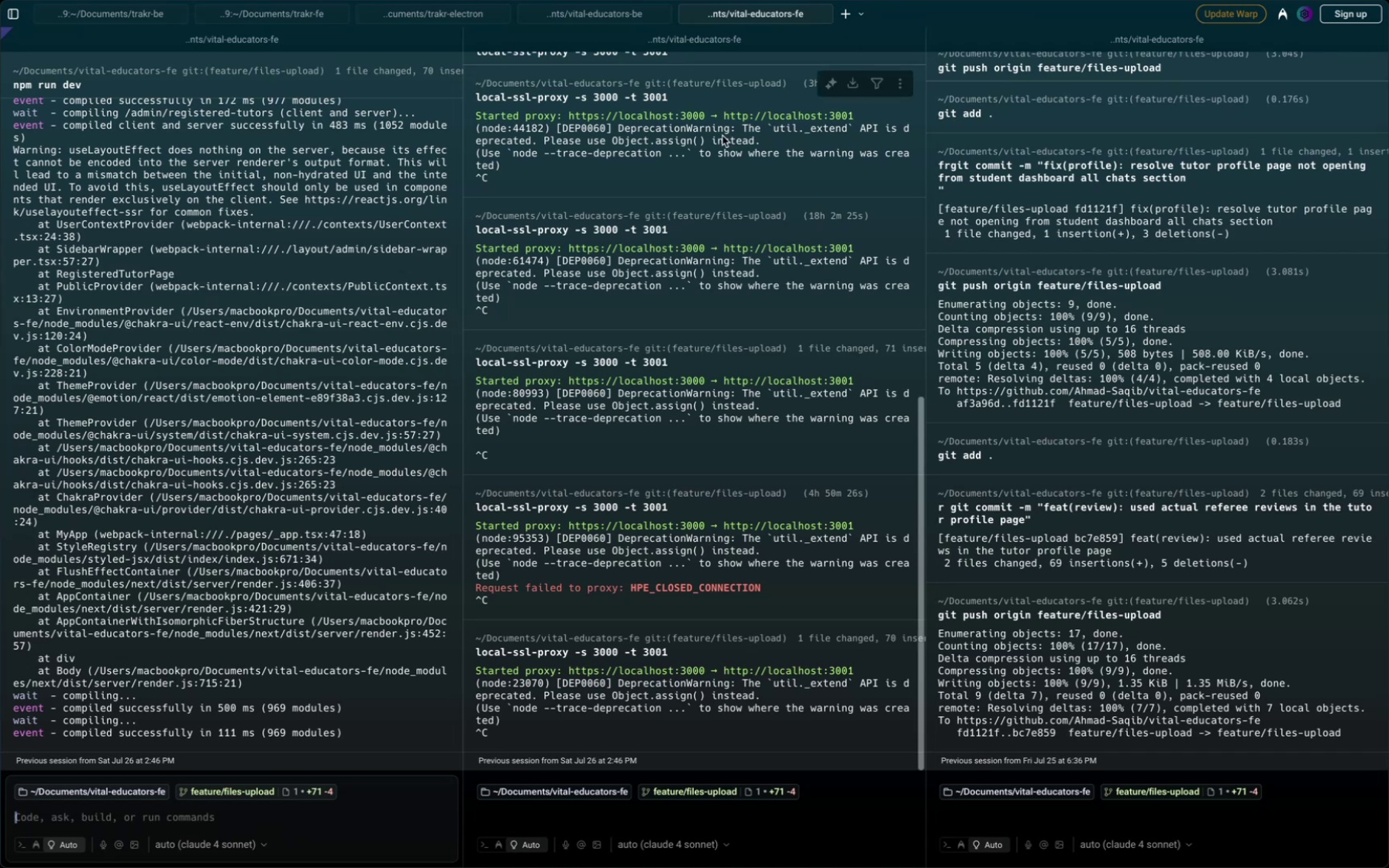 
left_click([588, 15])
 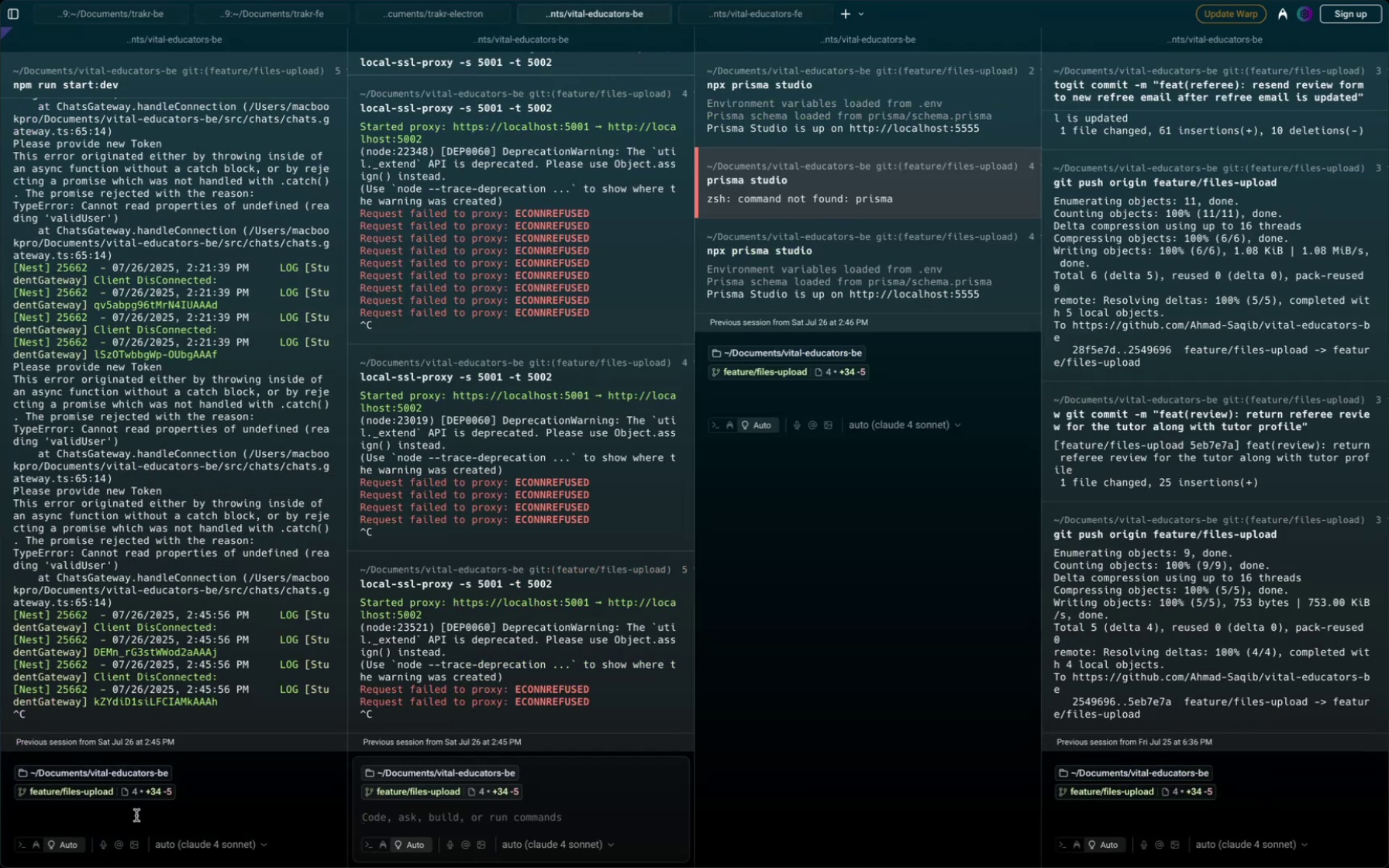 
left_click([136, 815])
 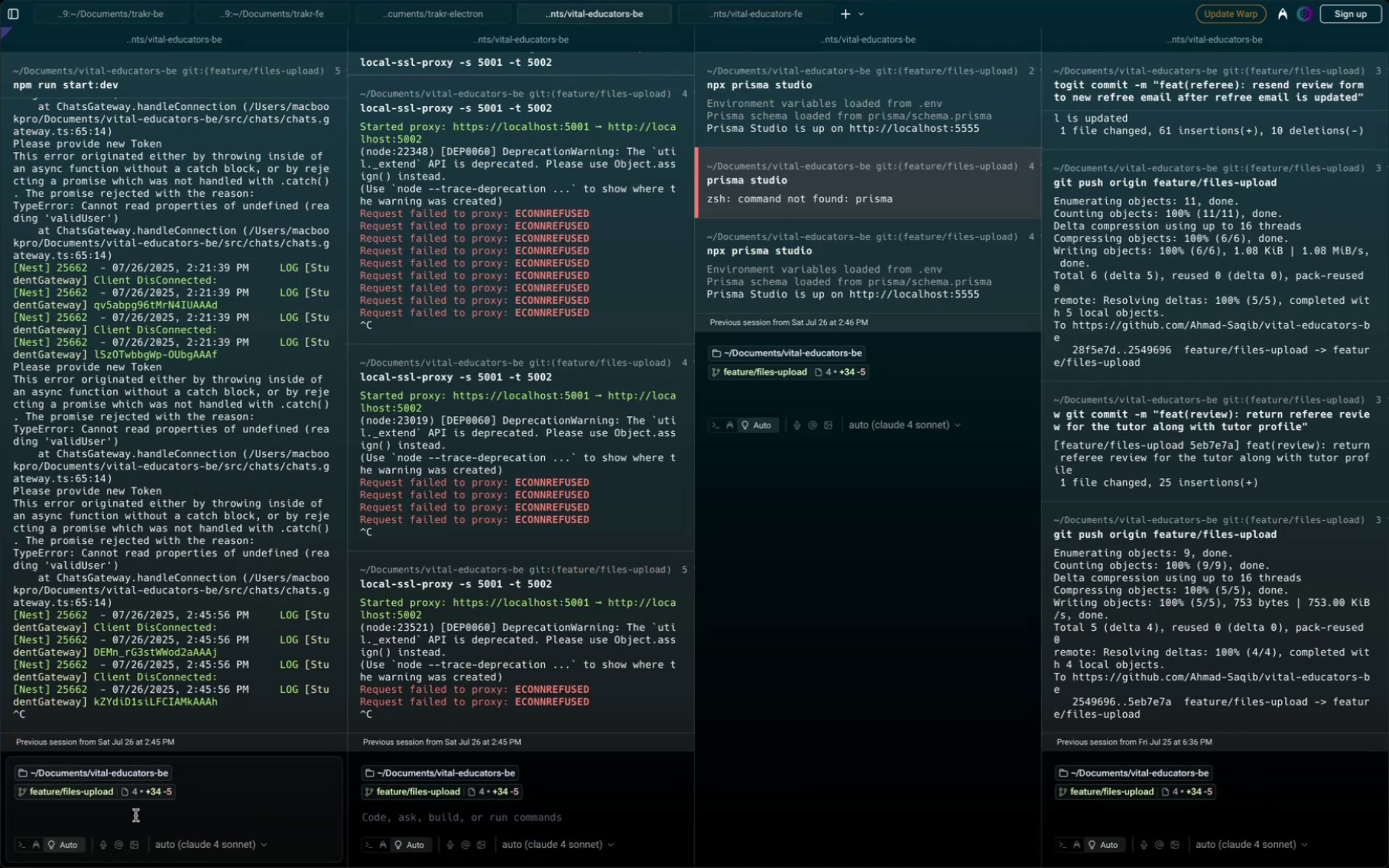 
type(npm )
 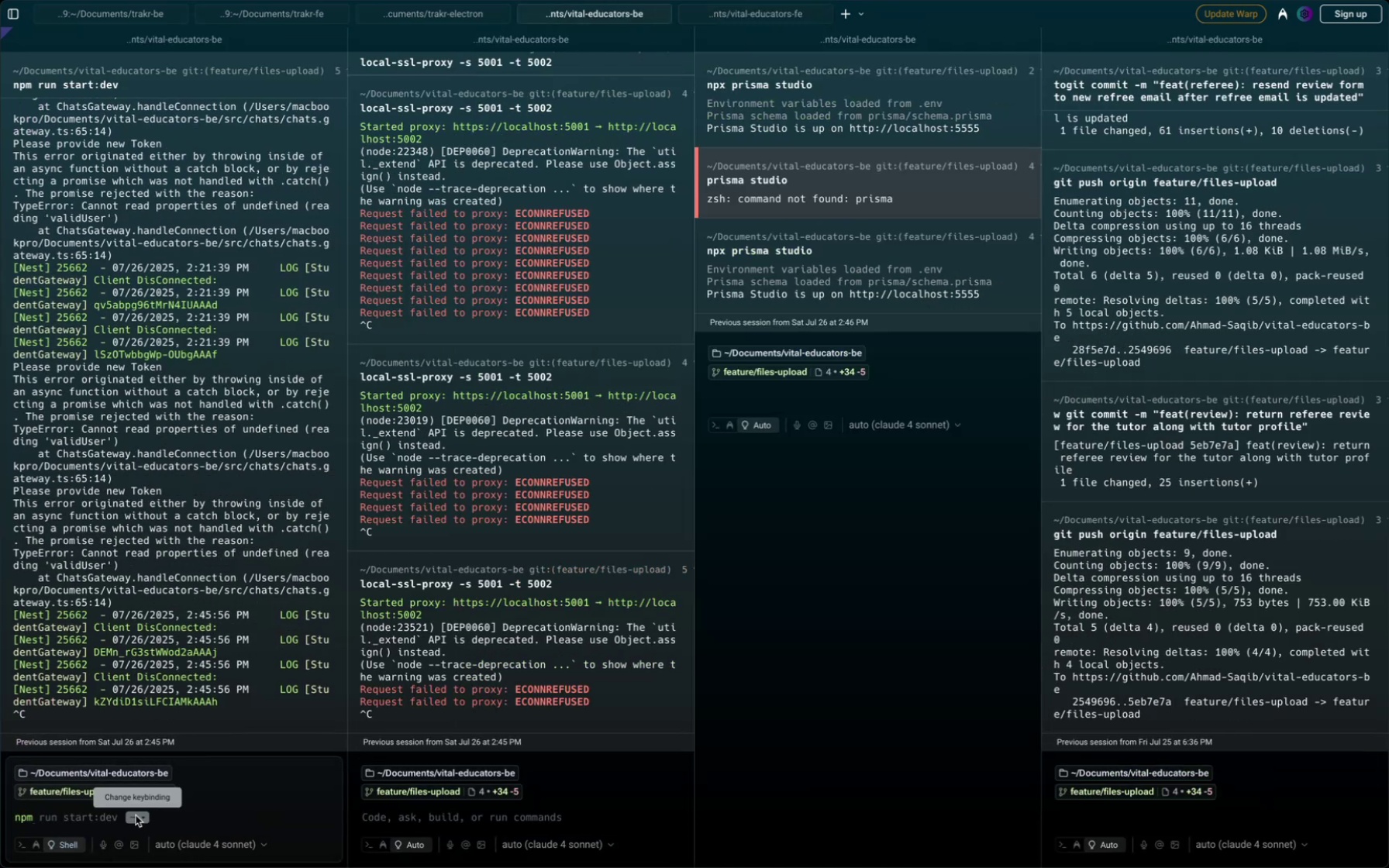 
key(ArrowRight)
 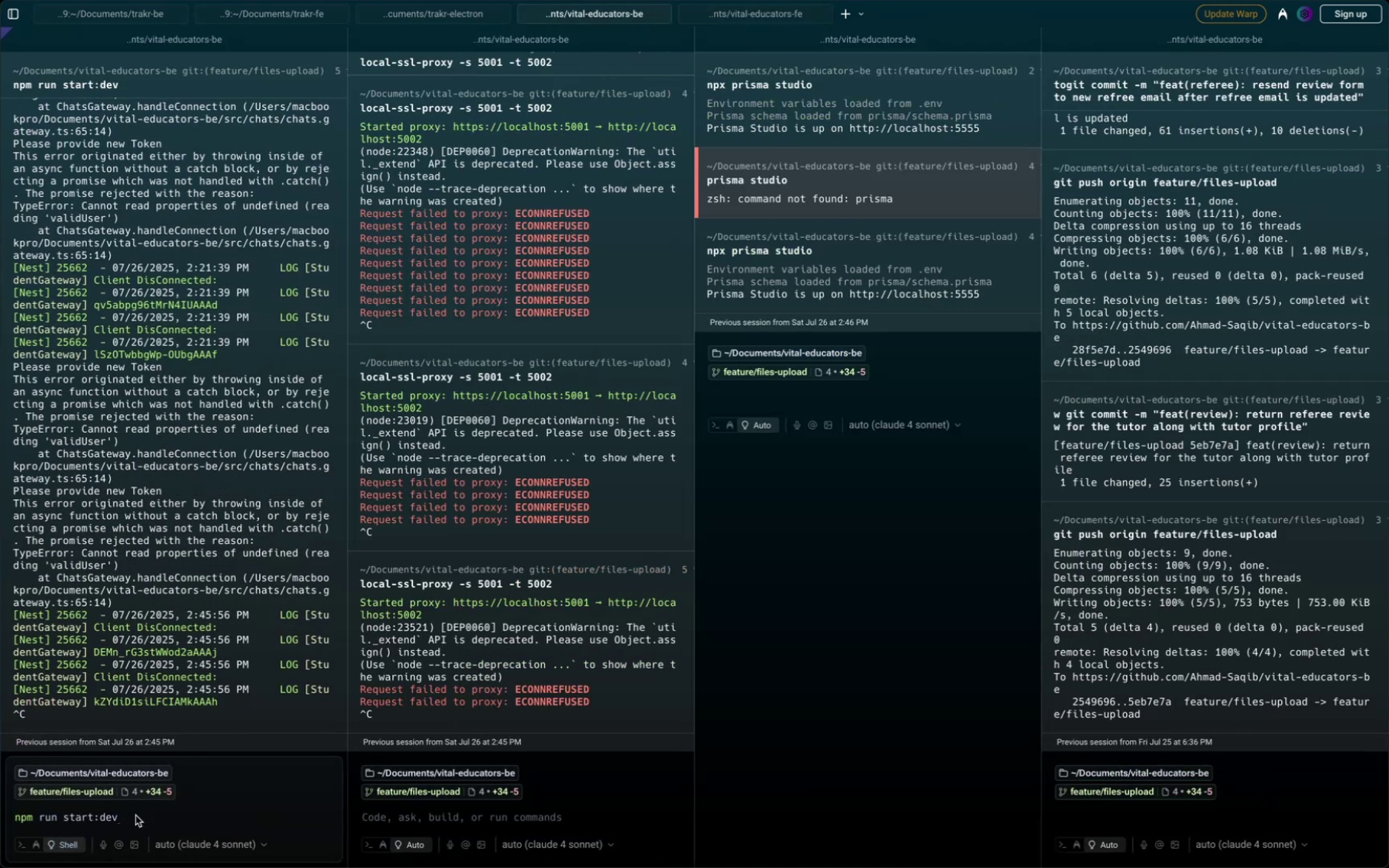 
key(Enter)
 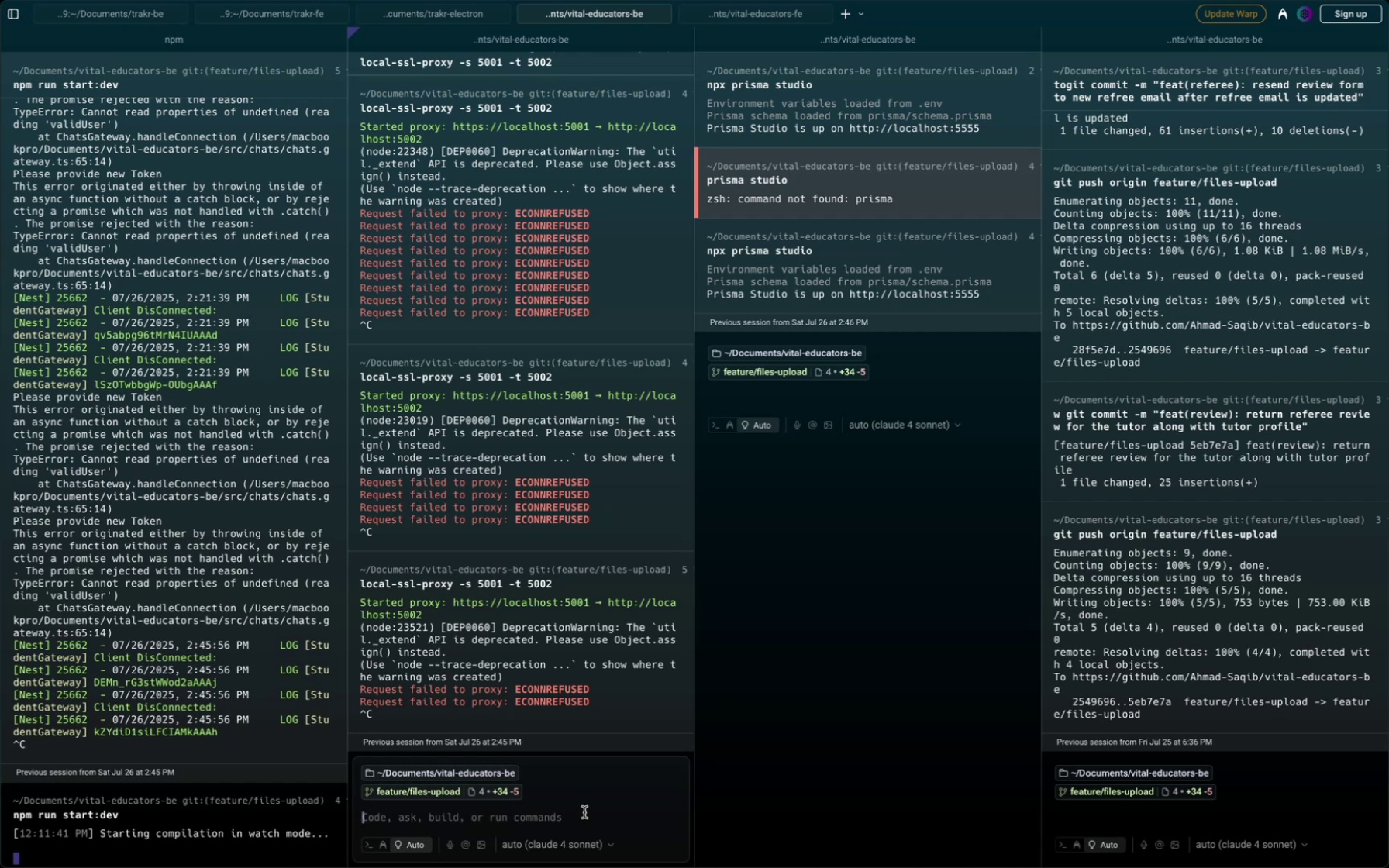 
wait(19.01)
 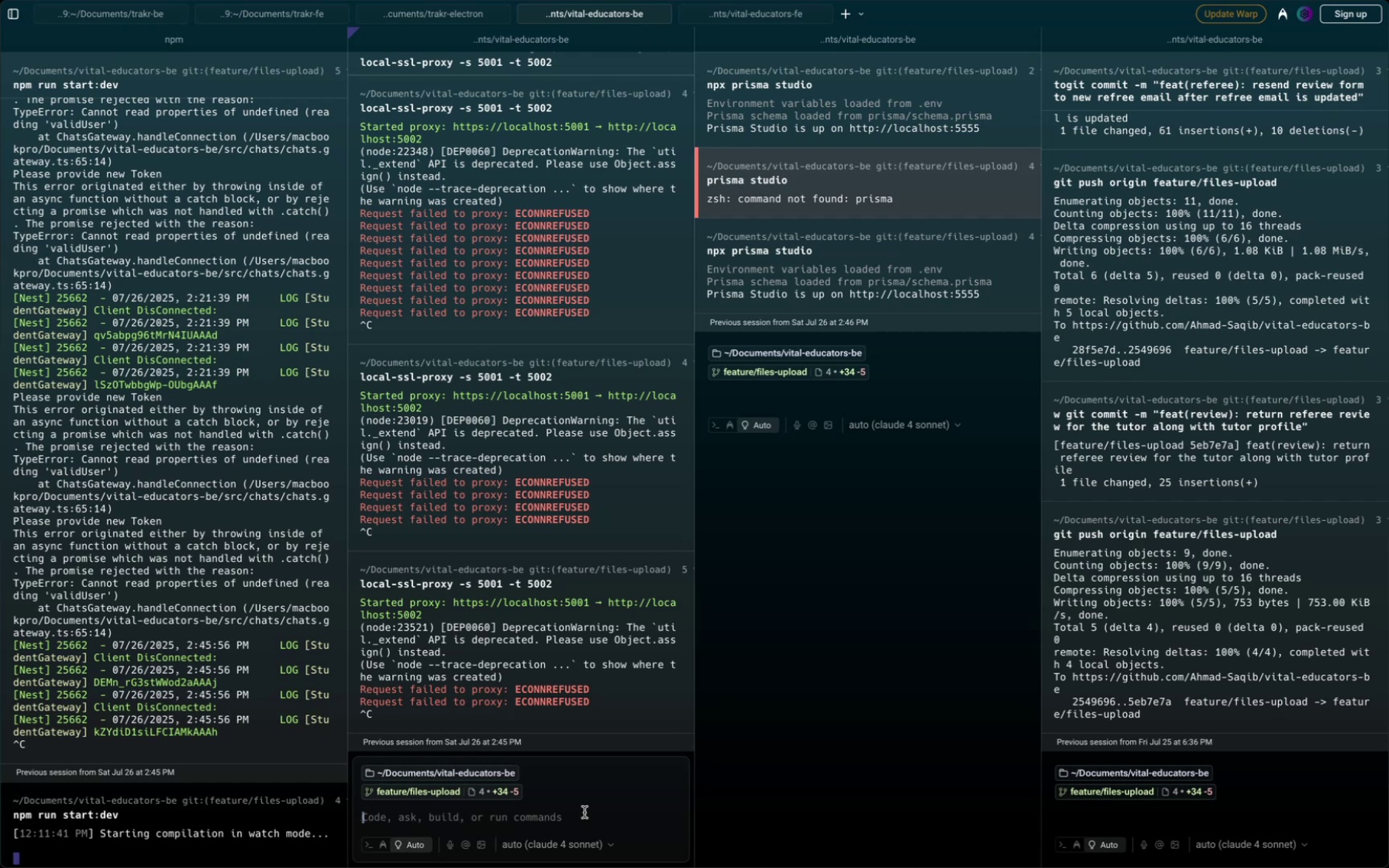 
type(lo)
 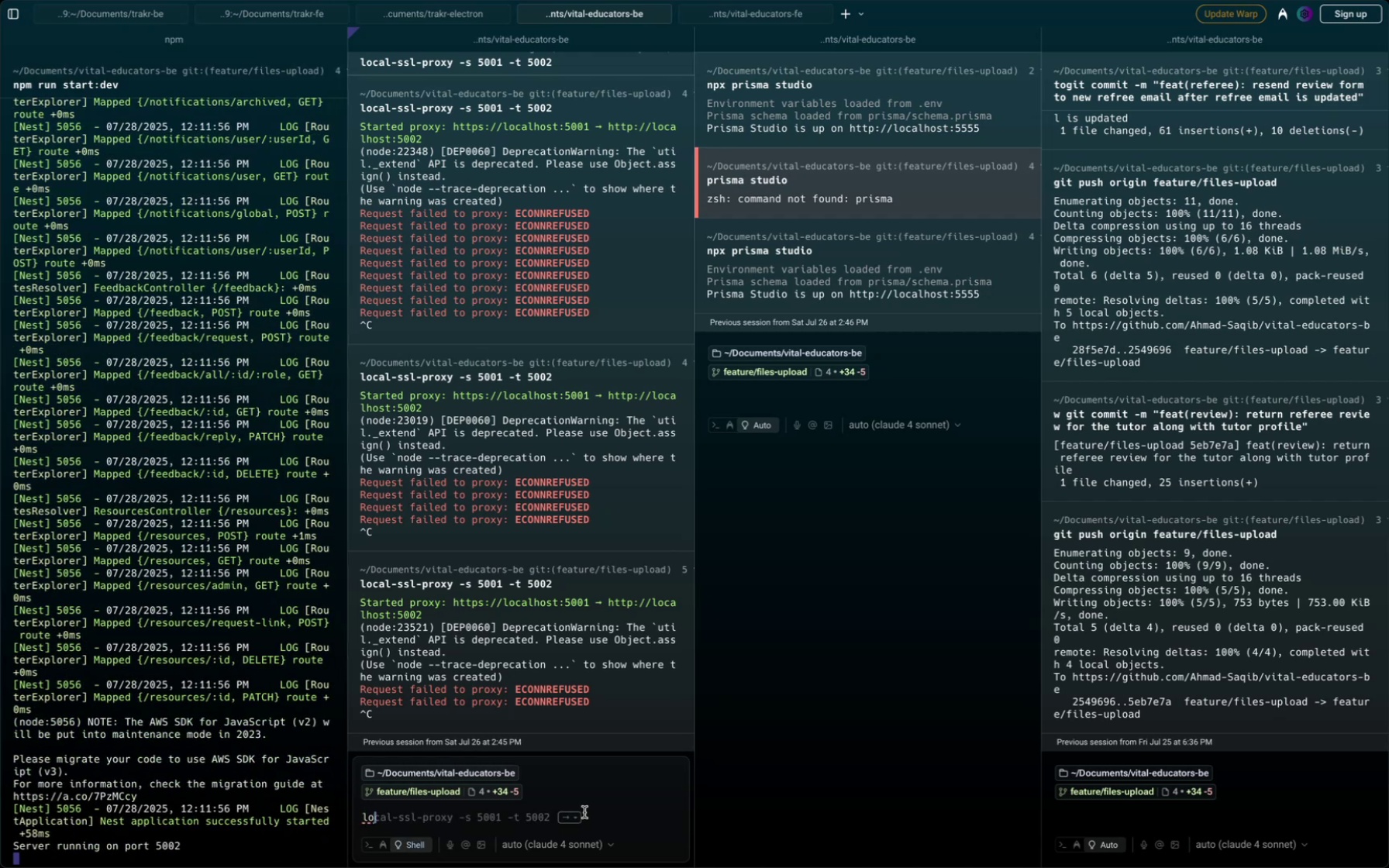 
key(ArrowRight)
 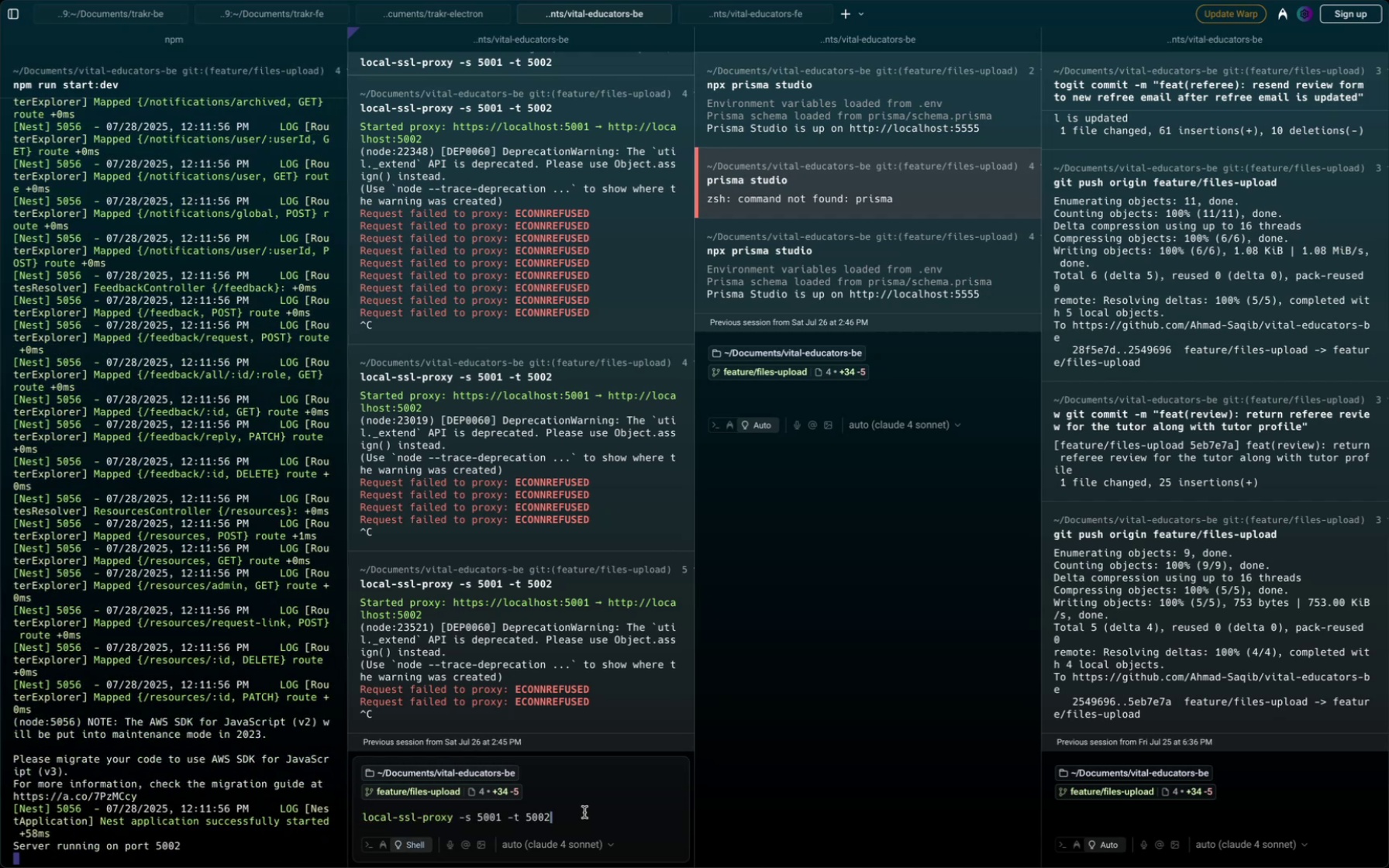 
key(Enter)
 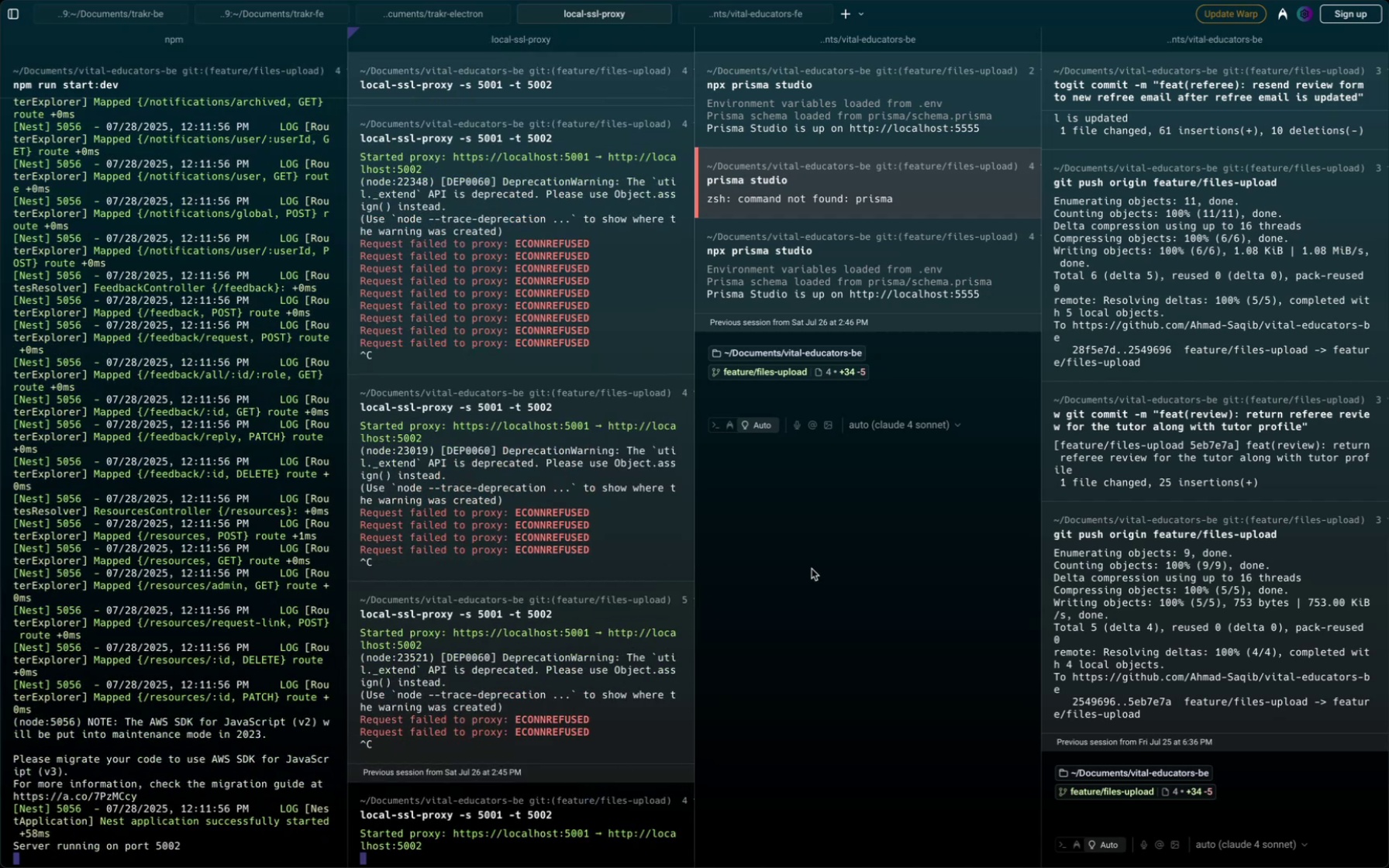 
left_click([812, 553])
 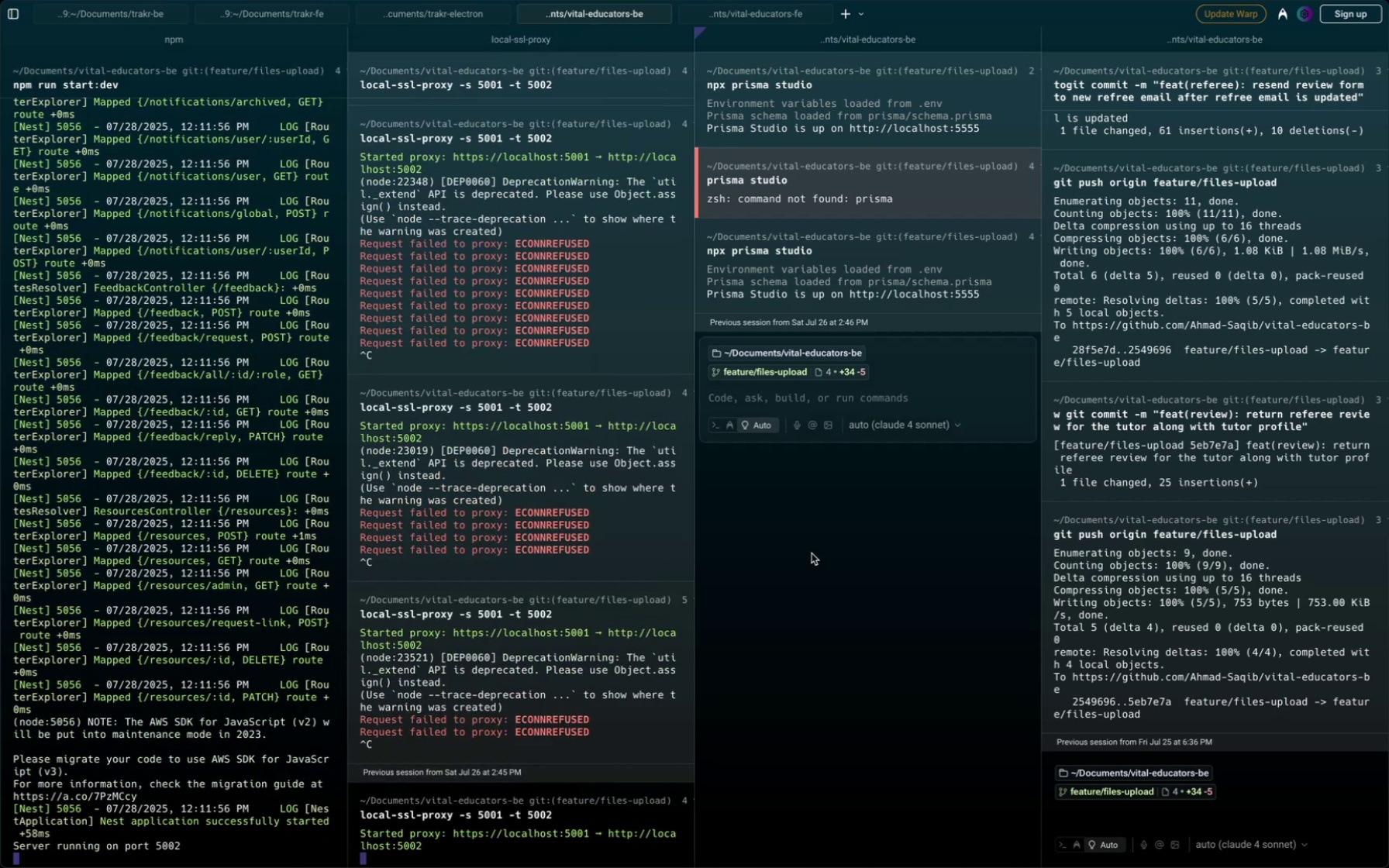 
type(p)
key(Backspace)
type(npx )
 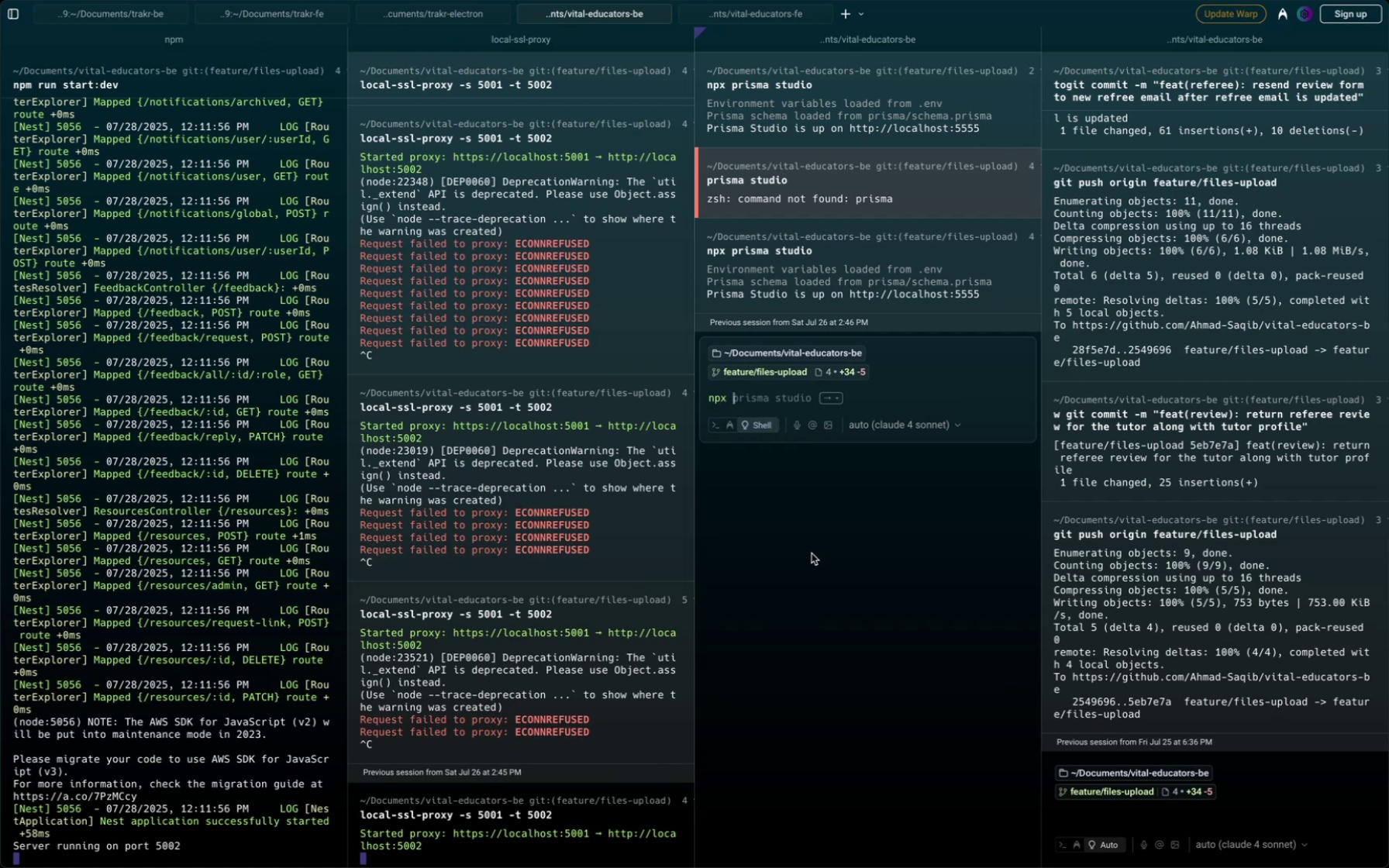 
key(ArrowRight)
 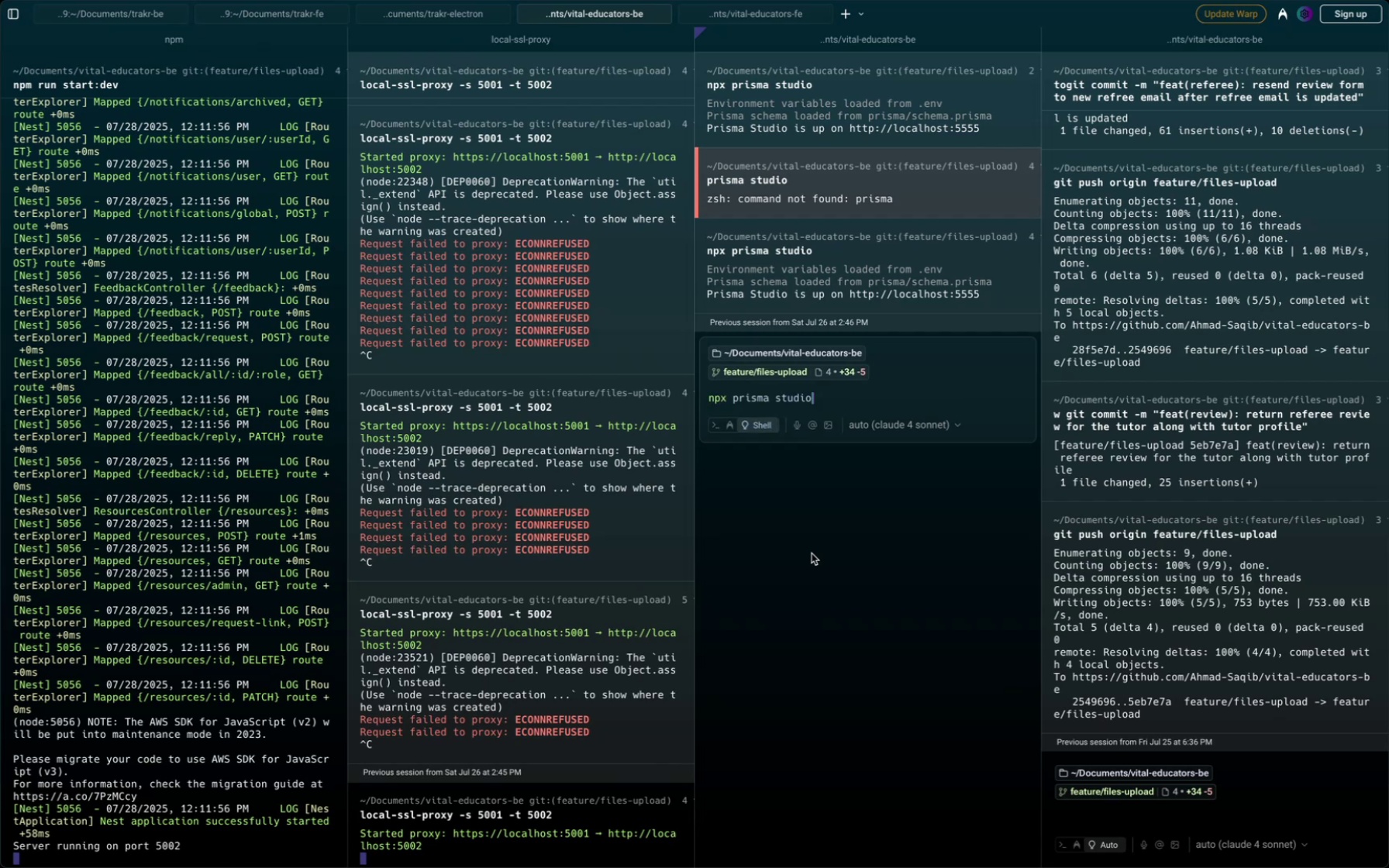 
key(Enter)
 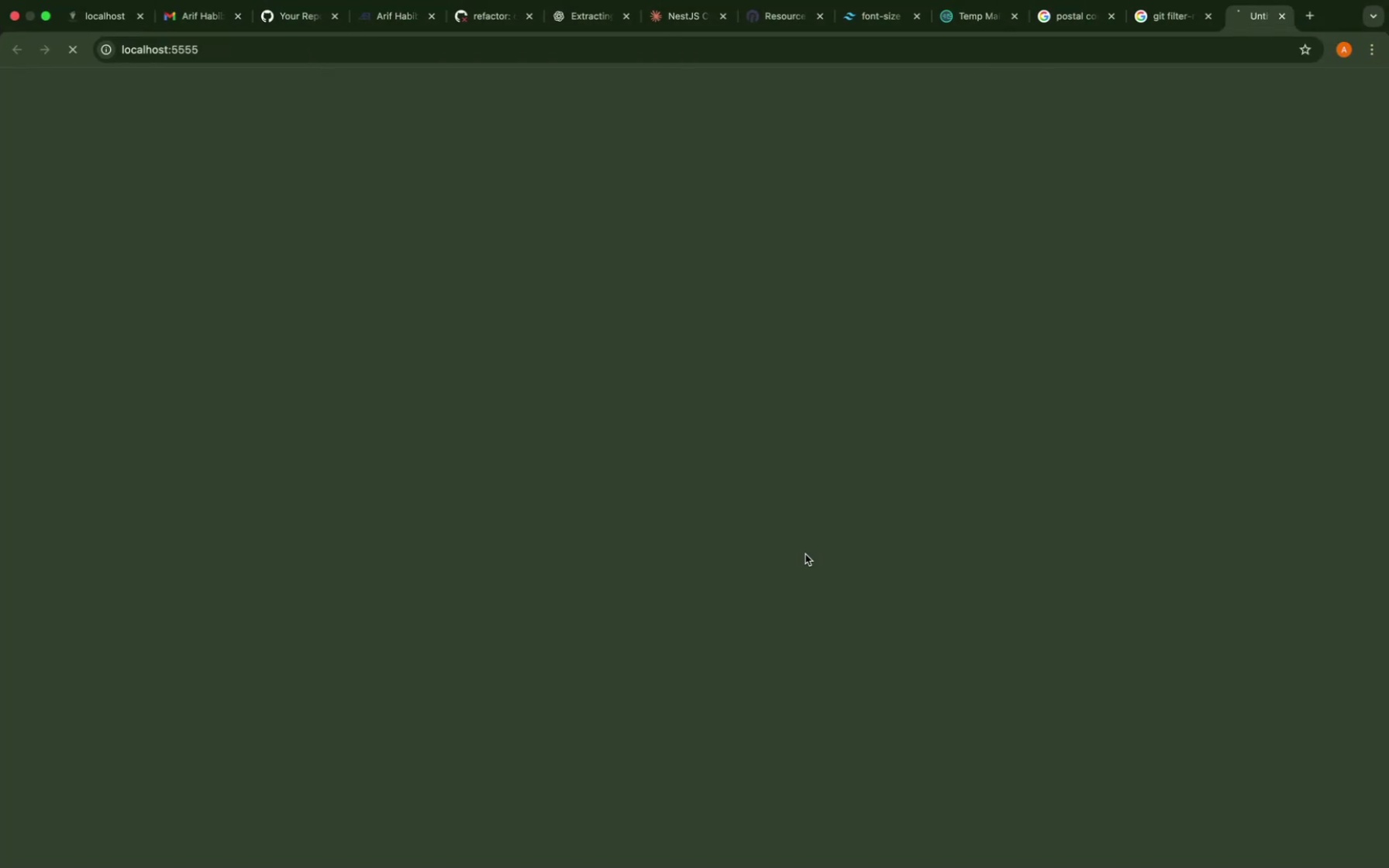 
mouse_move([1016, 393])
 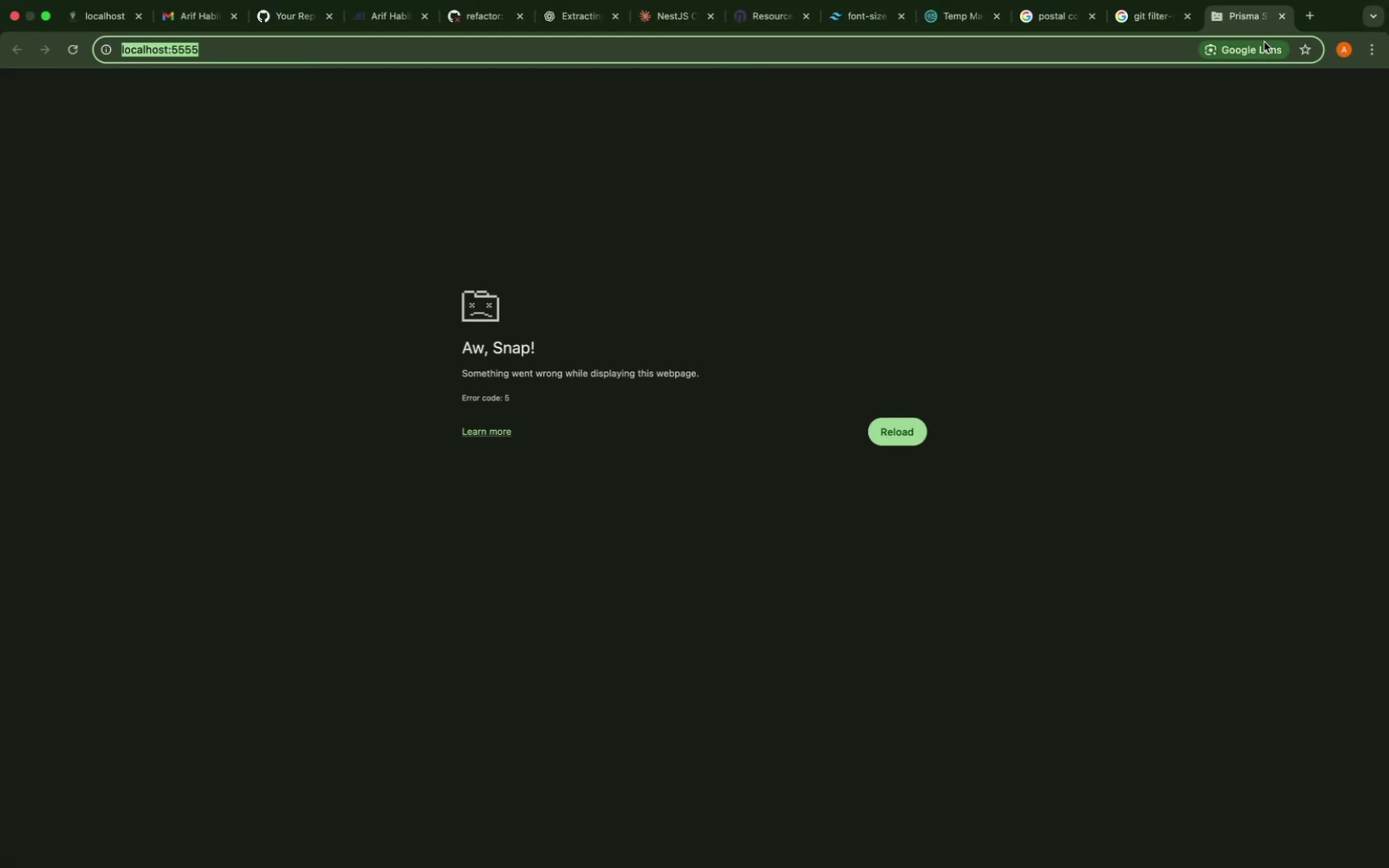 
key(Meta+Shift+C)
 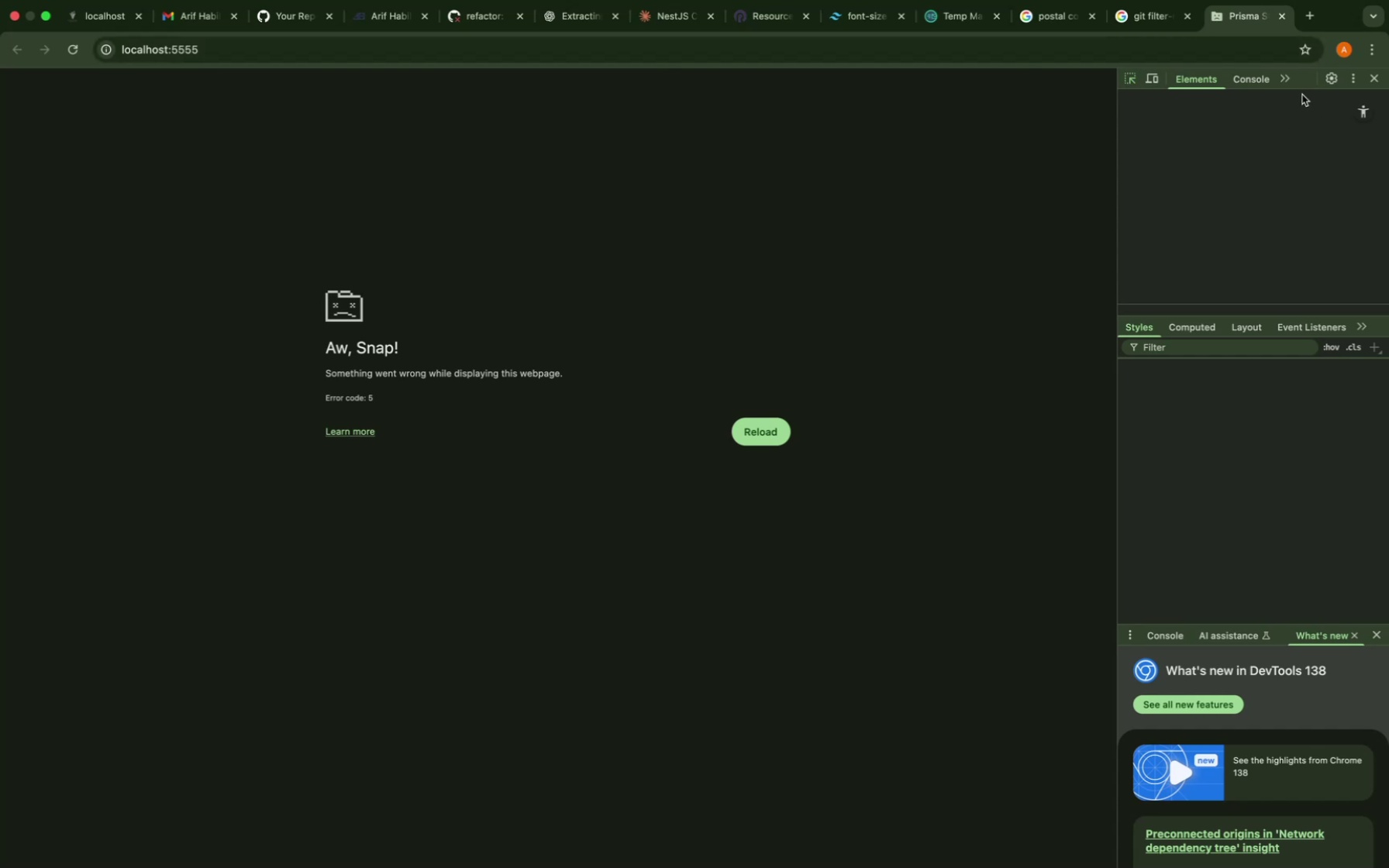 
left_click([1287, 83])
 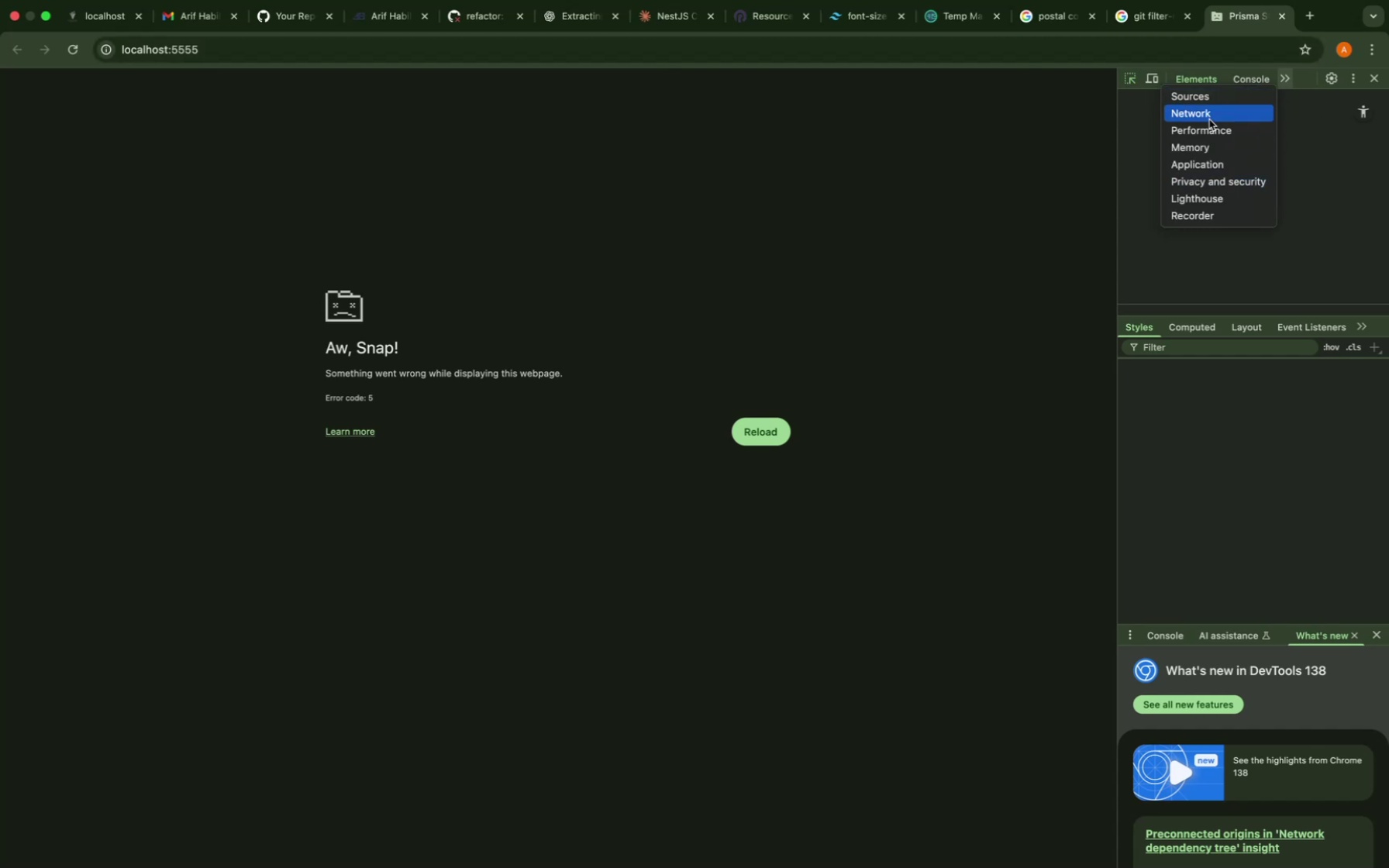 
left_click([1225, 170])
 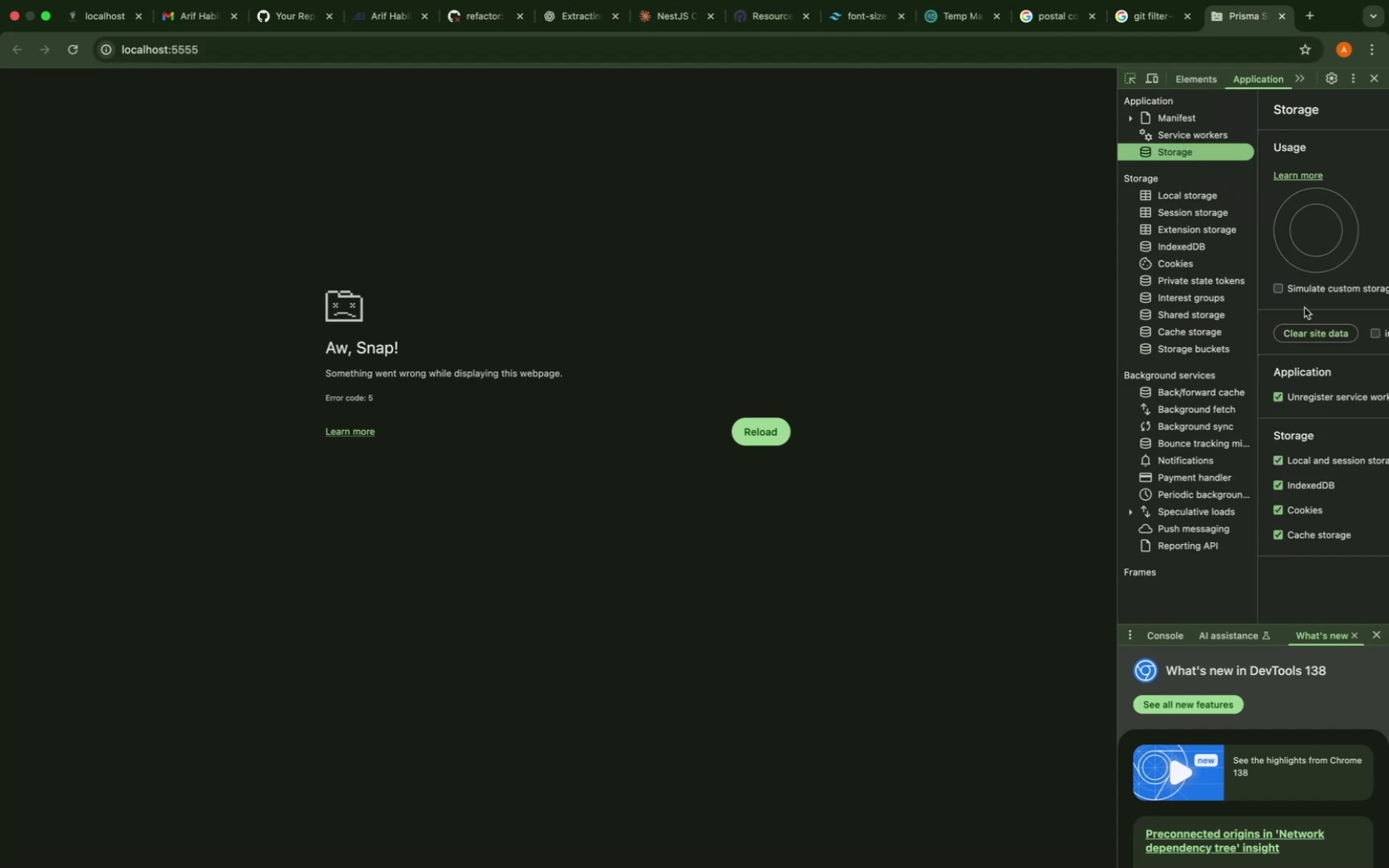 
left_click([1321, 336])
 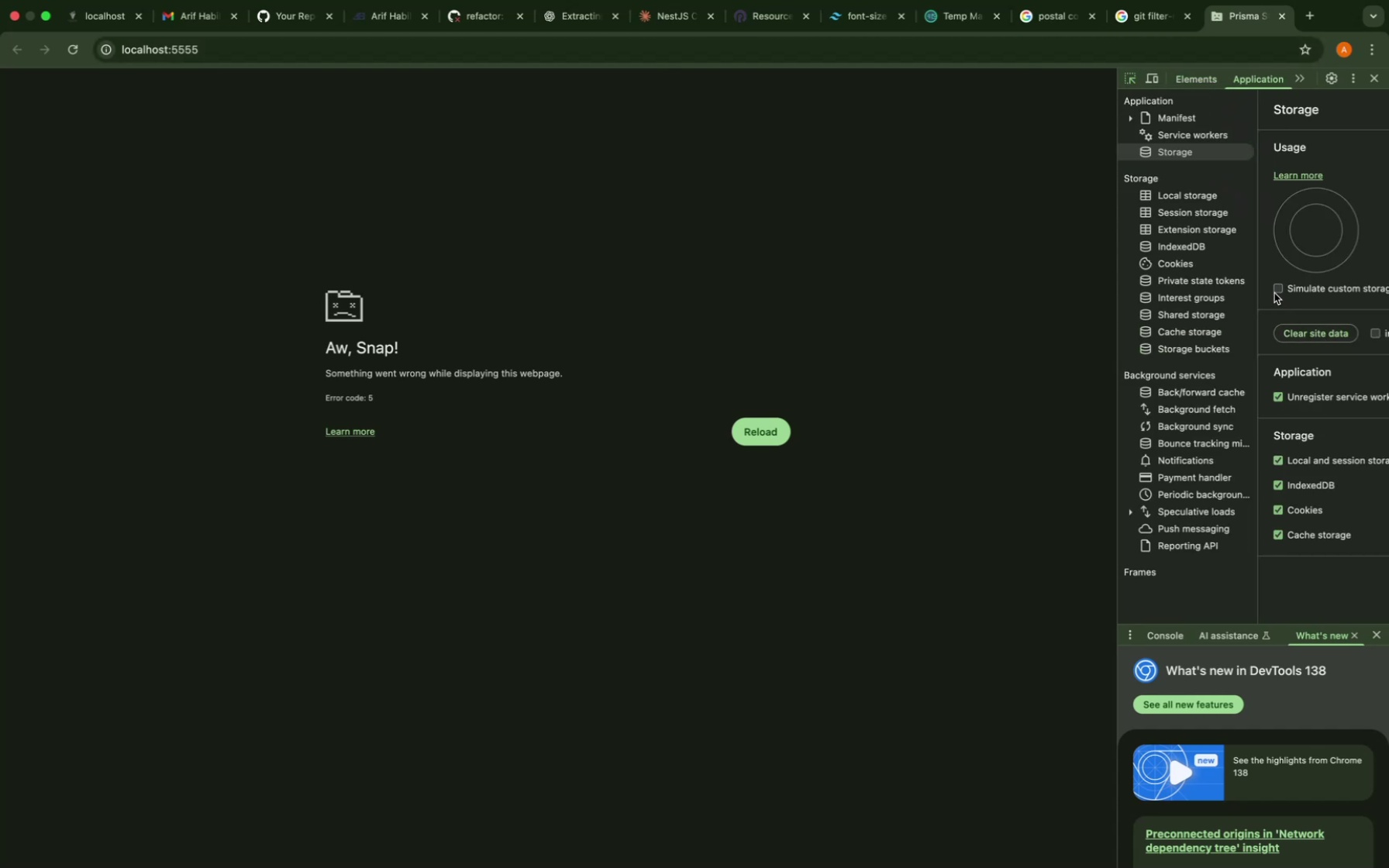 
left_click([1277, 288])
 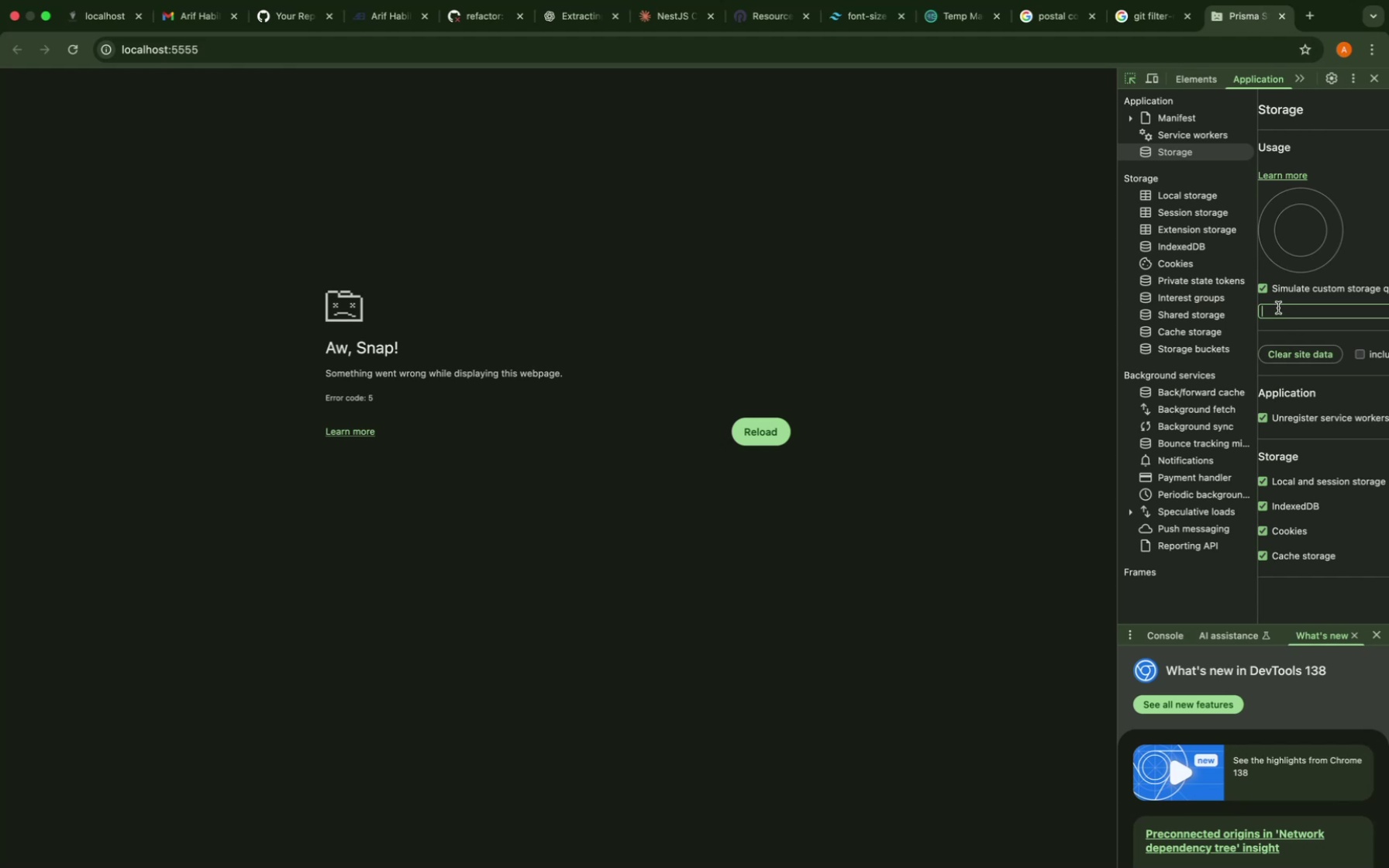 
left_click([1264, 290])
 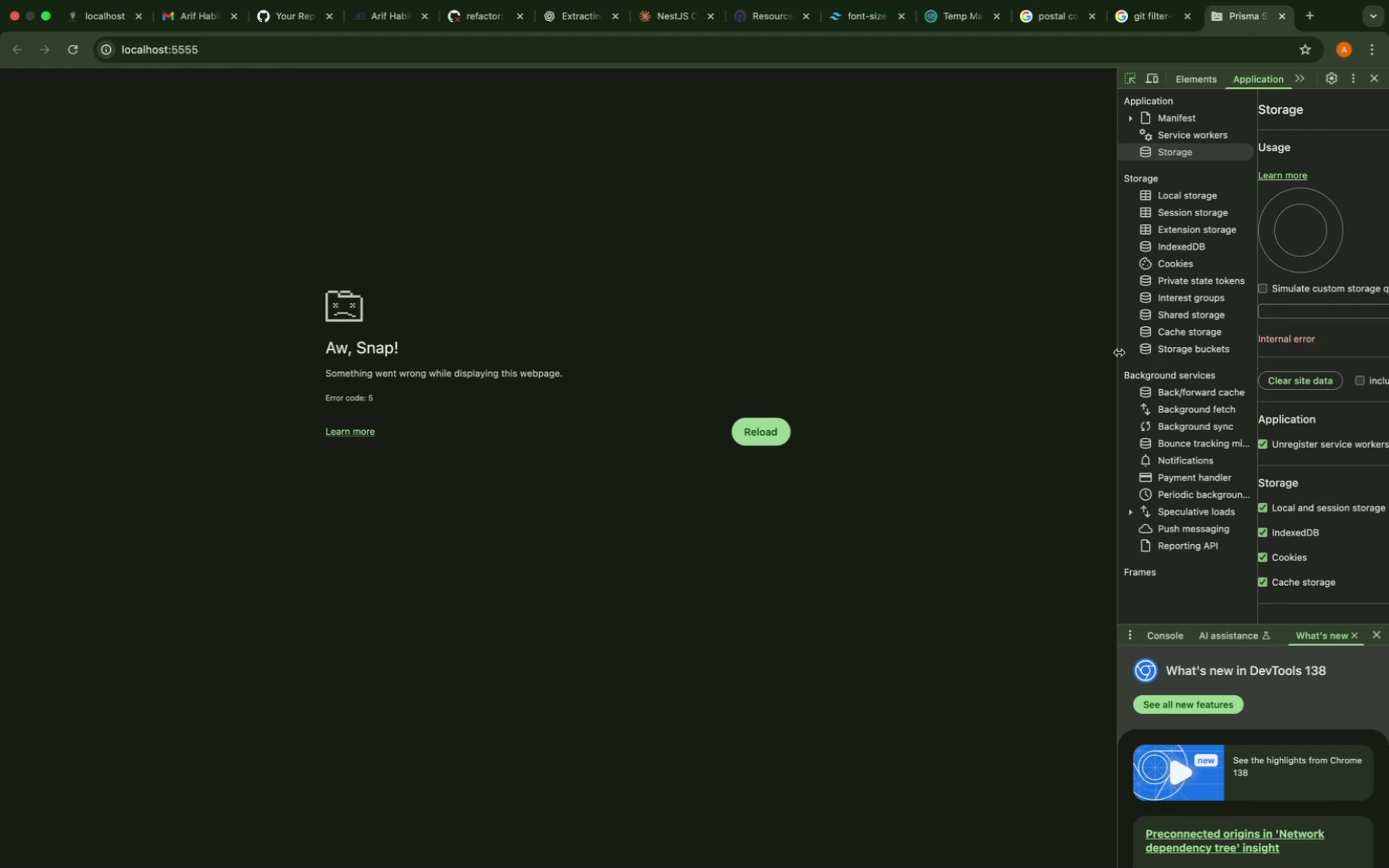 
left_click_drag(start_coordinate=[1118, 352], to_coordinate=[1004, 360])
 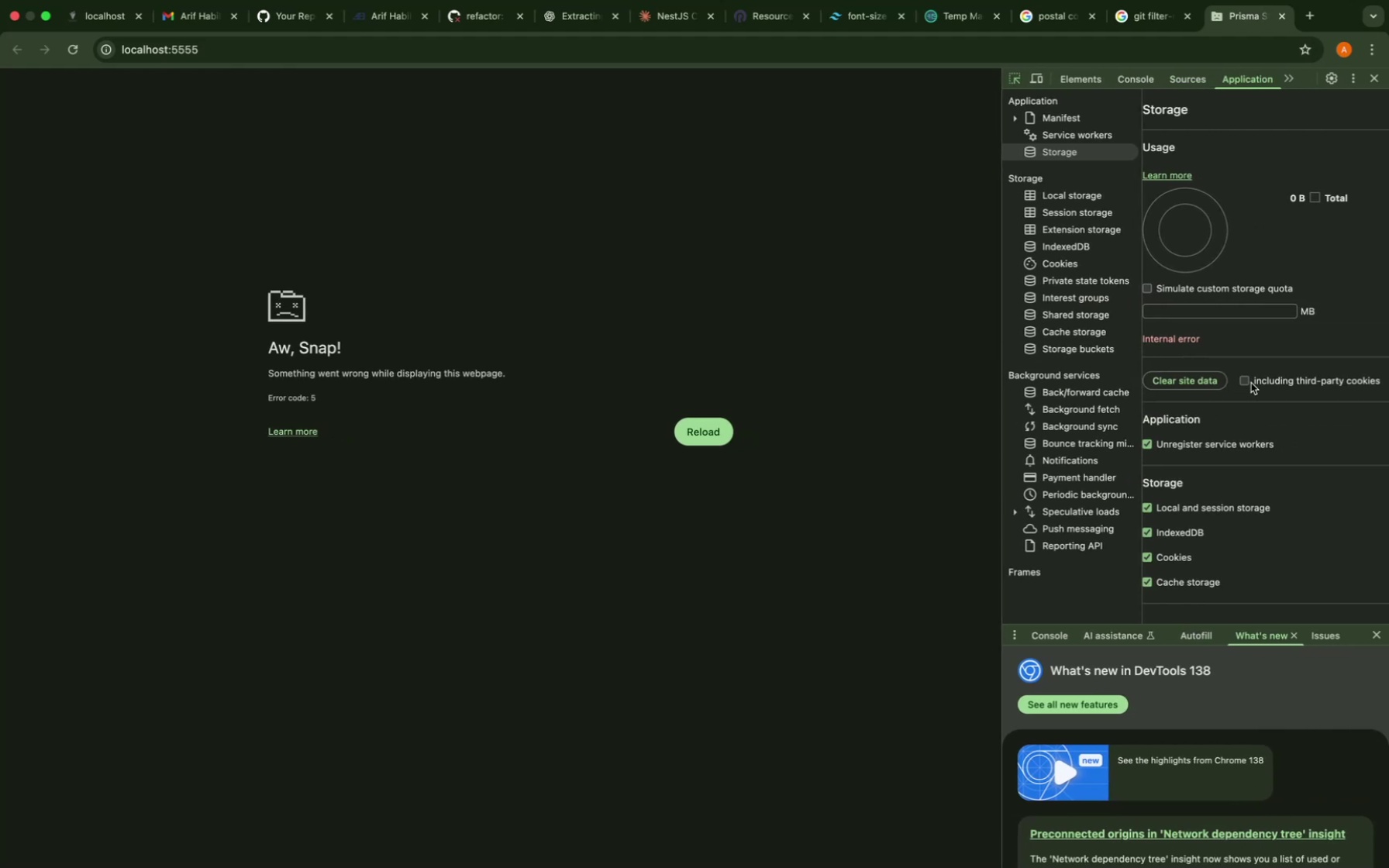 
left_click([1238, 384])
 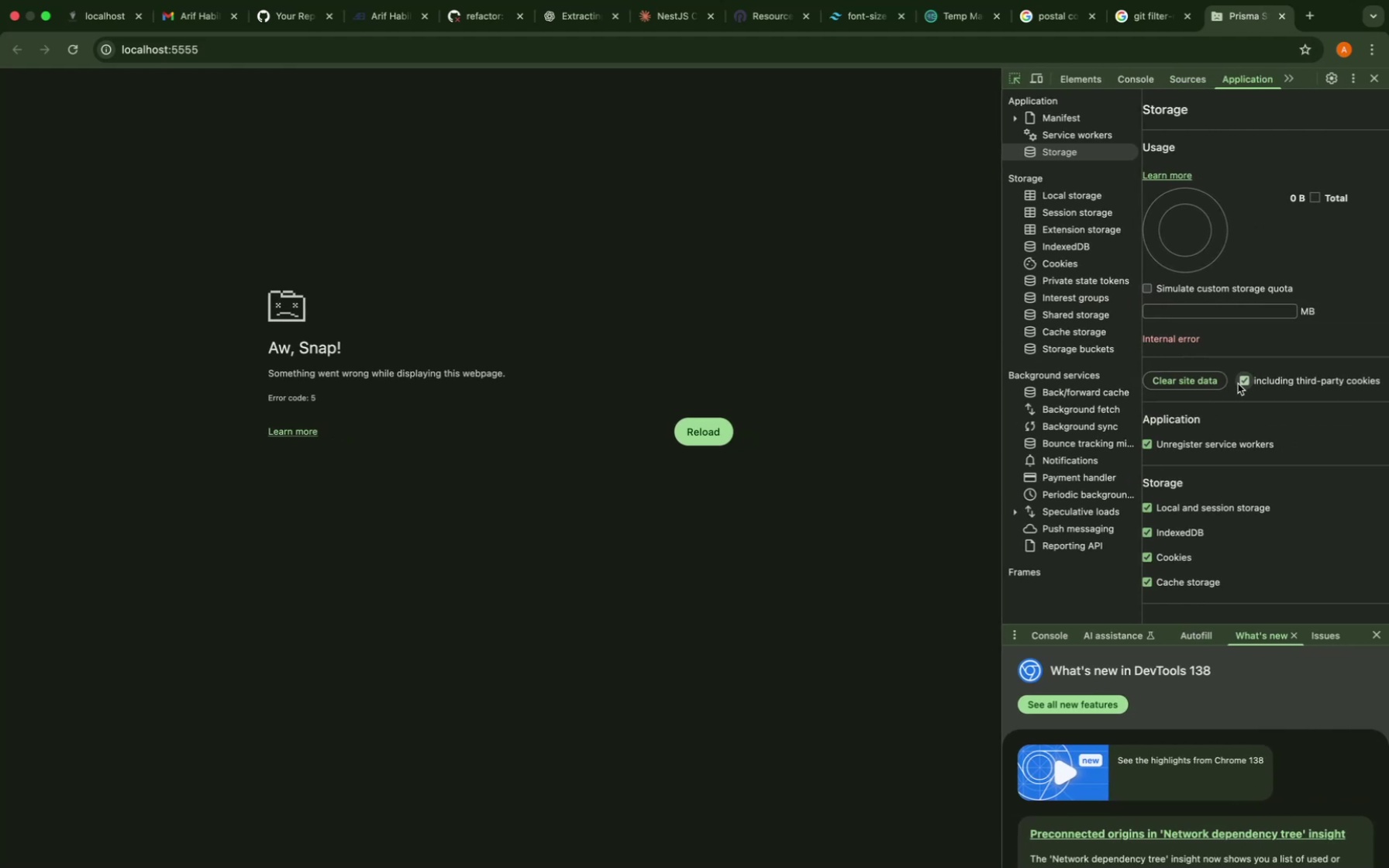 
scroll: coordinate [1238, 384], scroll_direction: up, amount: 4.0
 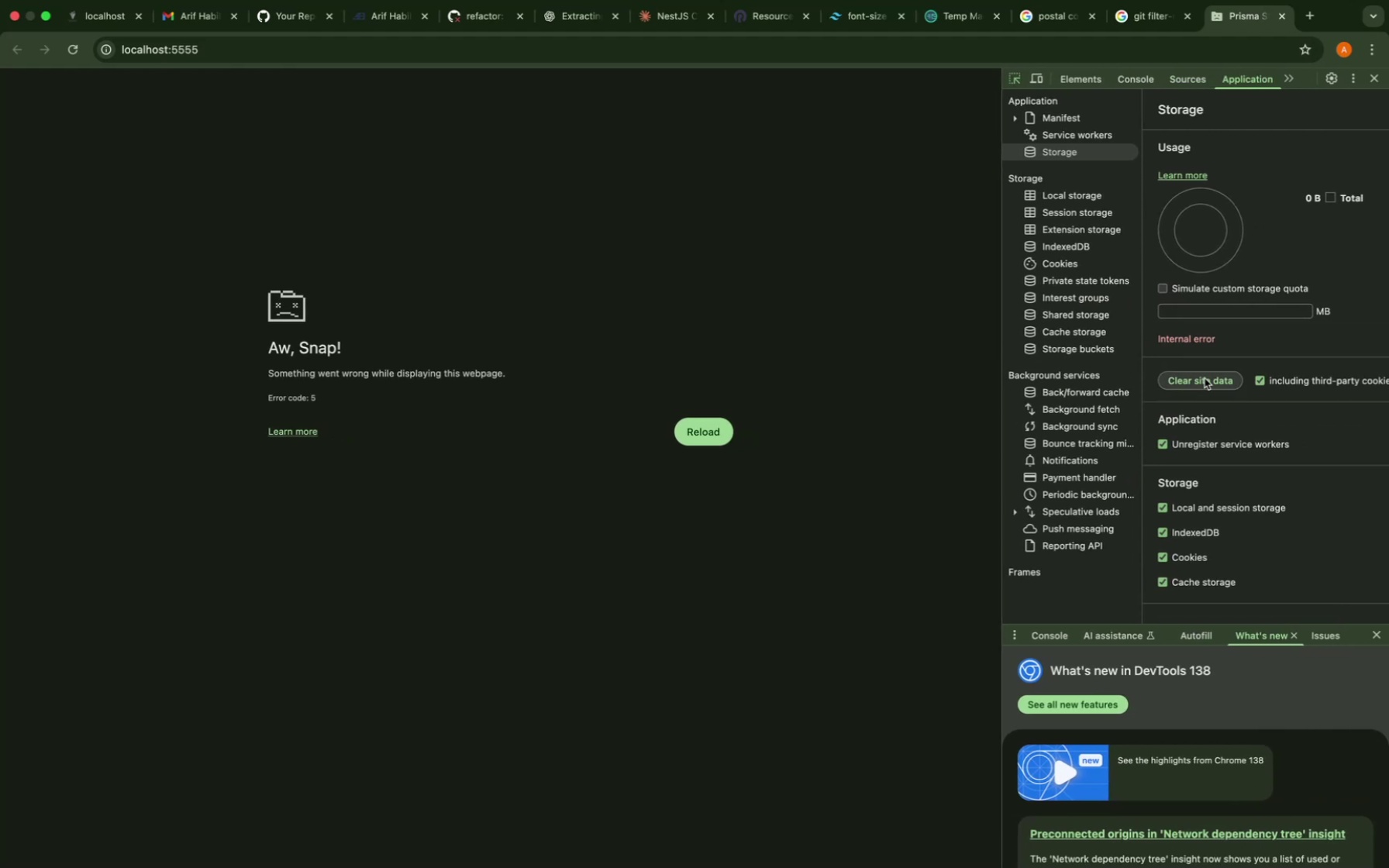 
left_click([1203, 380])
 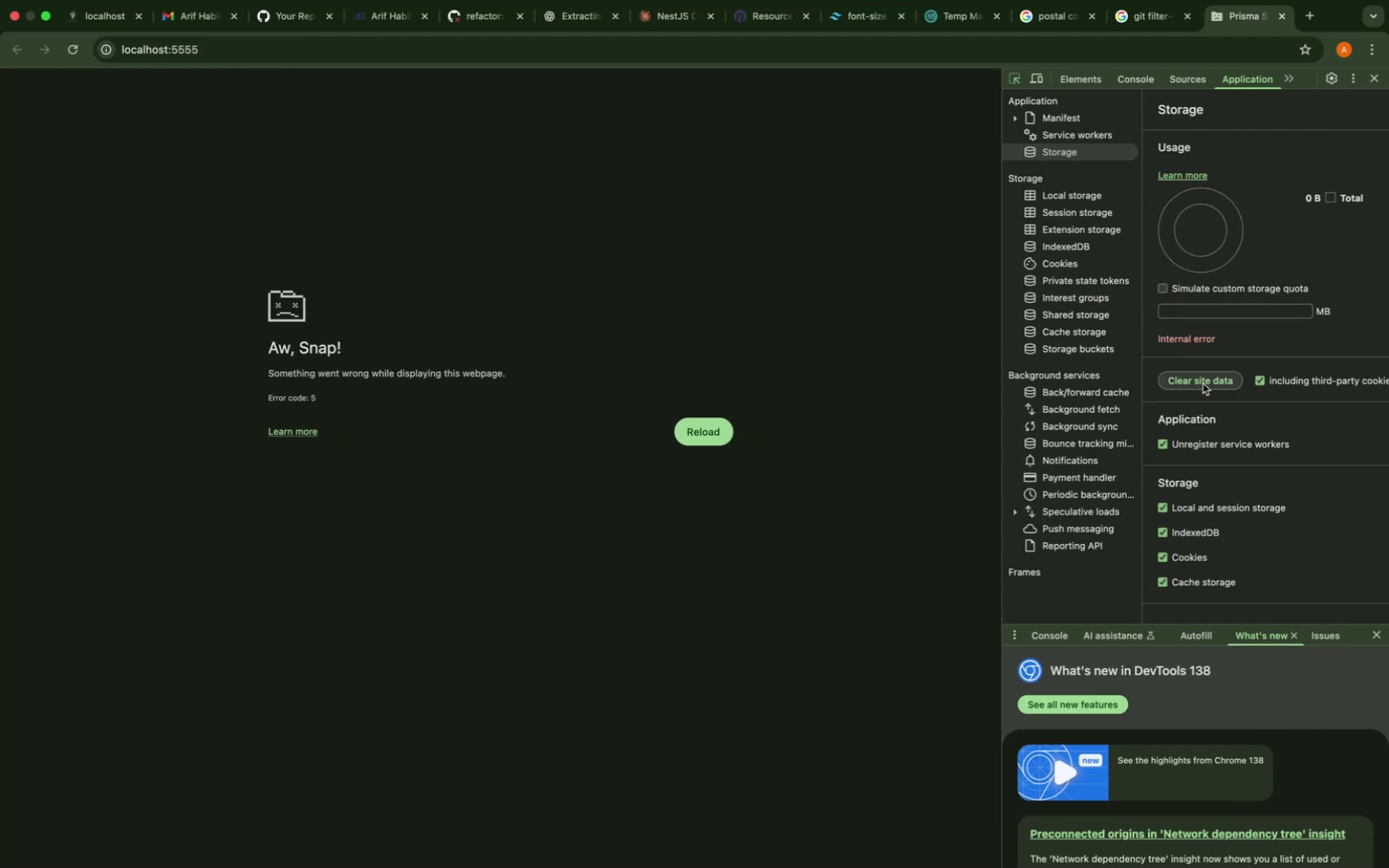 
left_click([1203, 383])
 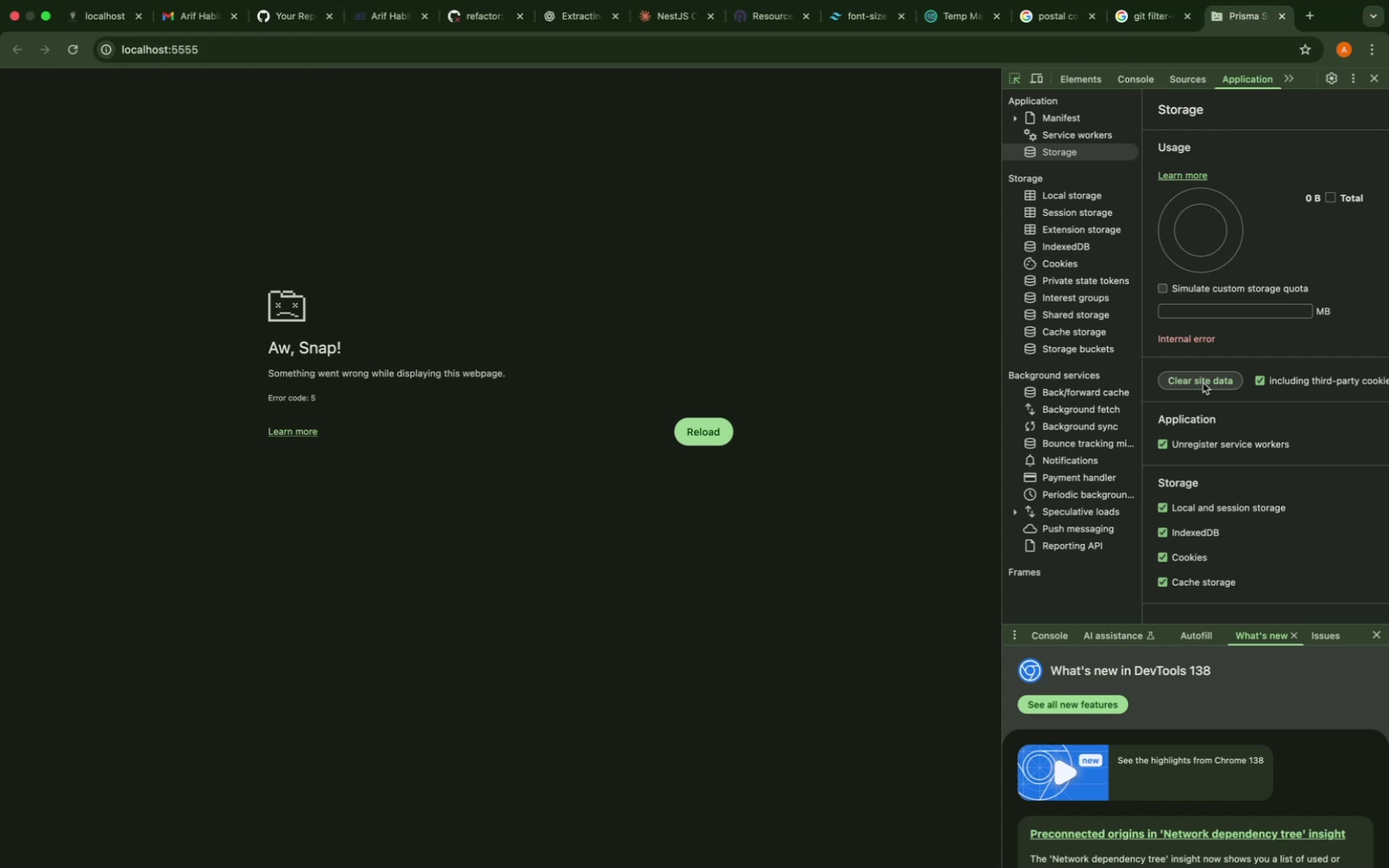 
double_click([1203, 383])
 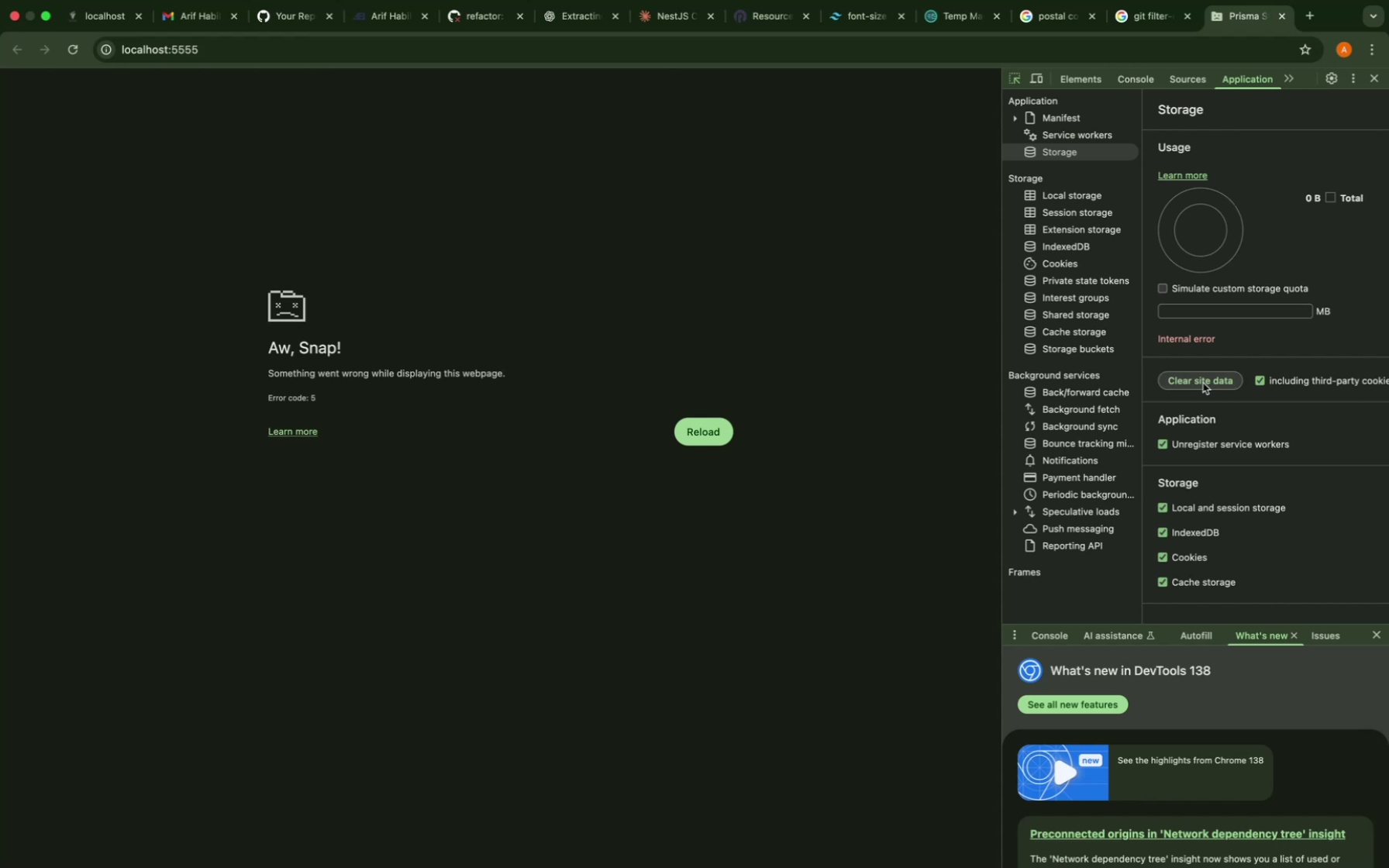 
triple_click([1203, 383])
 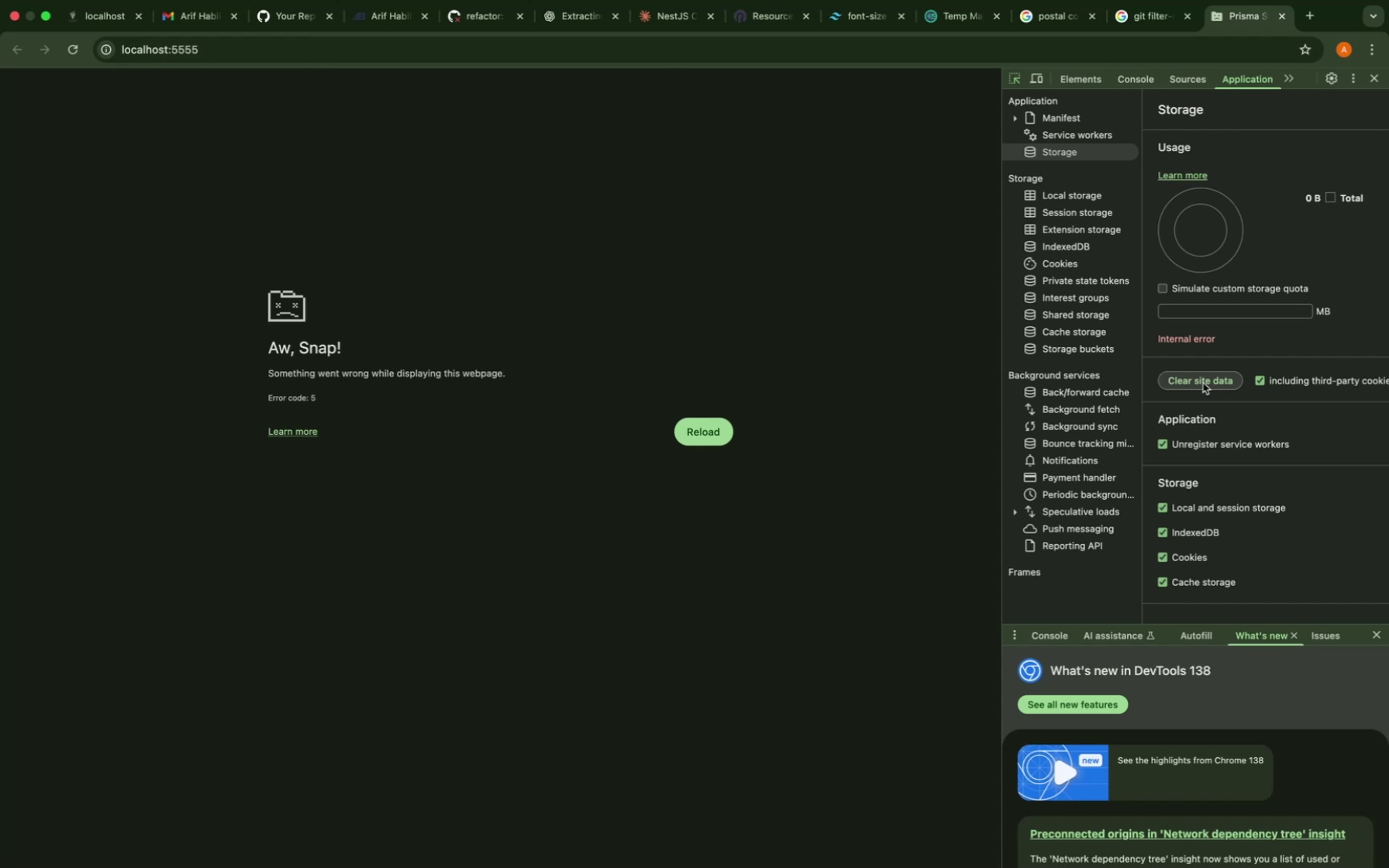 
triple_click([1203, 383])
 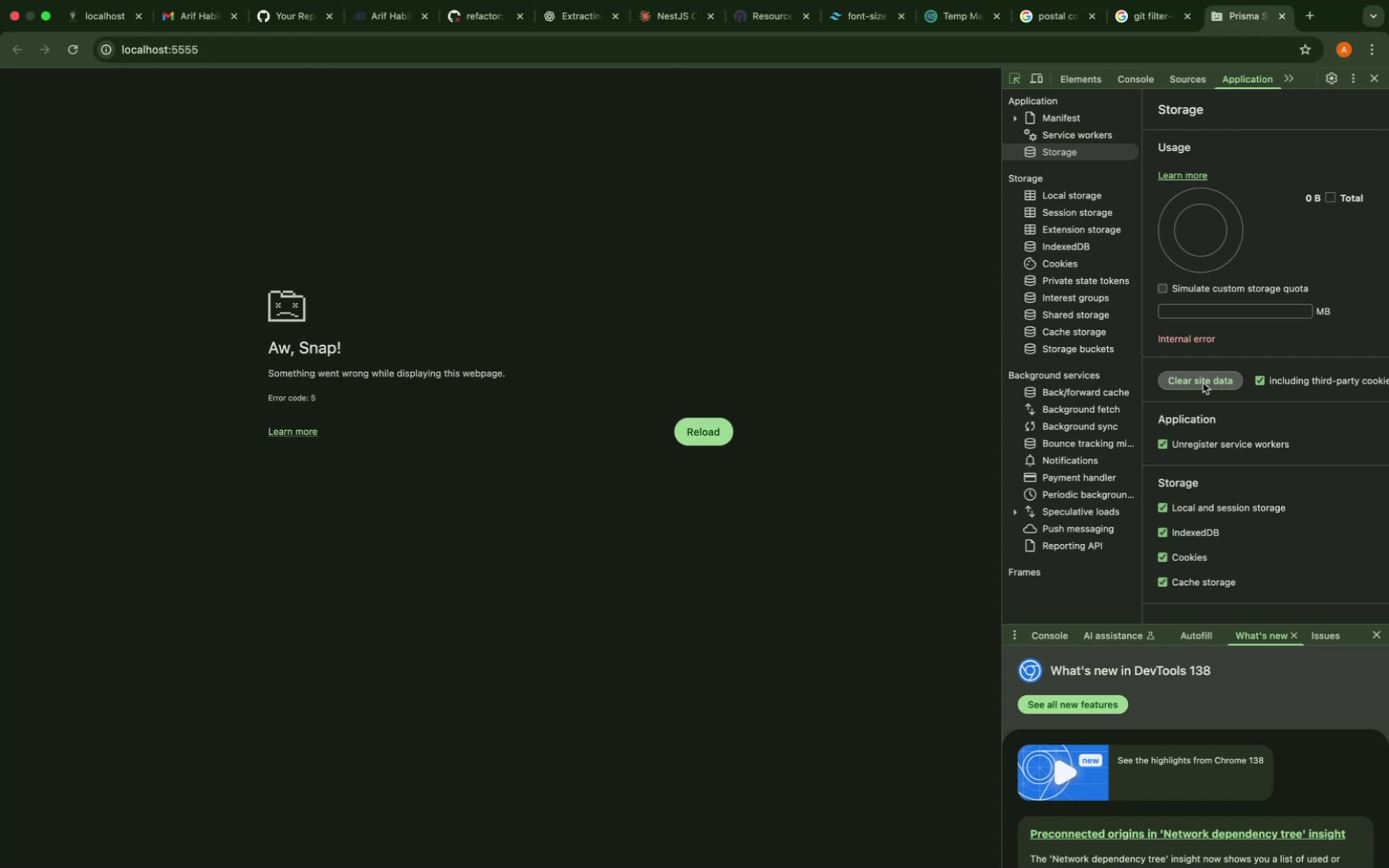 
triple_click([1203, 383])
 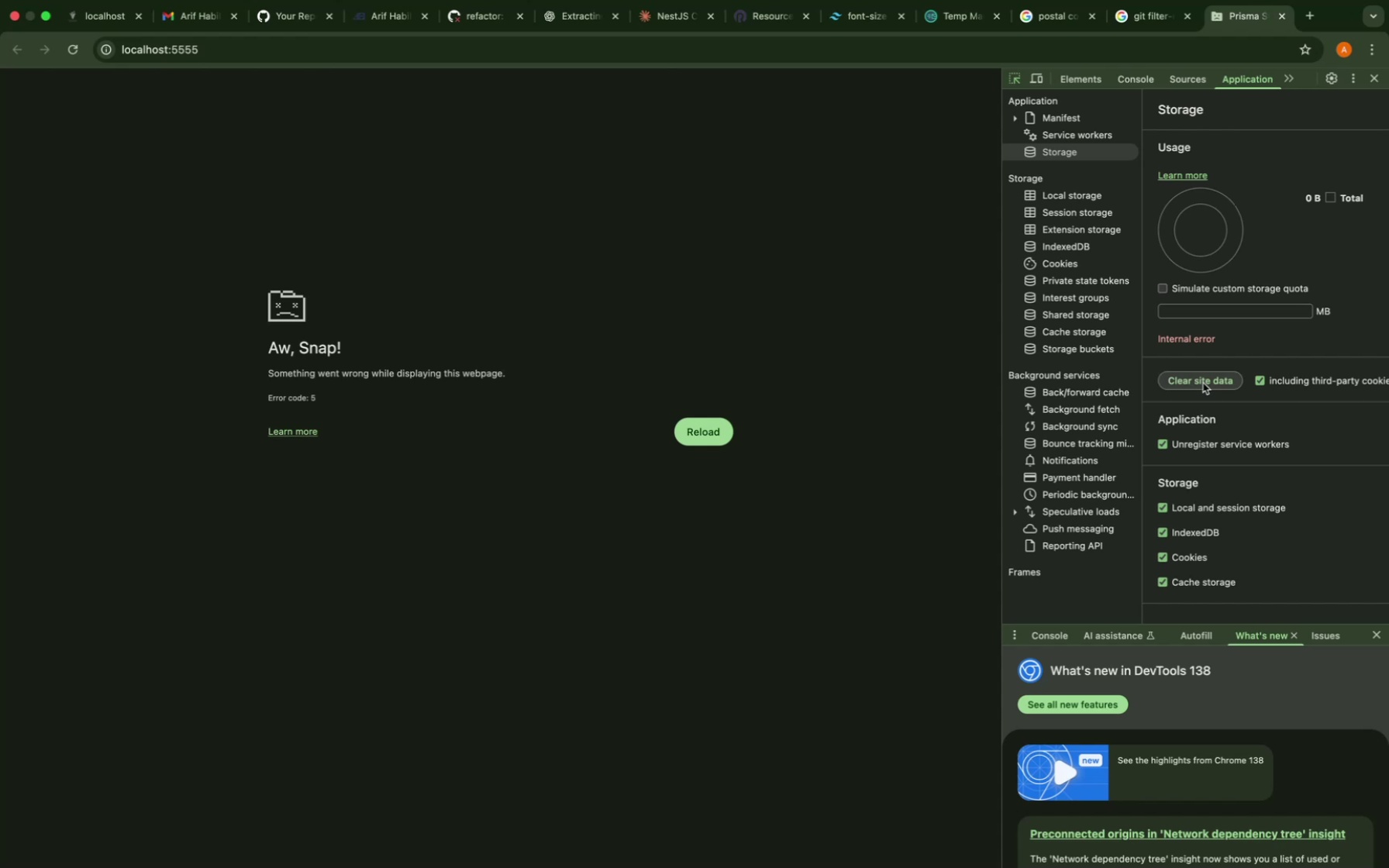 
triple_click([1203, 383])
 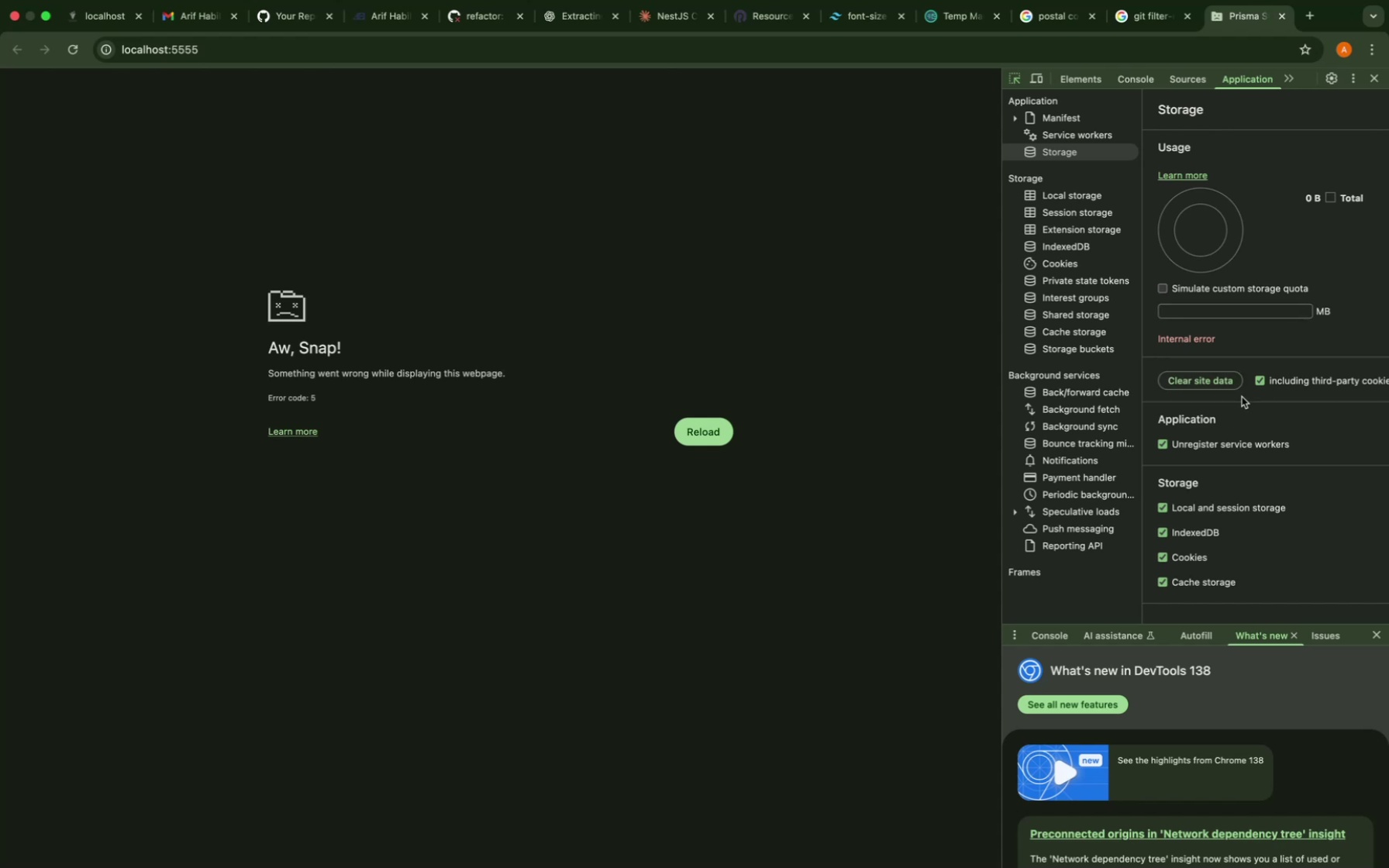 
wait(6.39)
 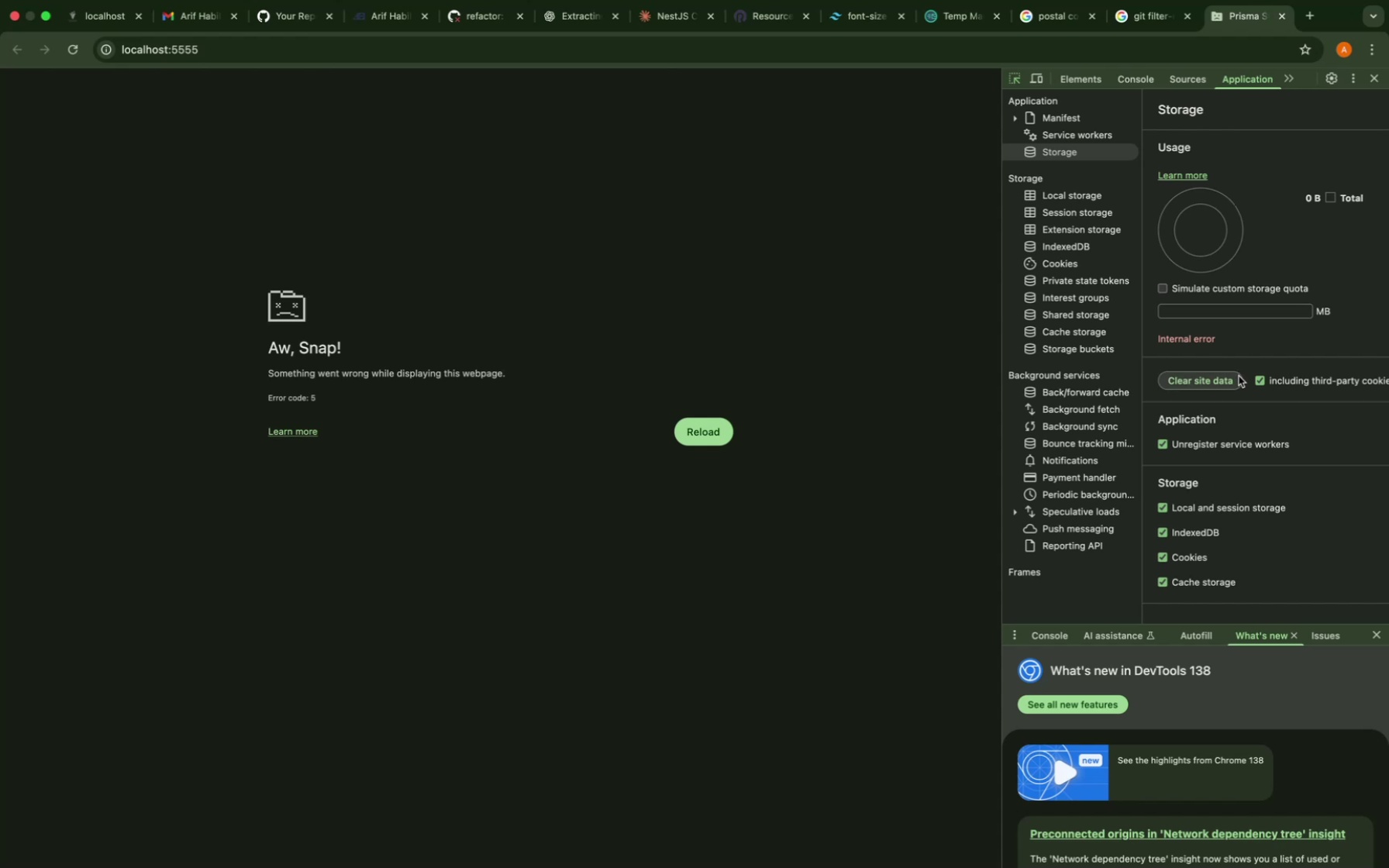 
left_click([1373, 78])
 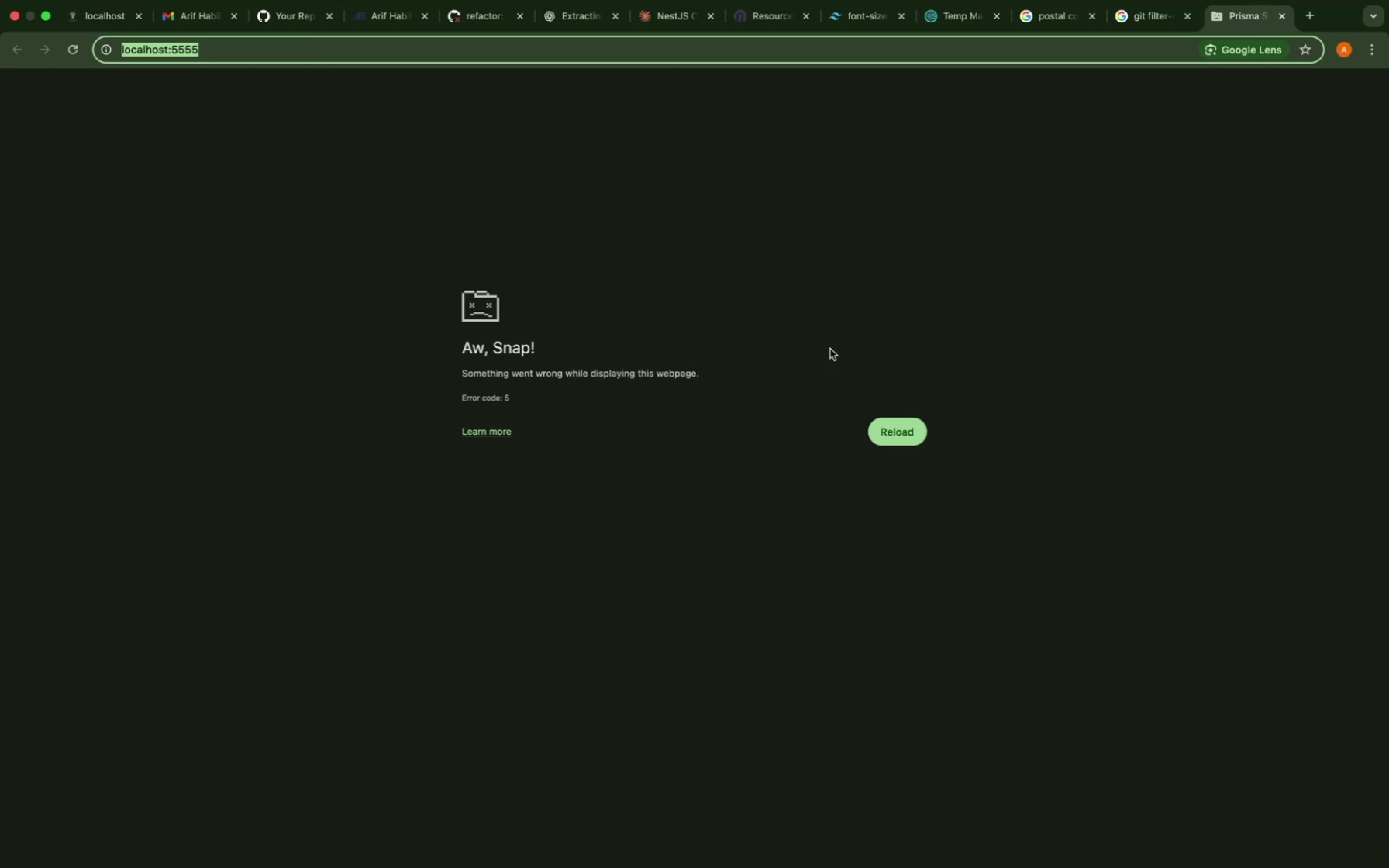 
key(Meta+CommandLeft)
 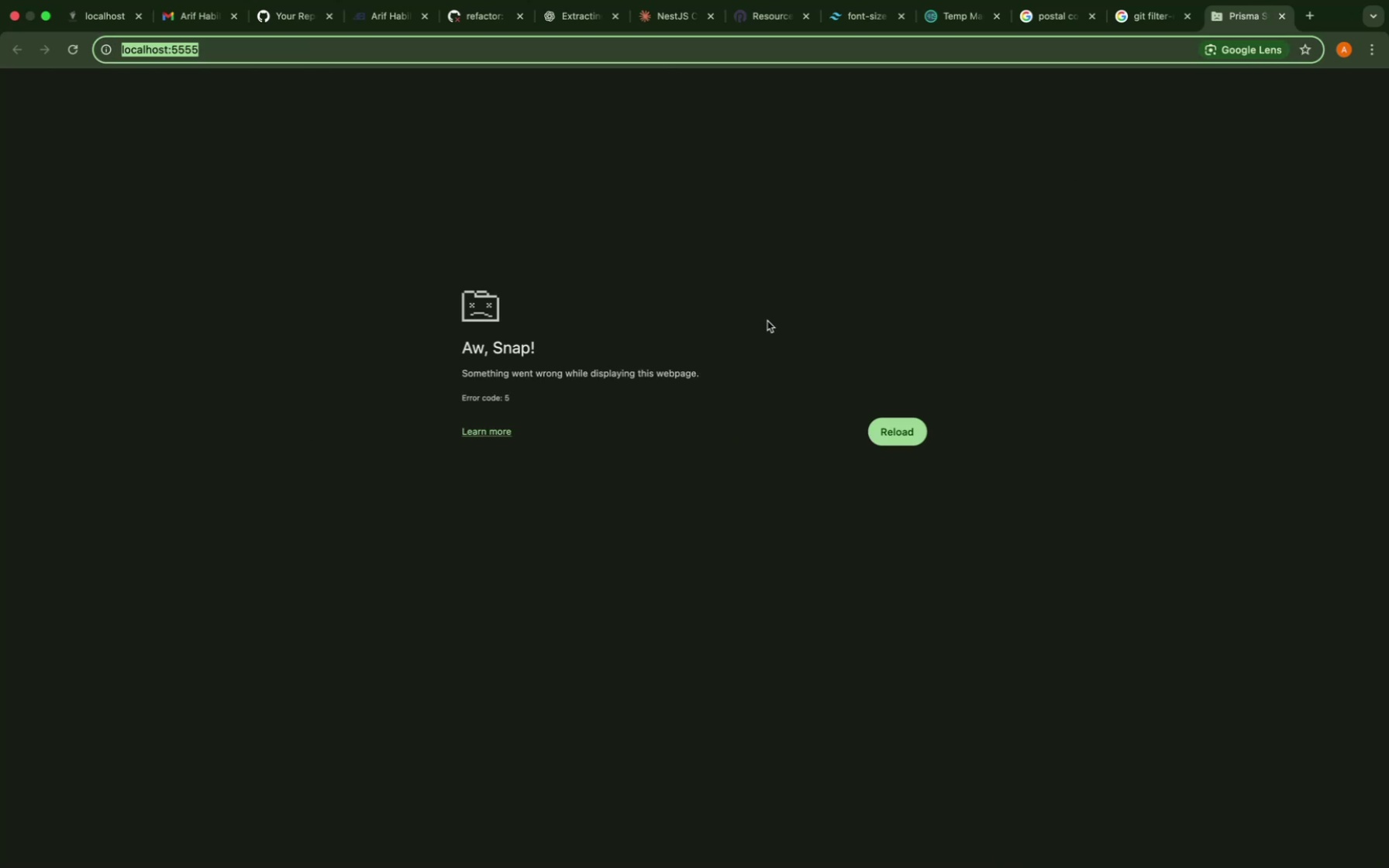 
key(Meta+R)
 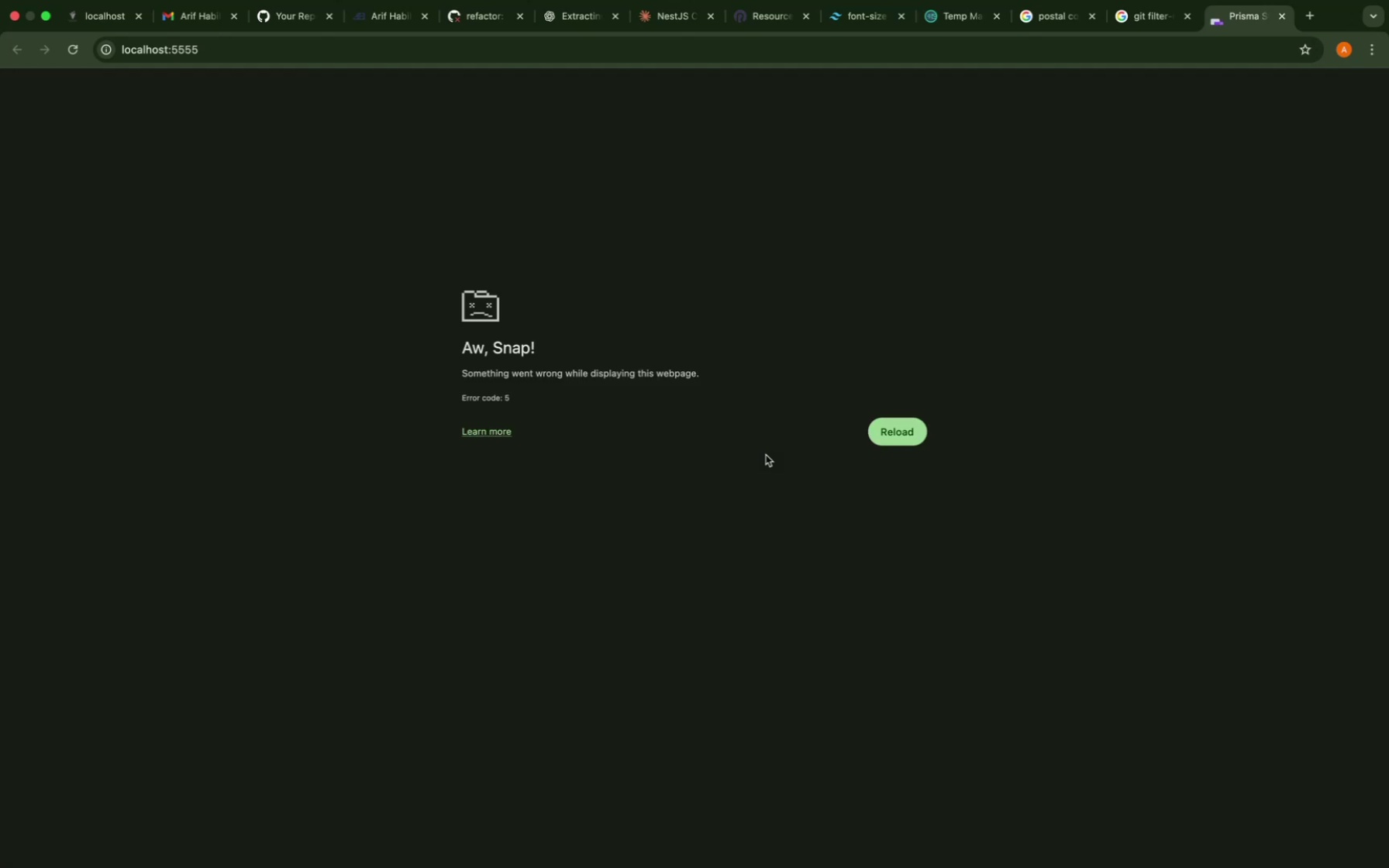 
key(Meta+Shift+C)
 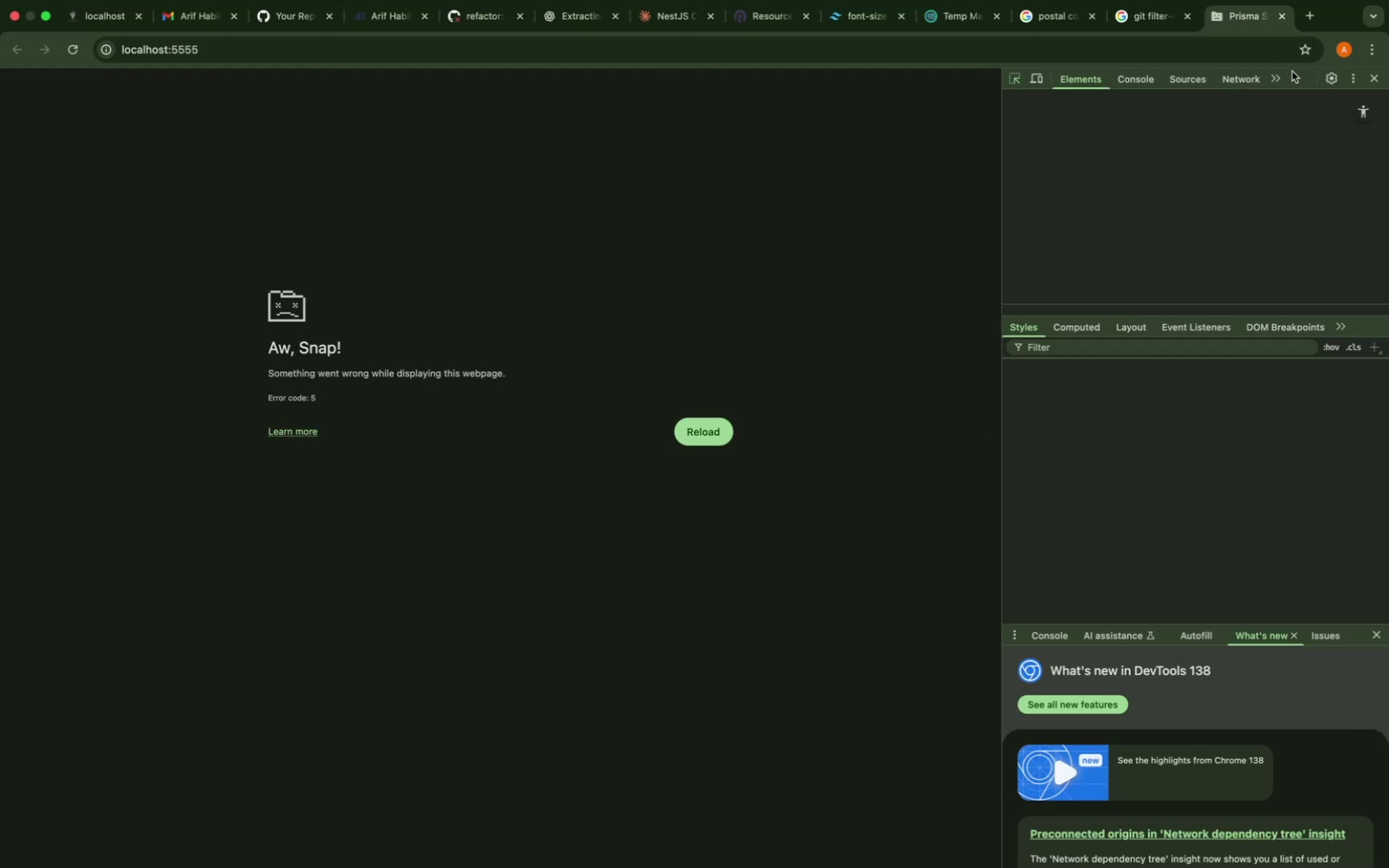 
left_click([1172, 80])
 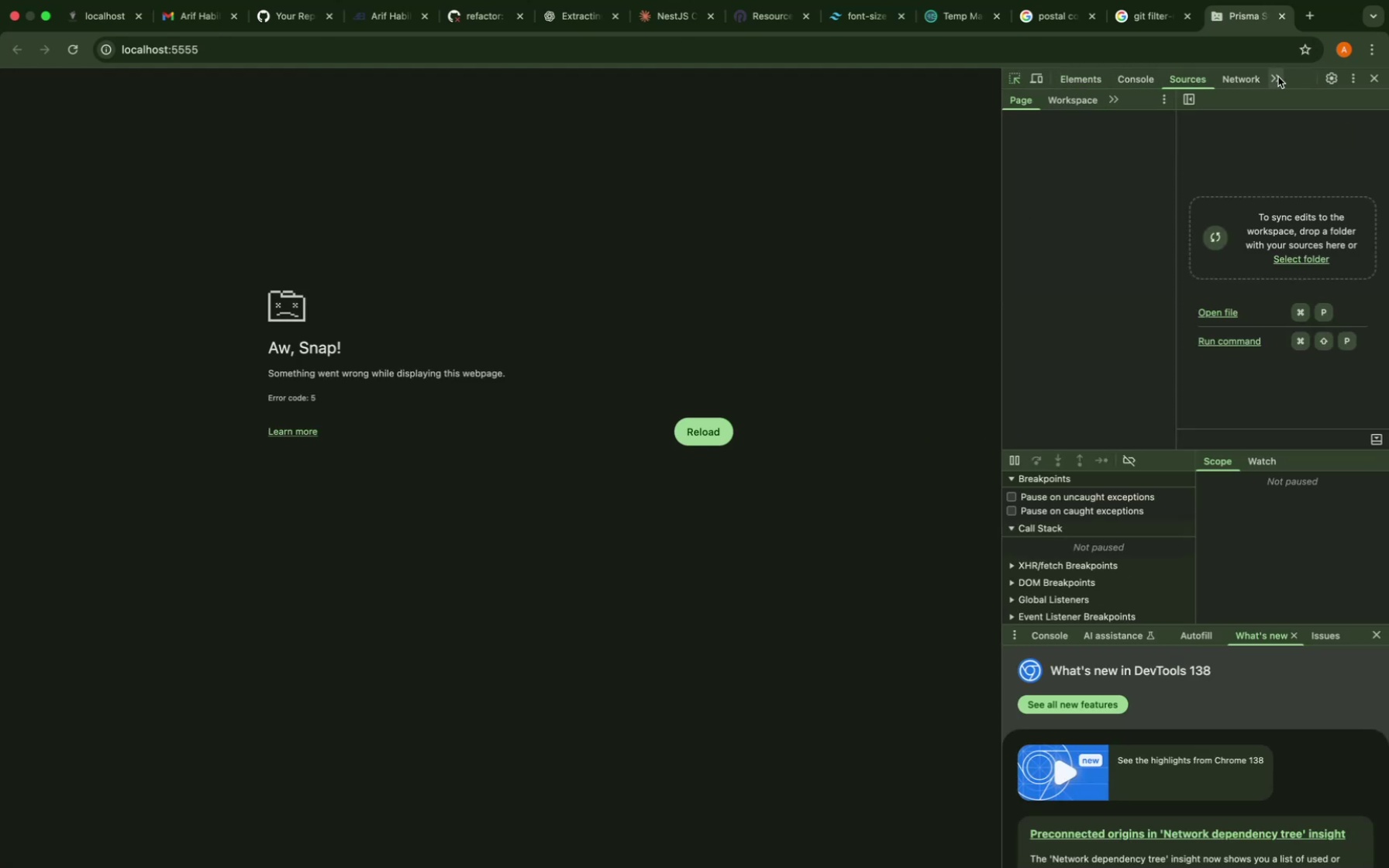 
left_click([1278, 77])
 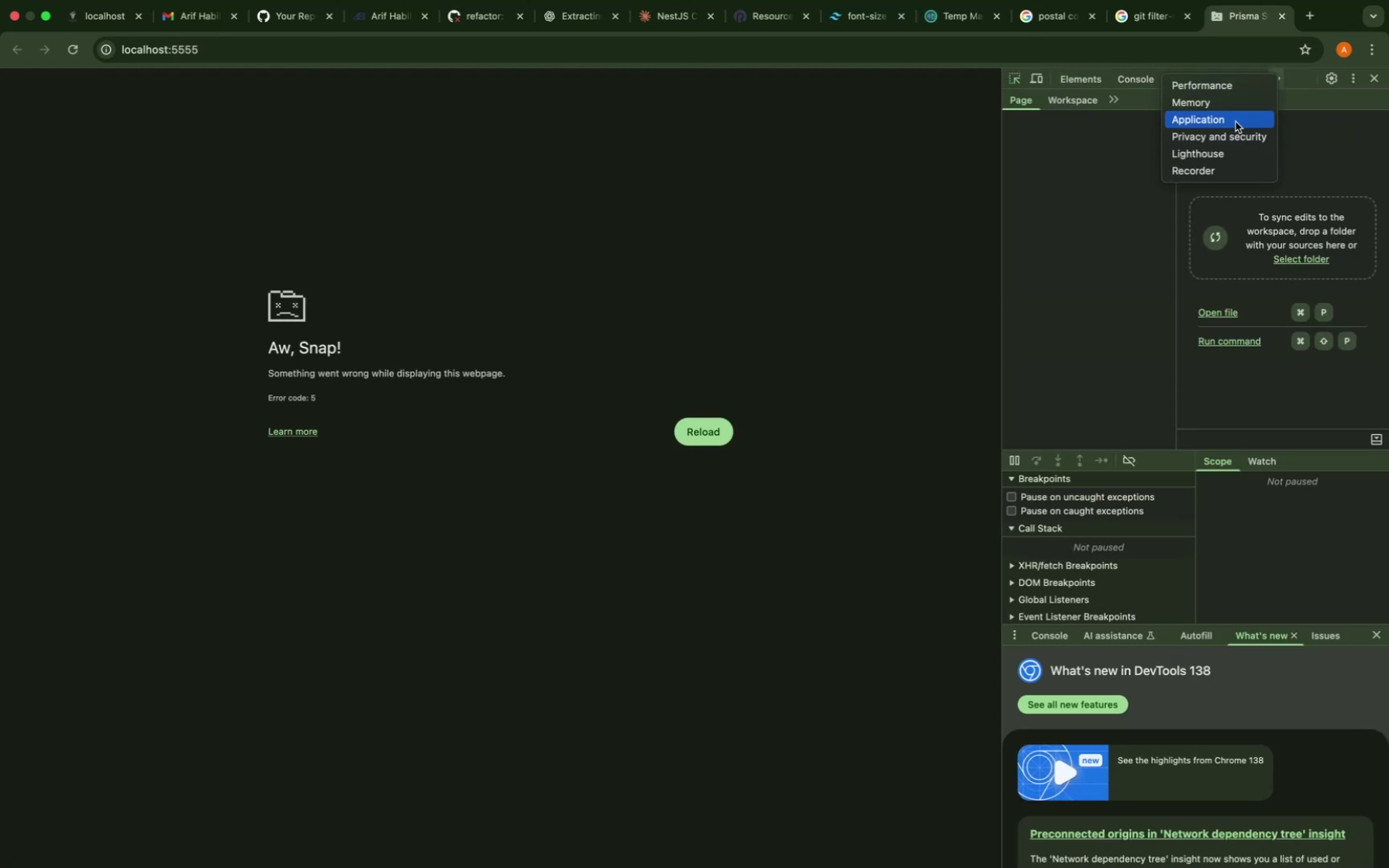 
left_click([1232, 119])
 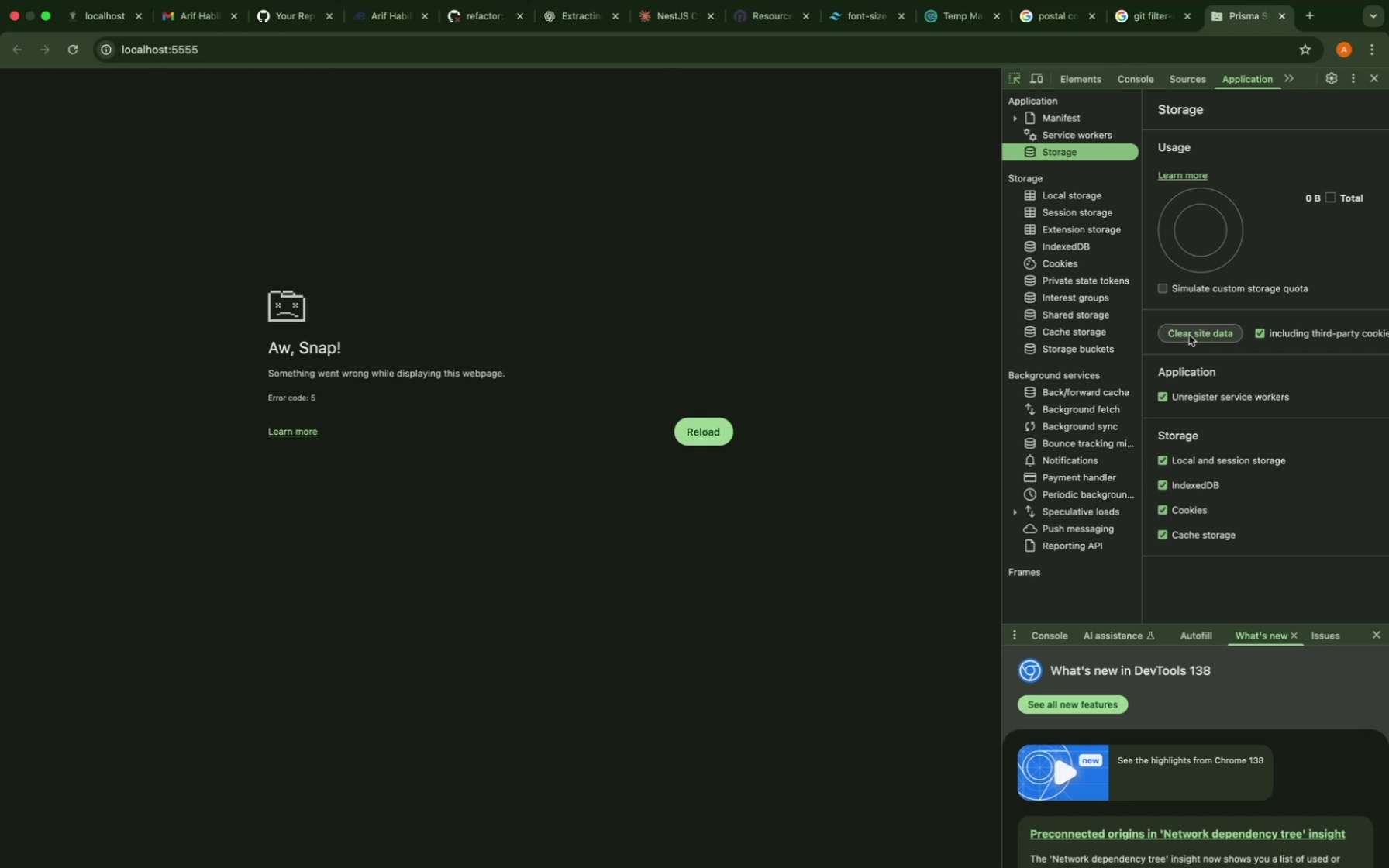 
wait(6.1)
 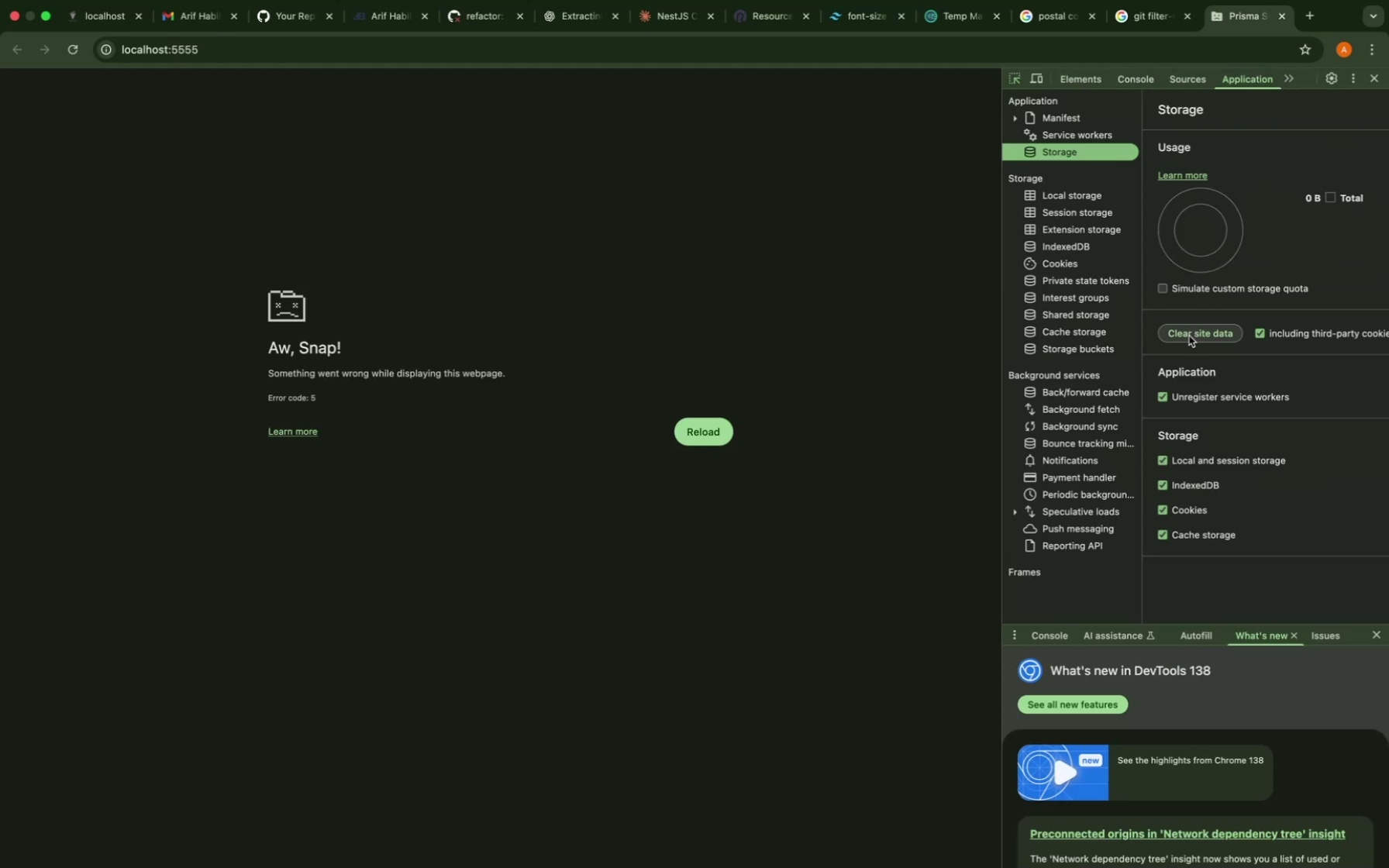 
left_click([1189, 335])
 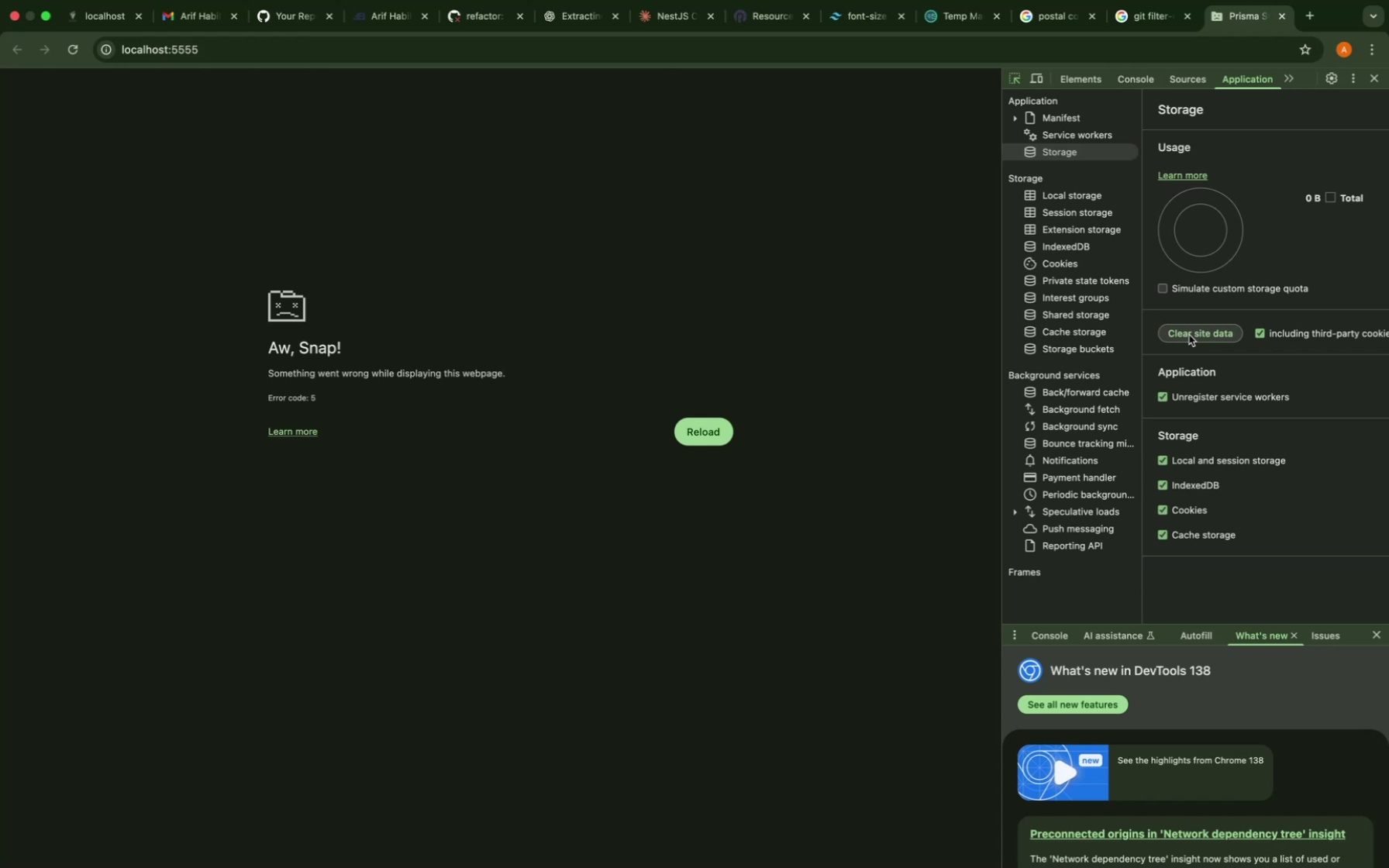 
double_click([1189, 335])
 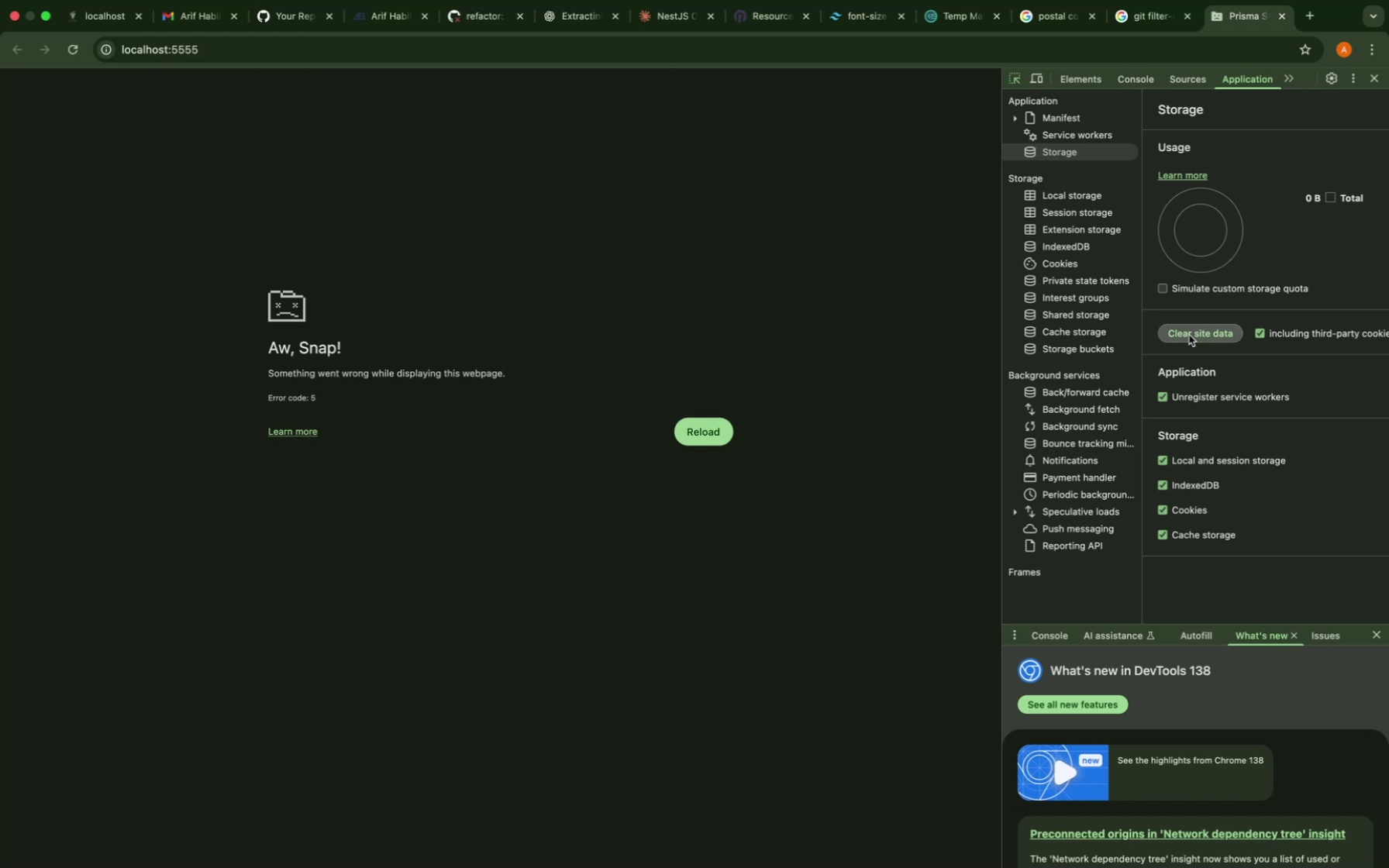 
triple_click([1189, 335])
 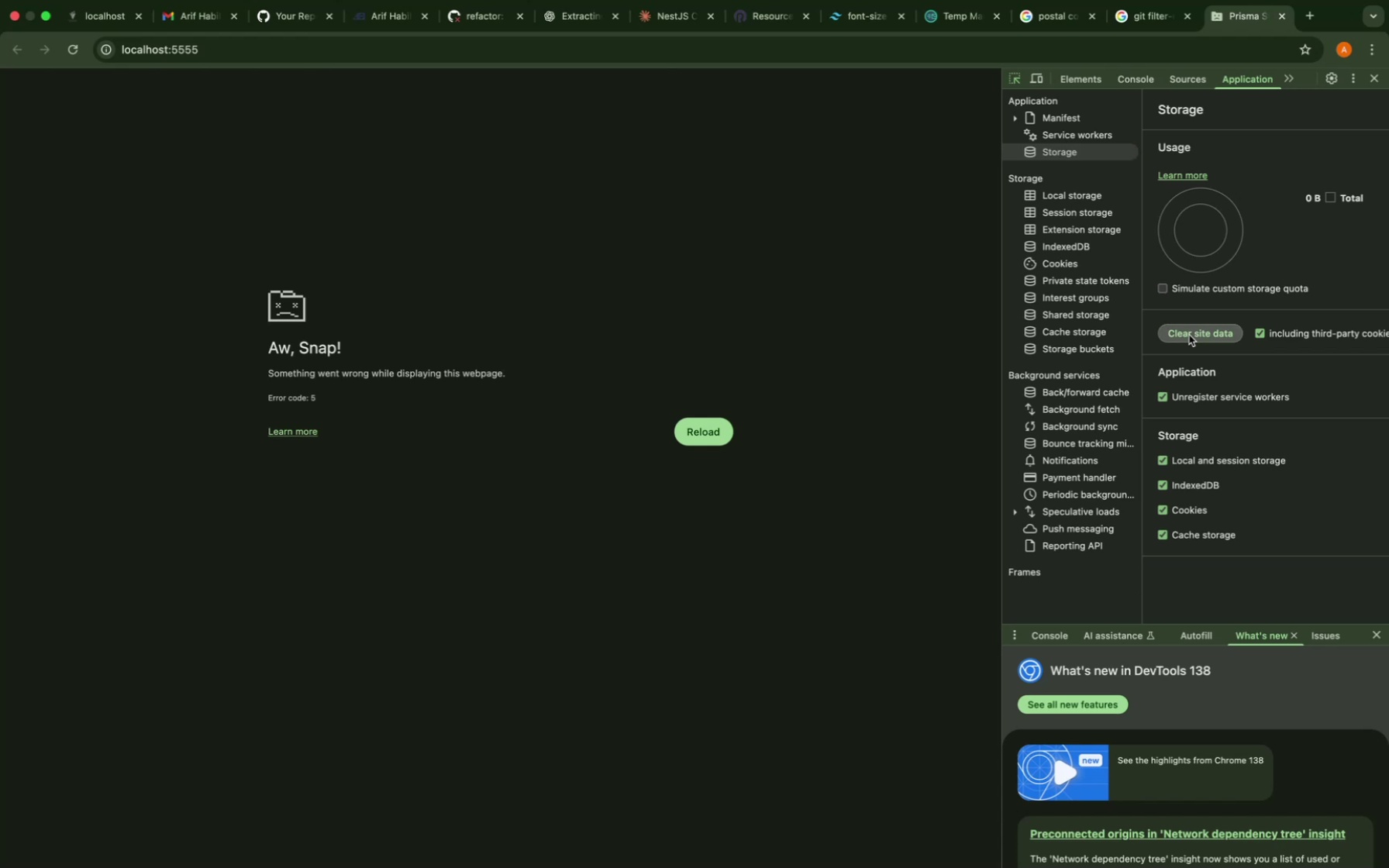 
triple_click([1189, 335])
 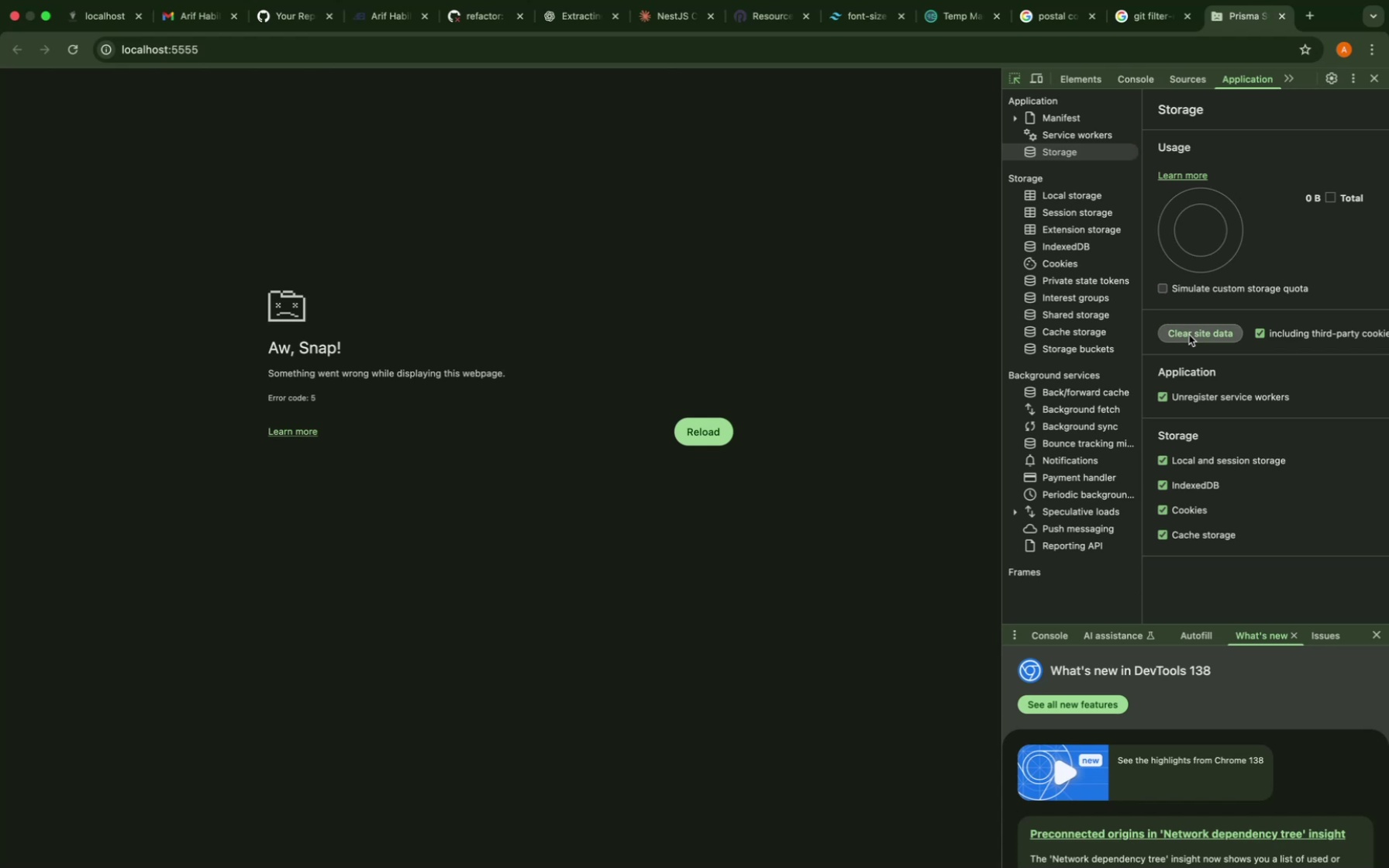 
triple_click([1189, 335])
 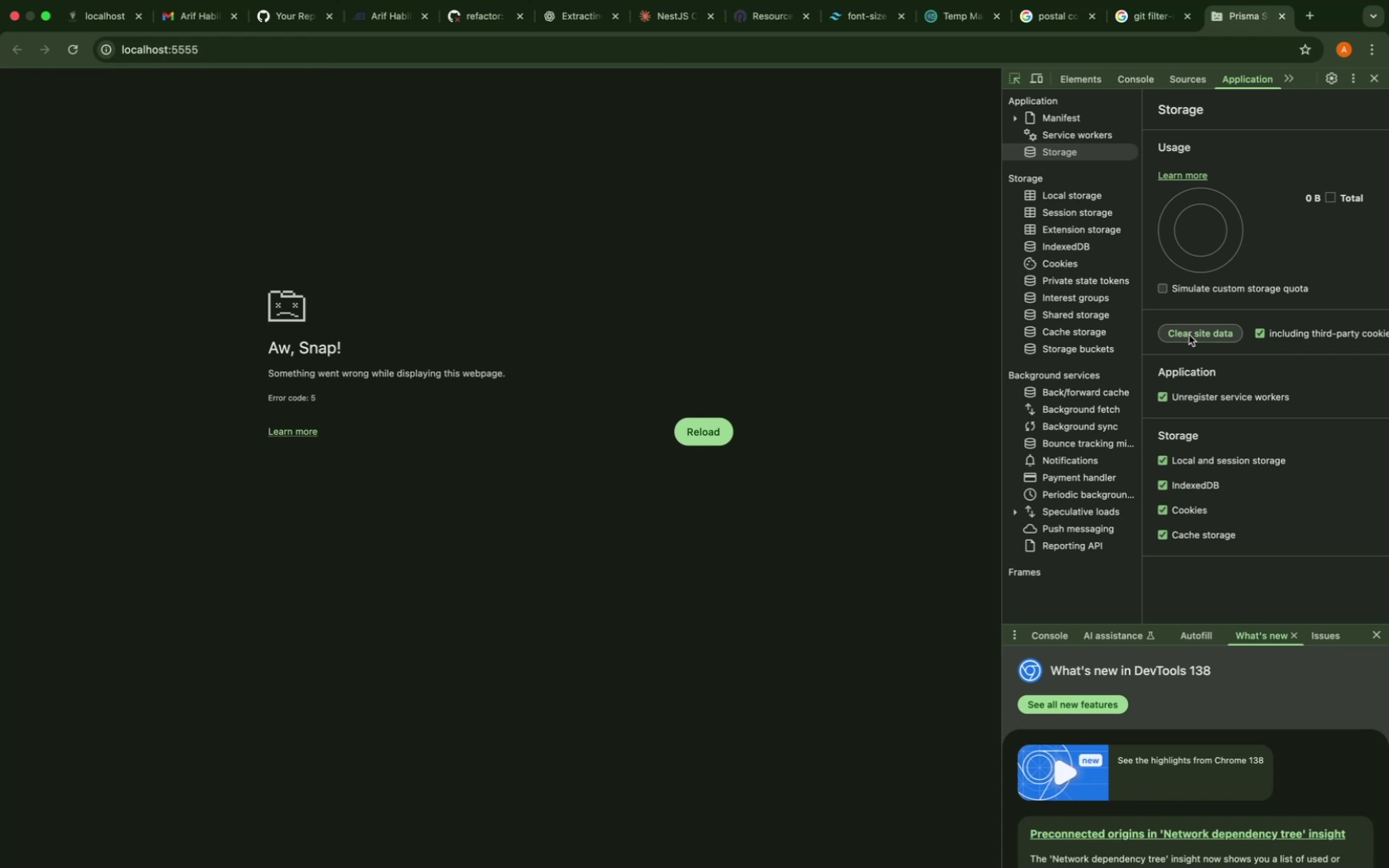 
triple_click([1189, 335])
 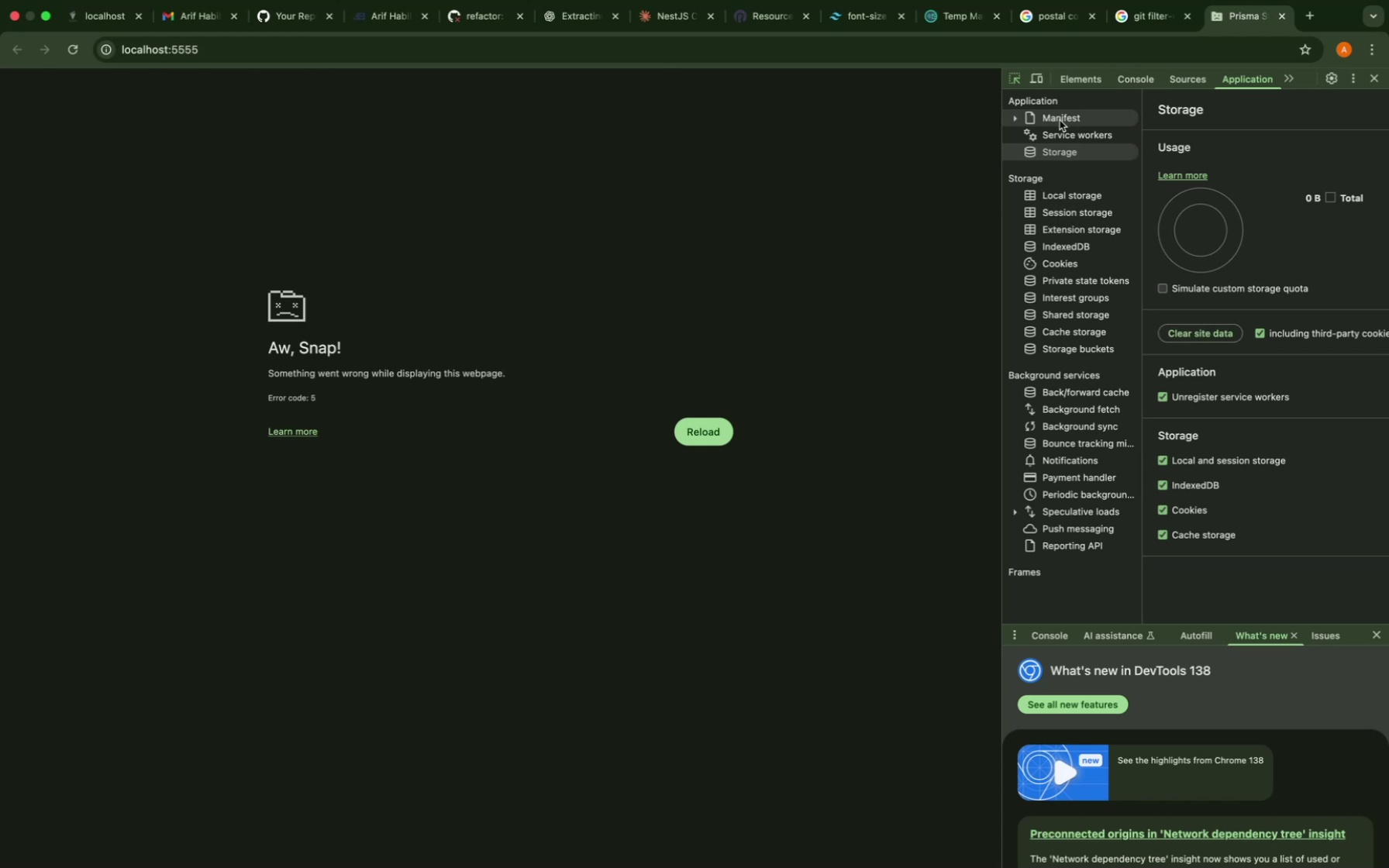 
left_click([1060, 133])
 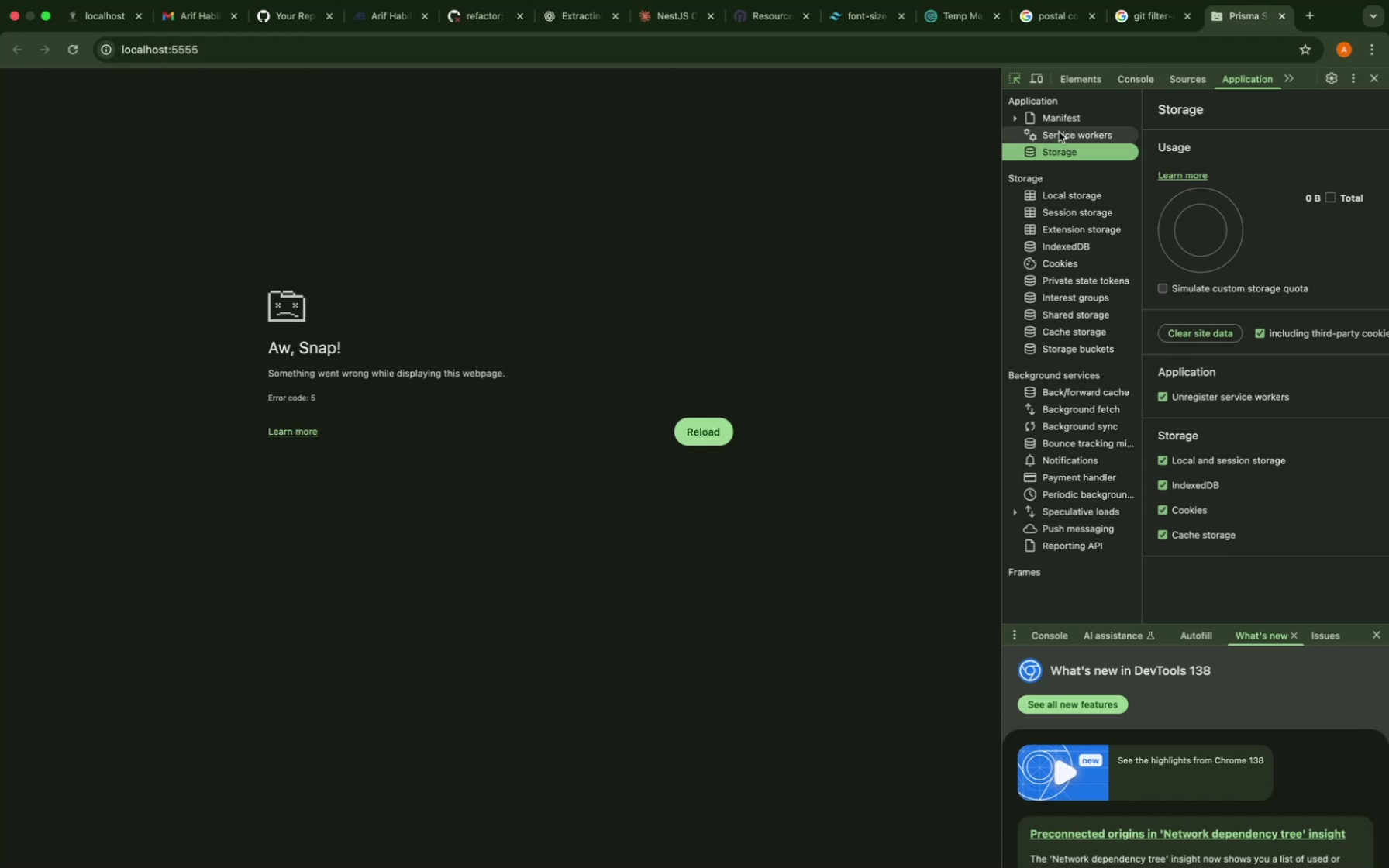 
left_click([1059, 130])
 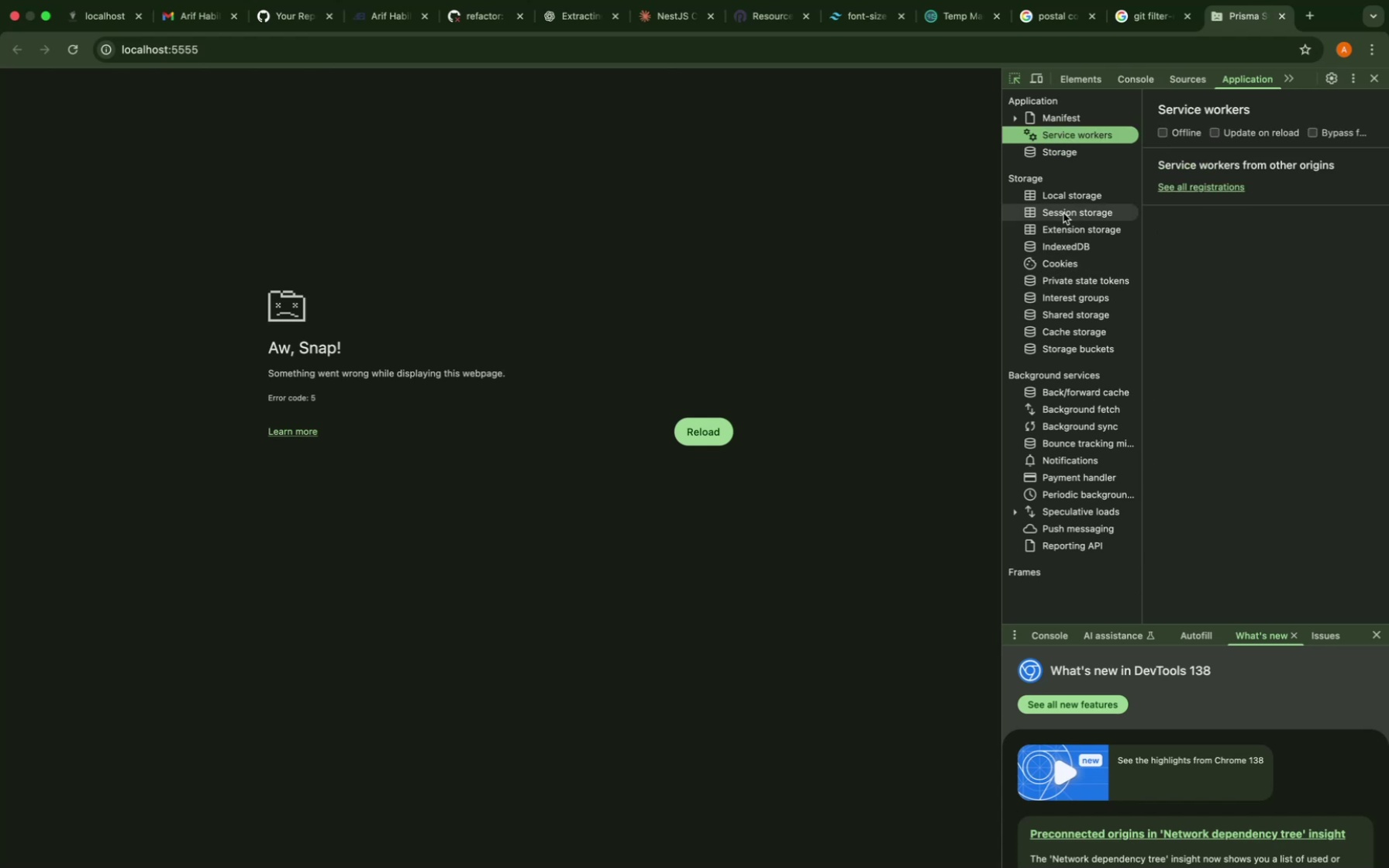 
left_click([1061, 201])
 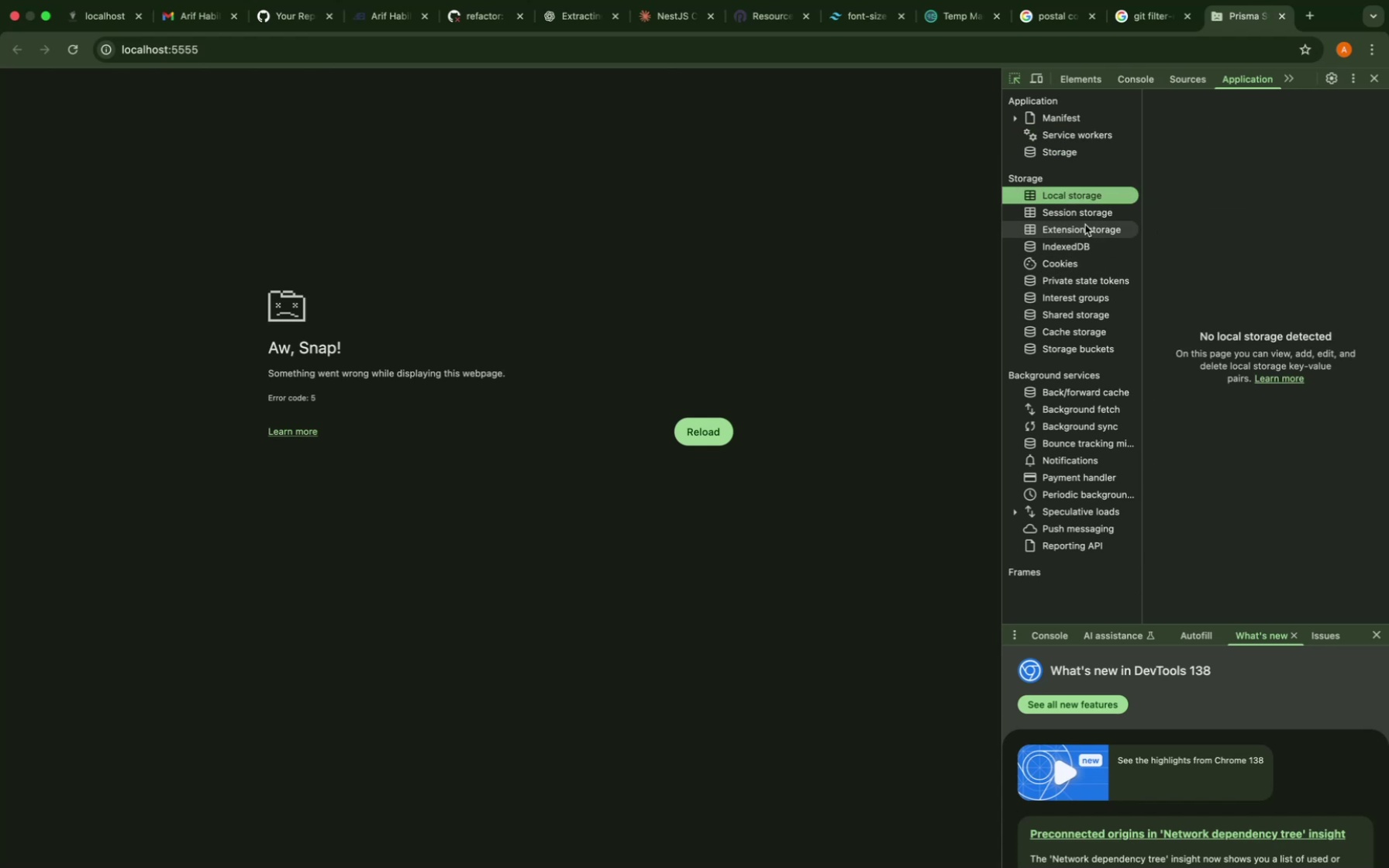 
left_click([1084, 223])
 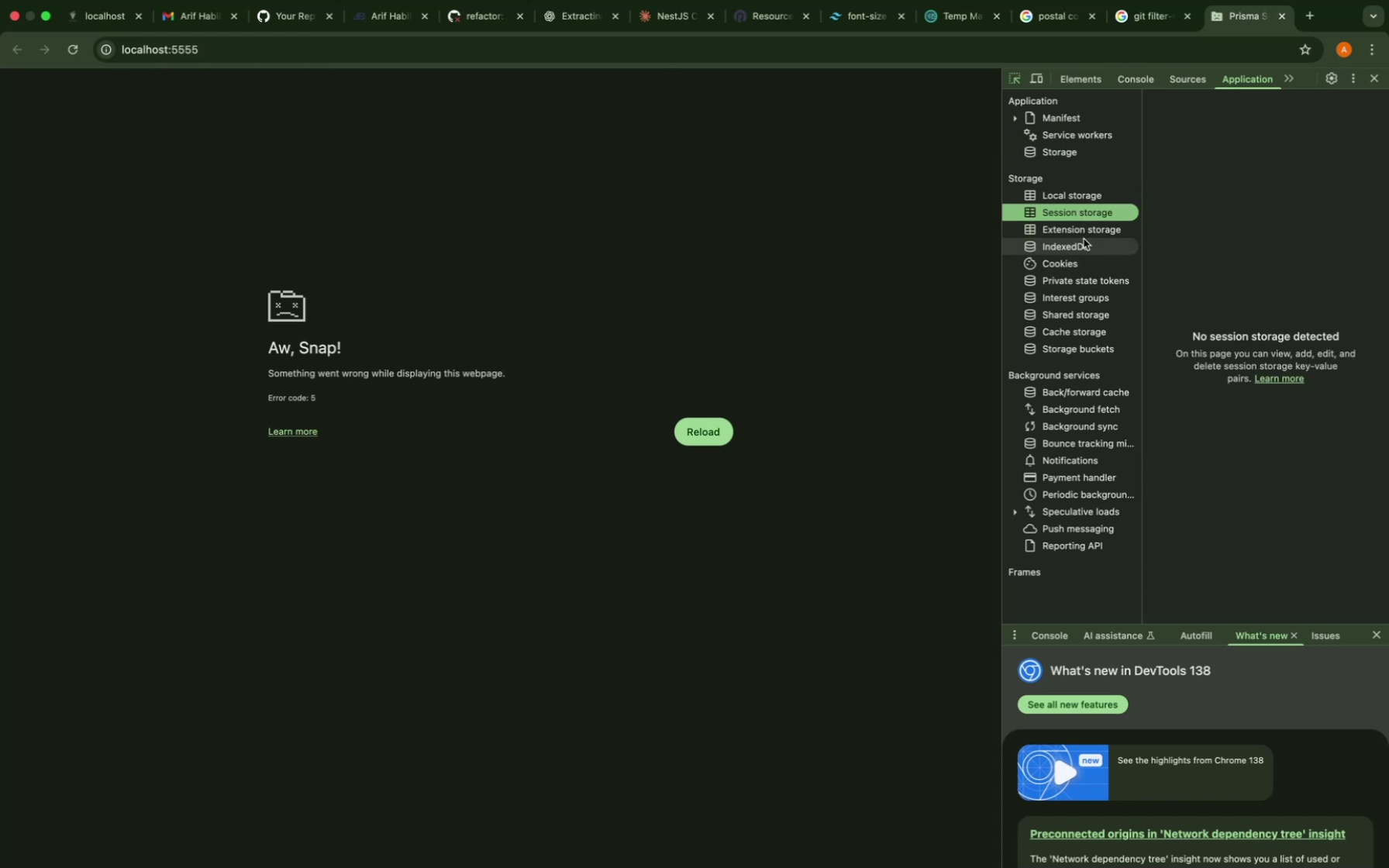 
double_click([1084, 239])
 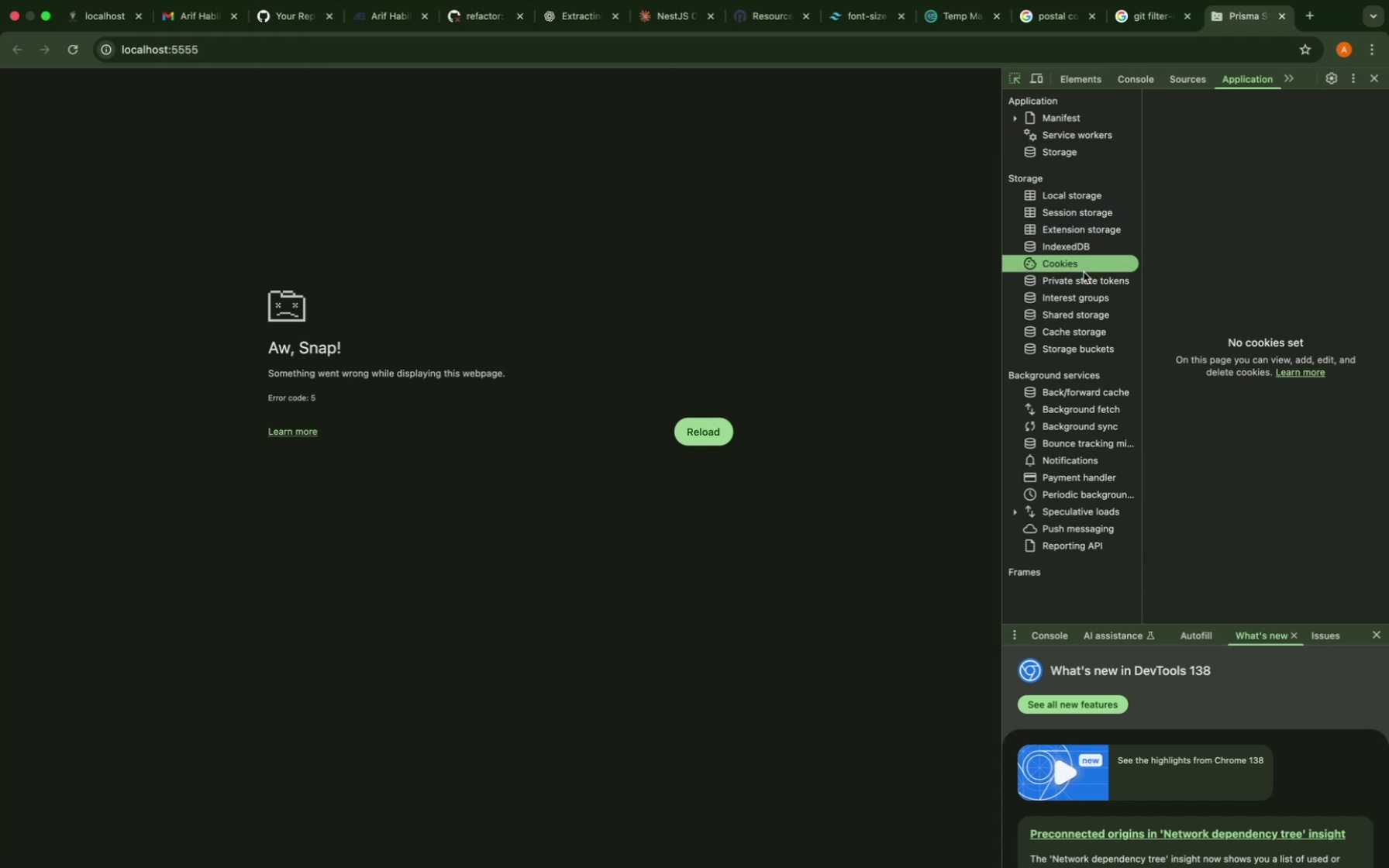 
double_click([1084, 287])
 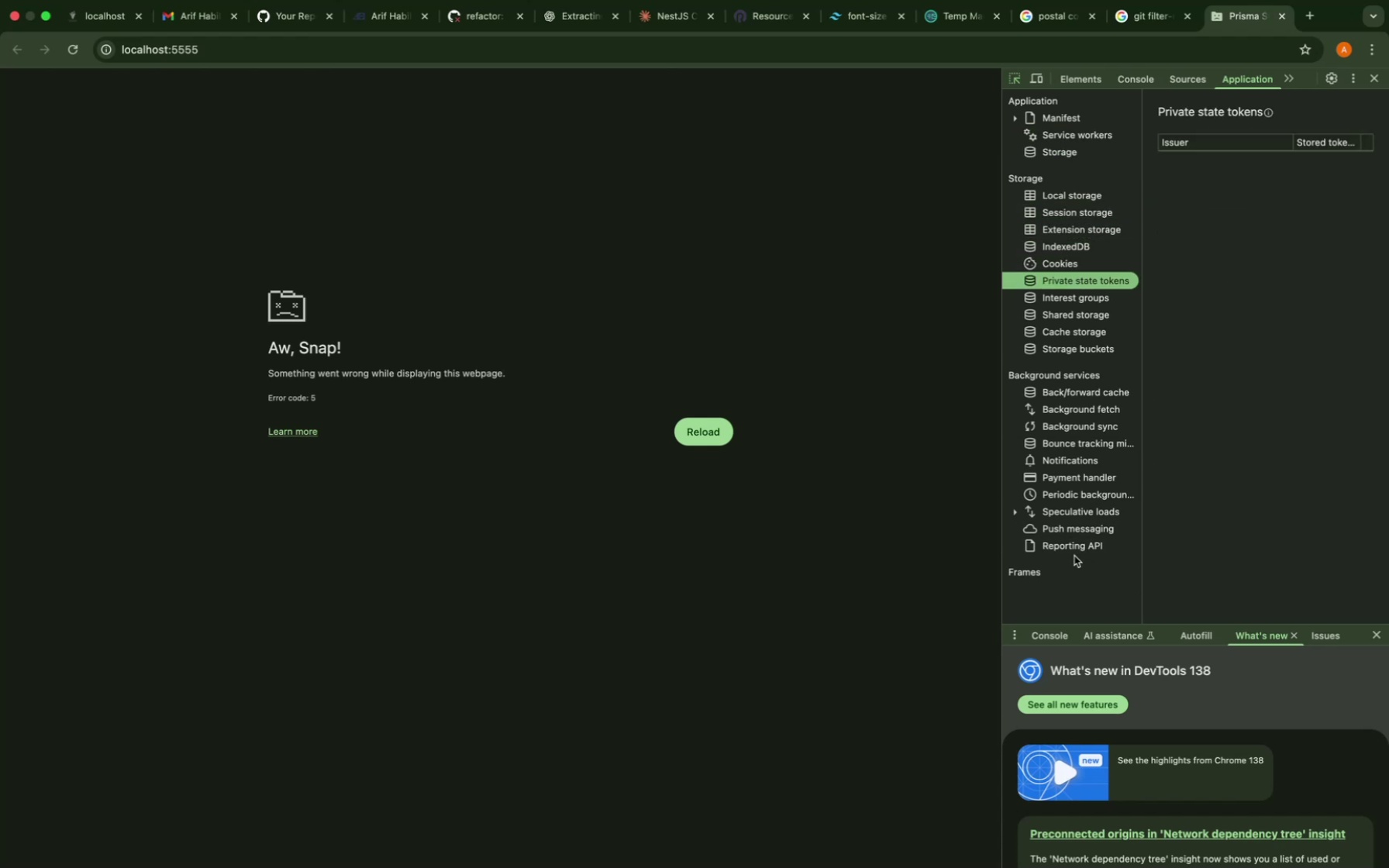 
left_click([1071, 545])
 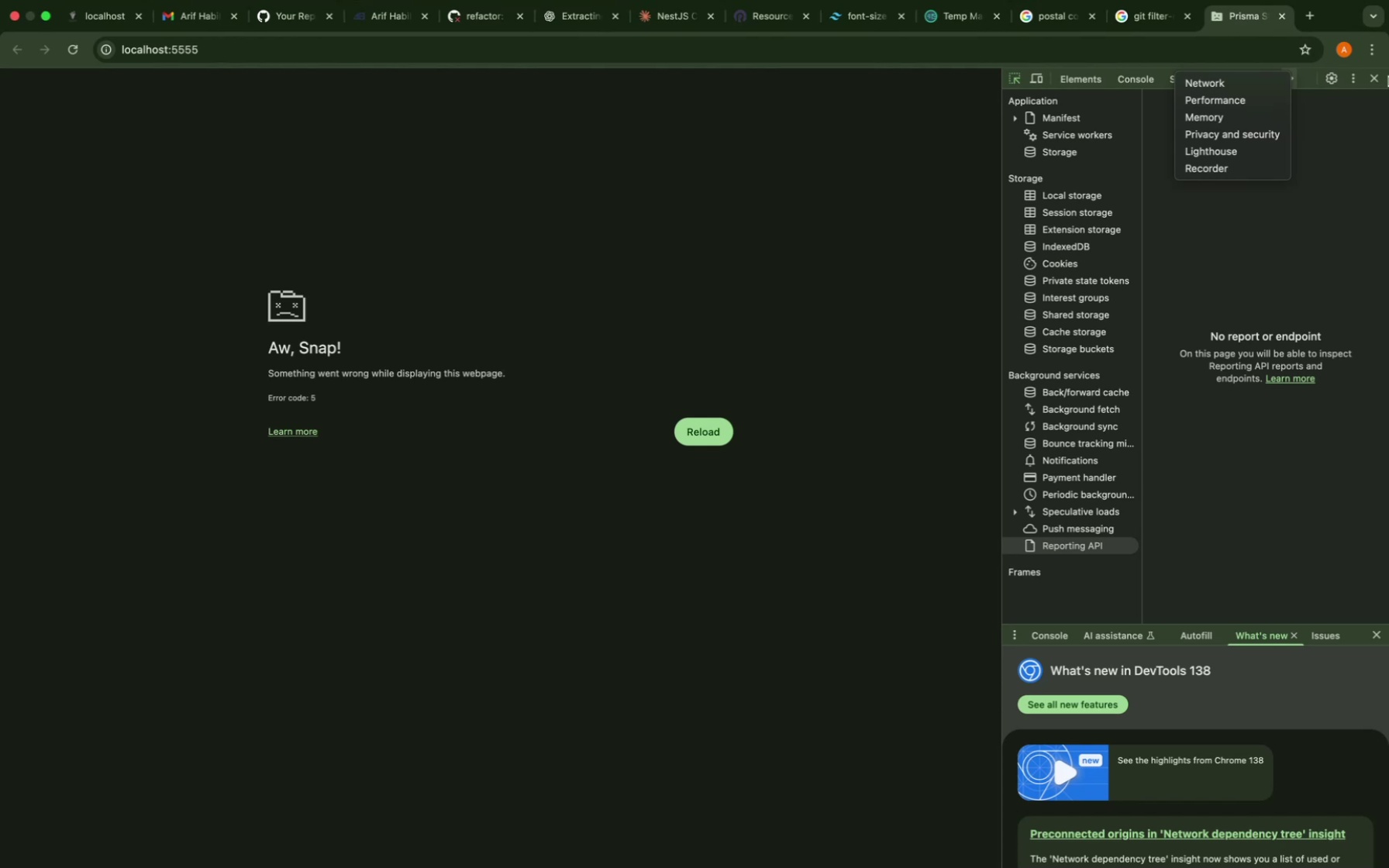 
wait(8.12)
 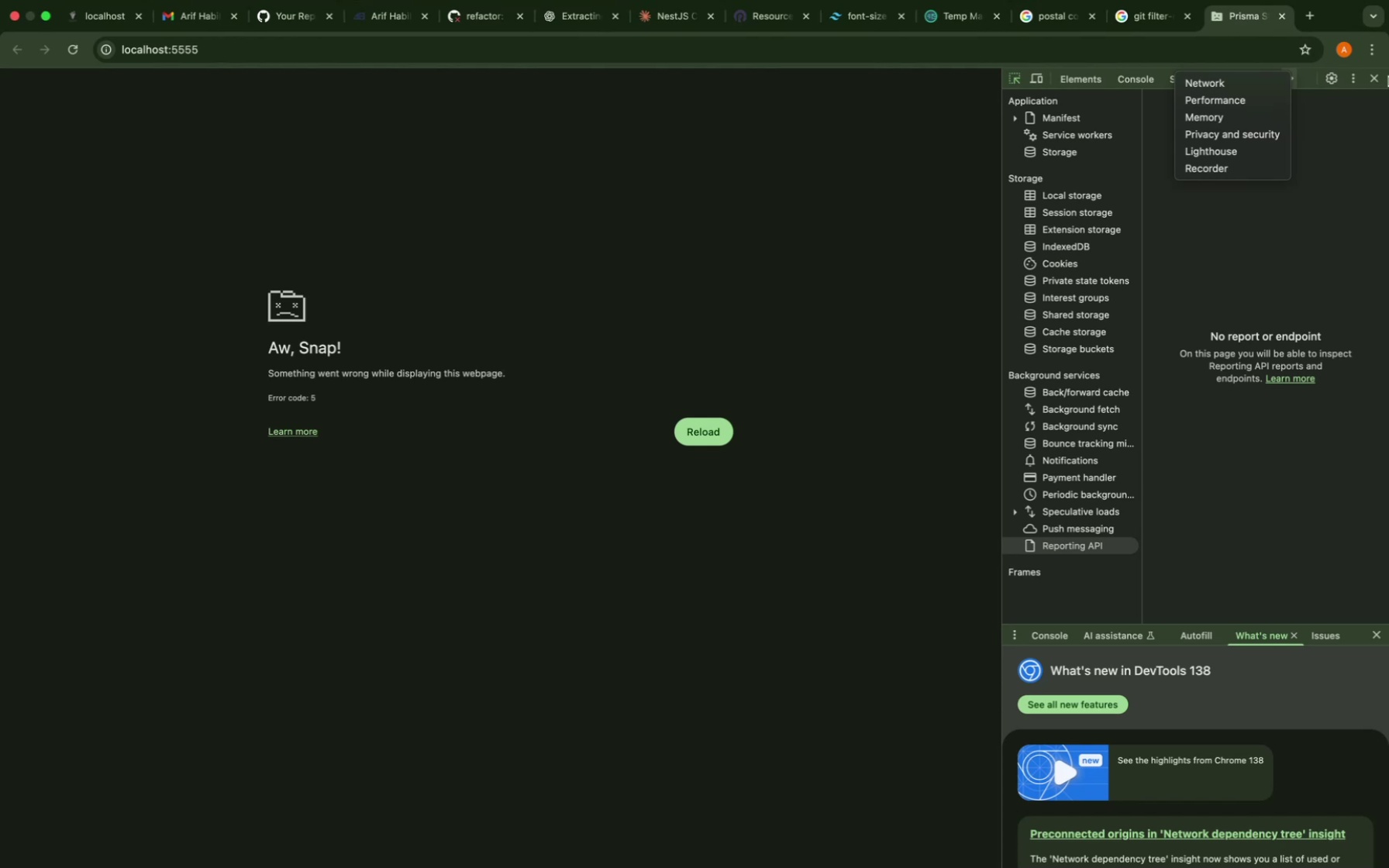 
left_click([1371, 83])
 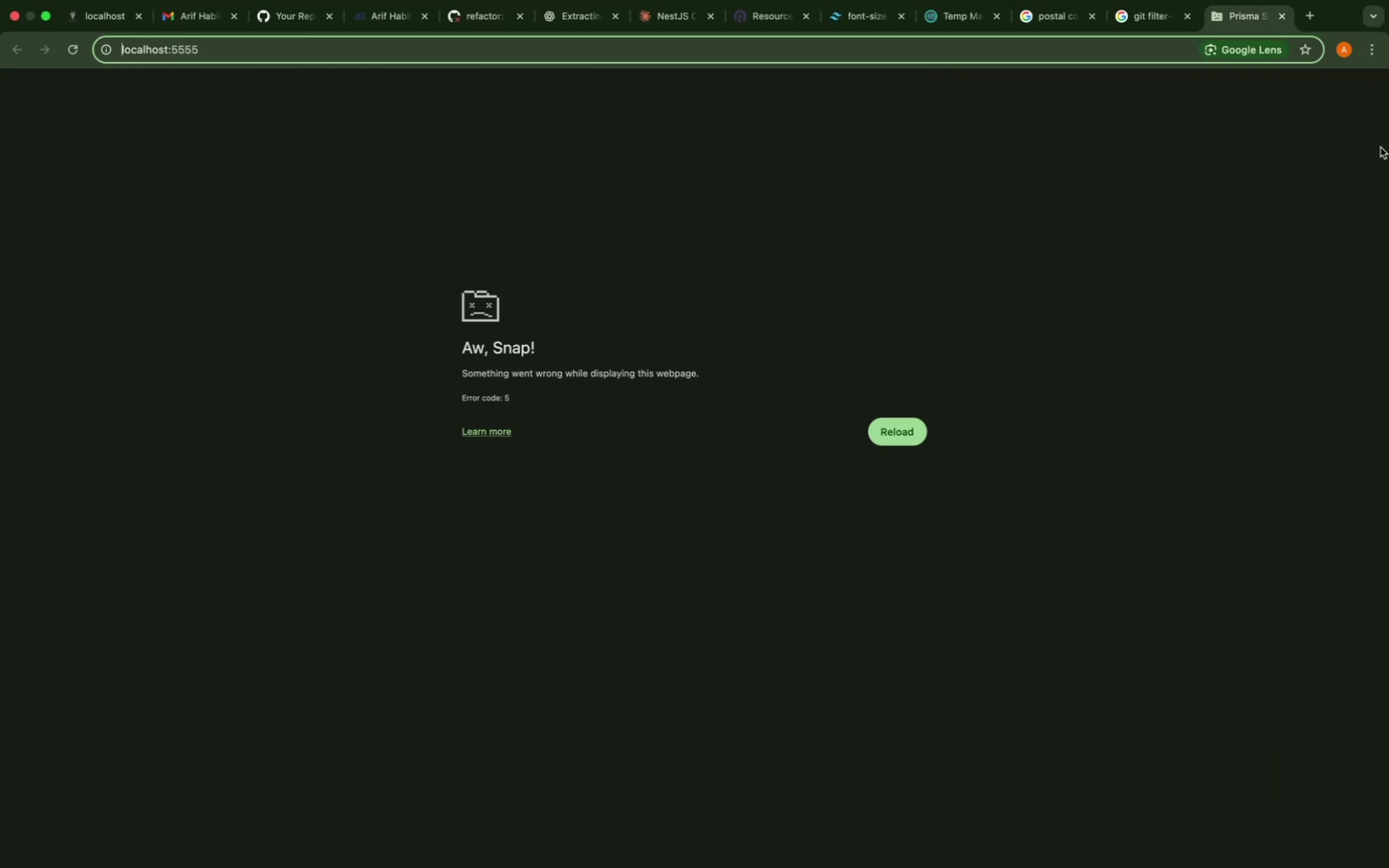 
key(Meta+Shift+R)
 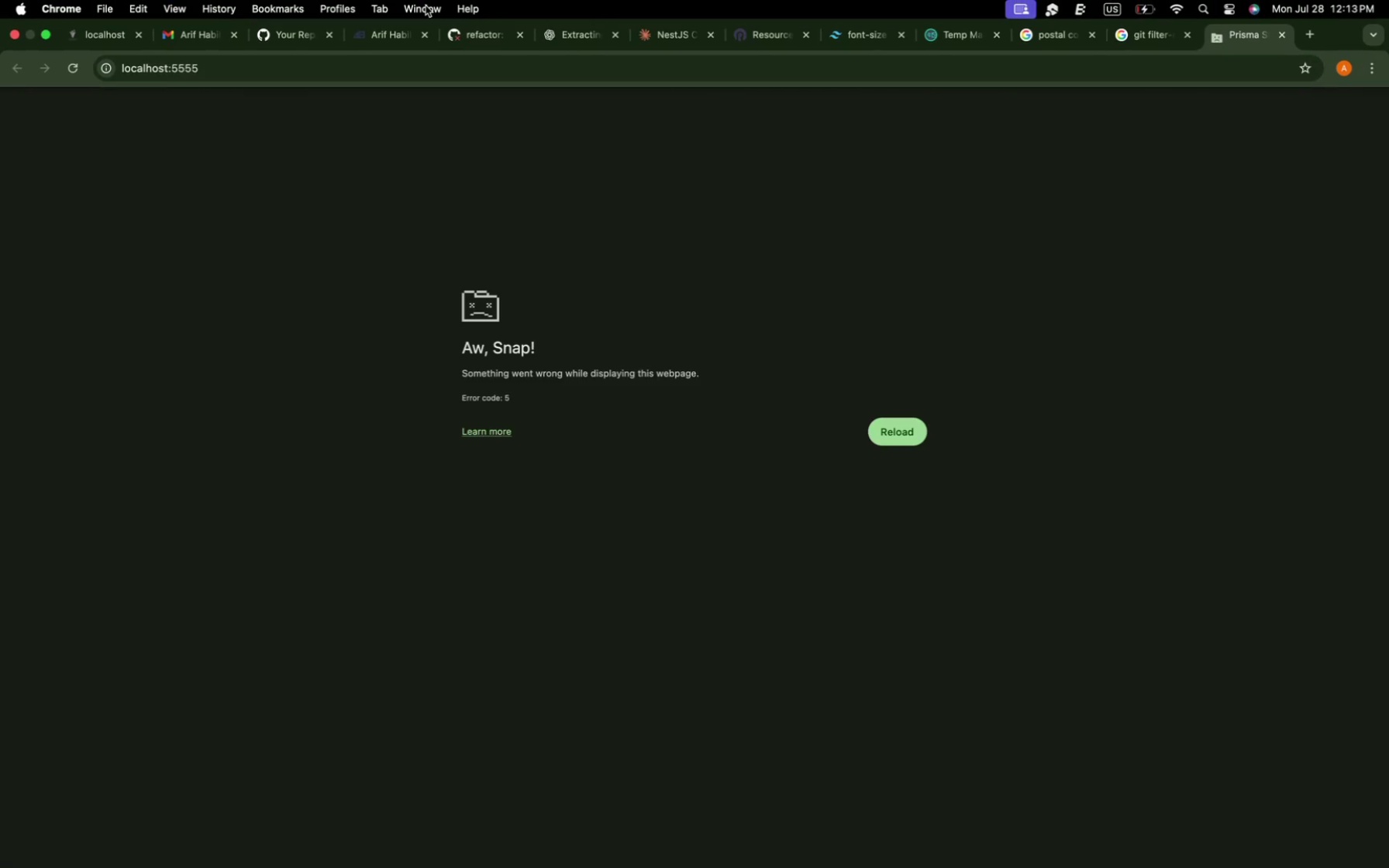 
left_click([334, 9])
 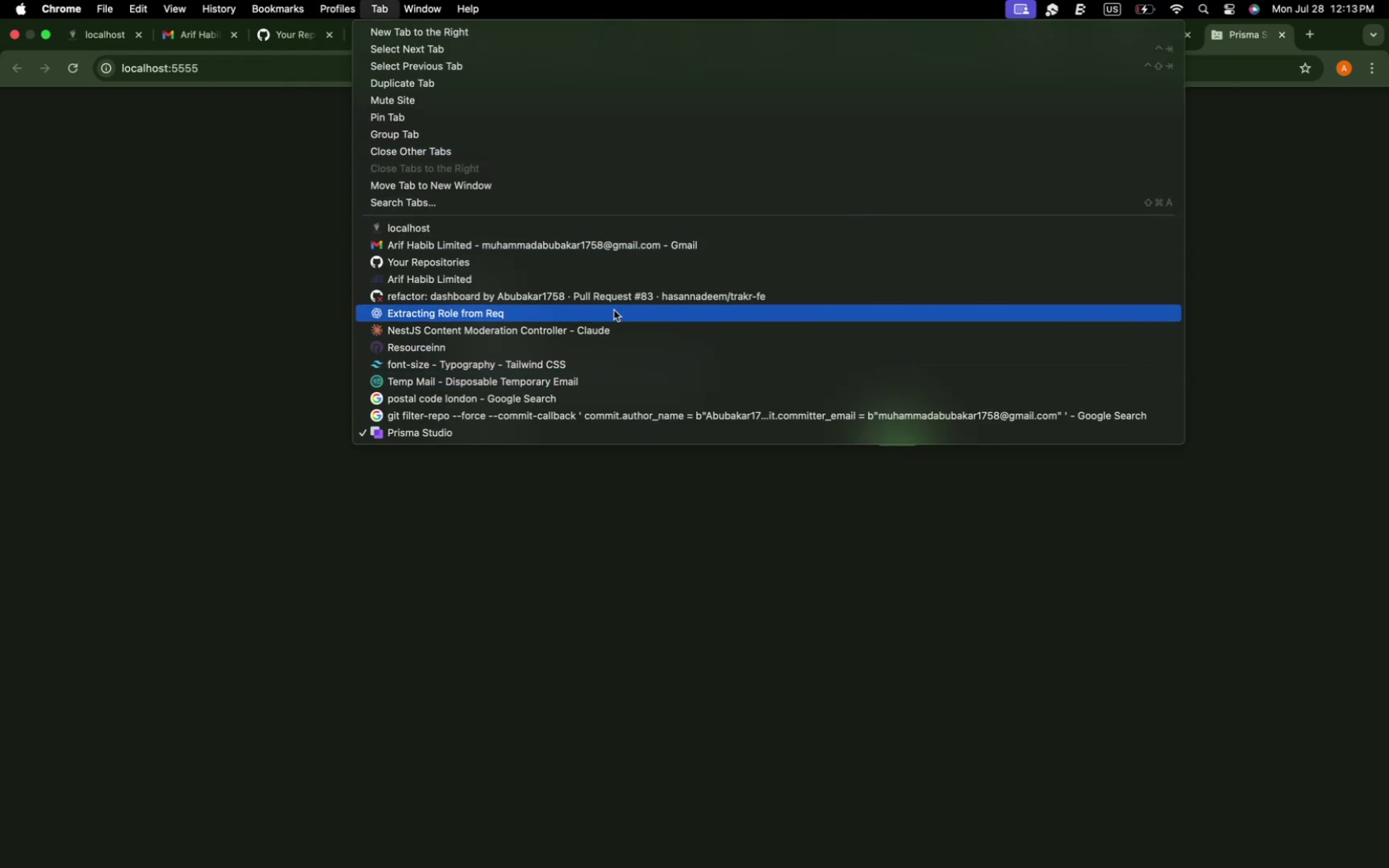 
left_click([203, 398])
 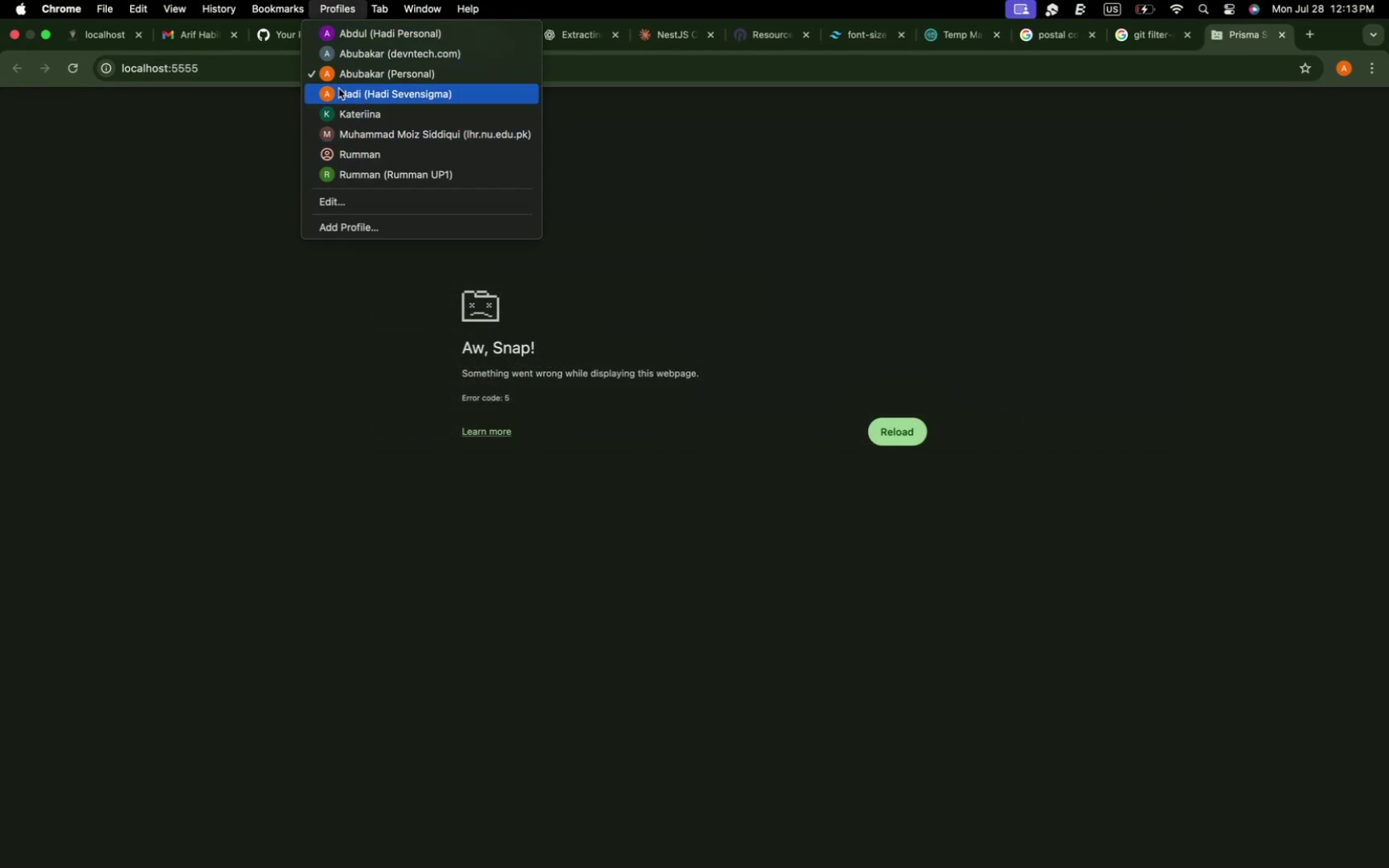 
wait(5.75)
 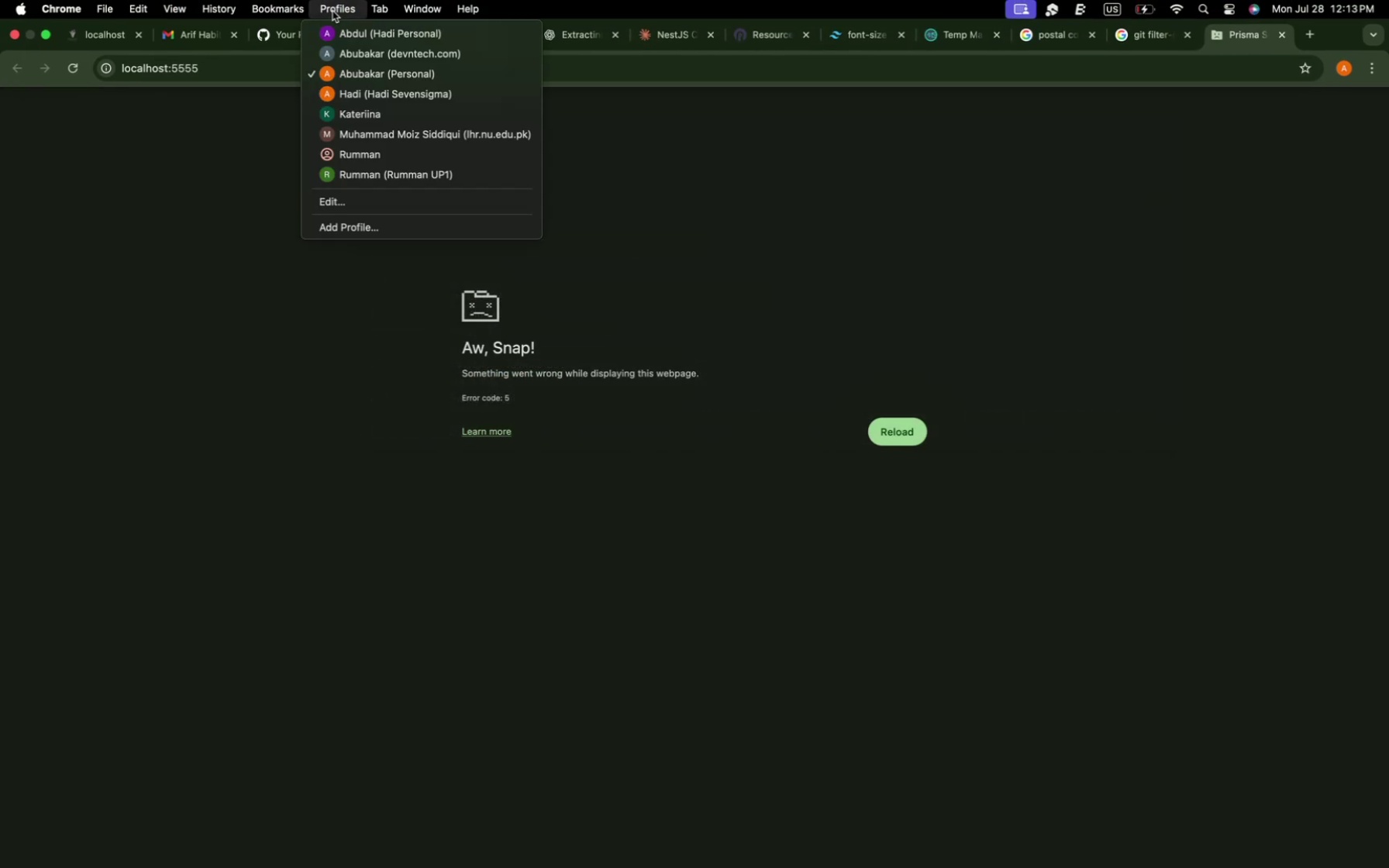 
left_click([339, 54])
 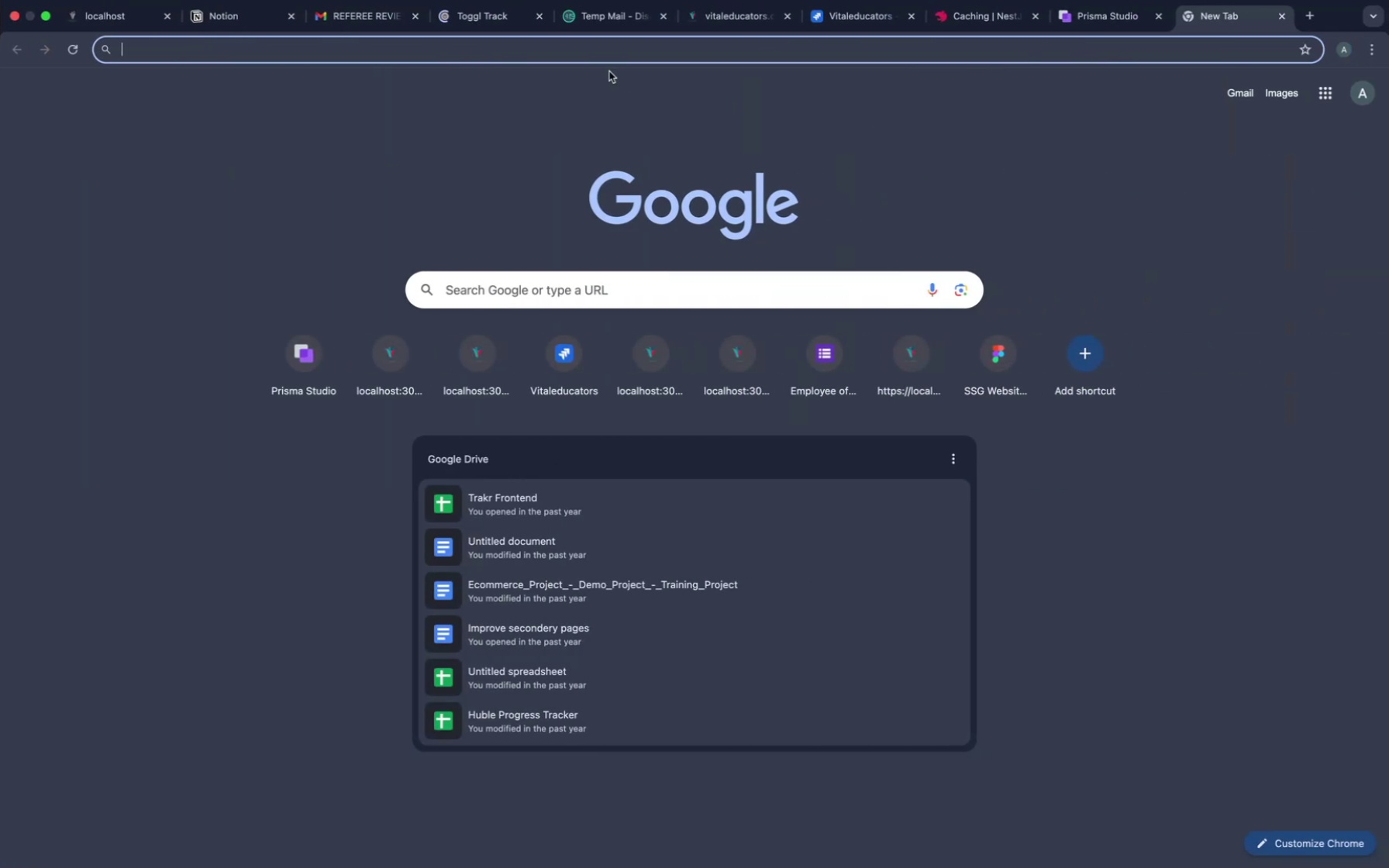 
wait(5.05)
 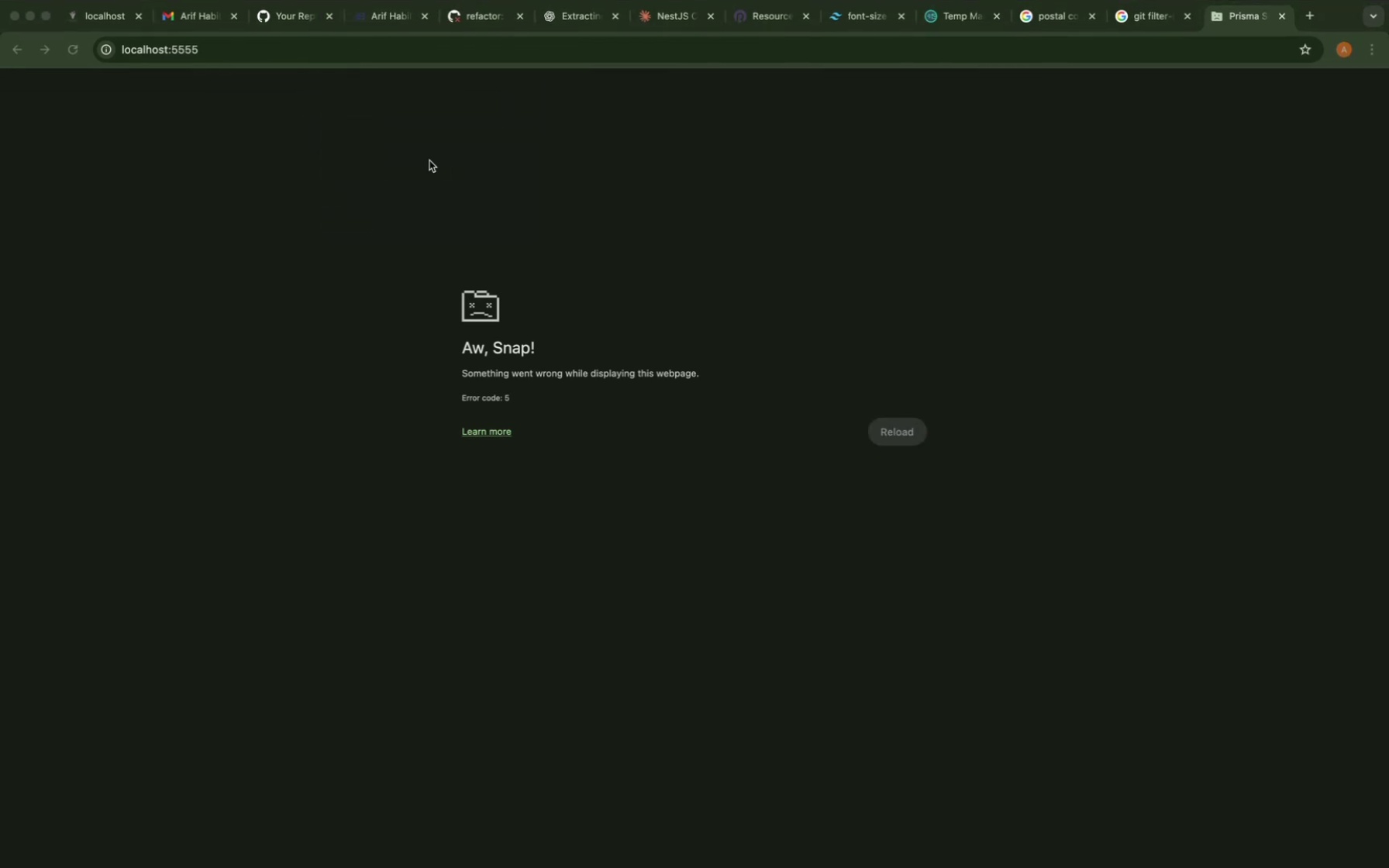 
left_click([475, 32])
 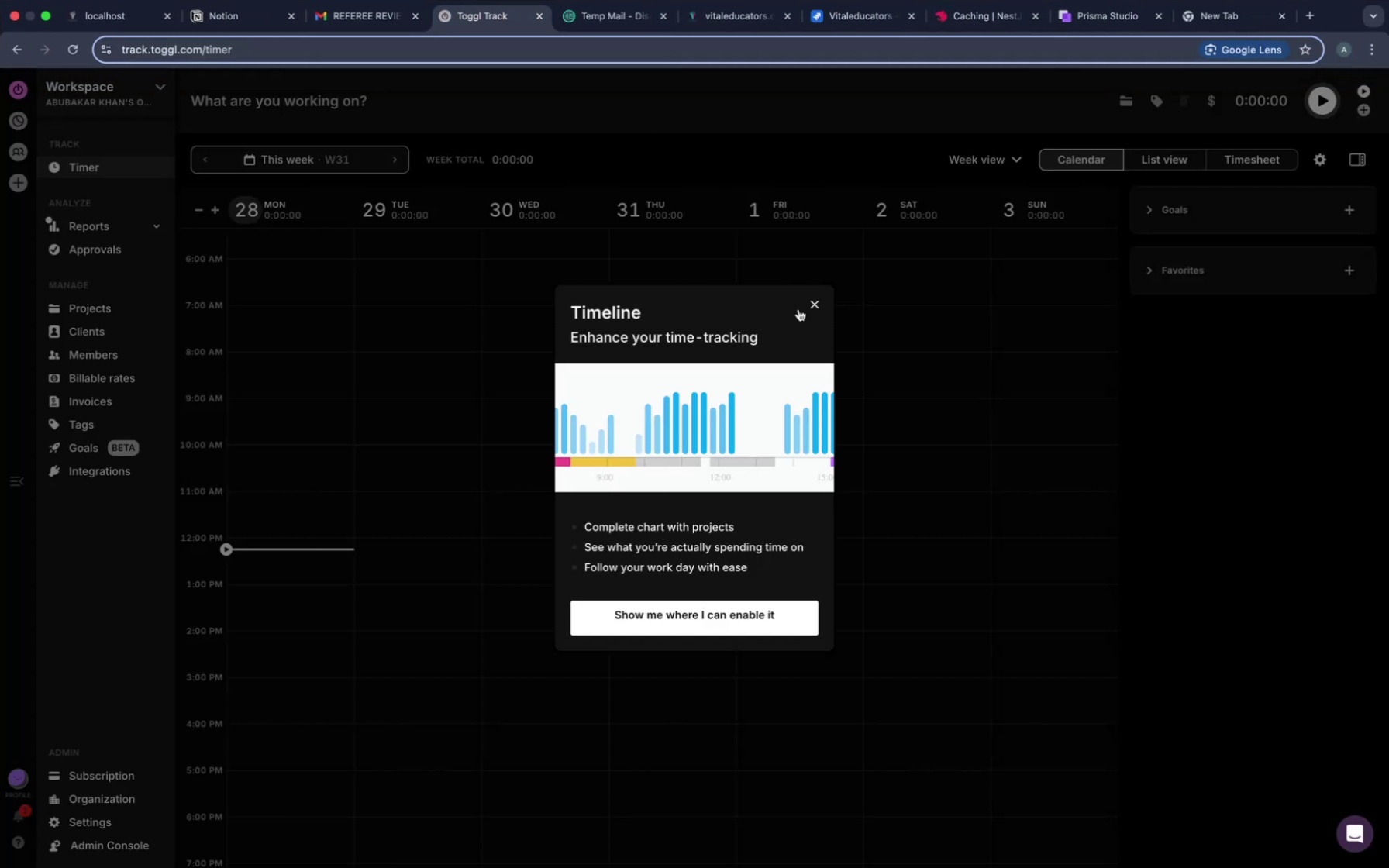 
left_click([815, 301])
 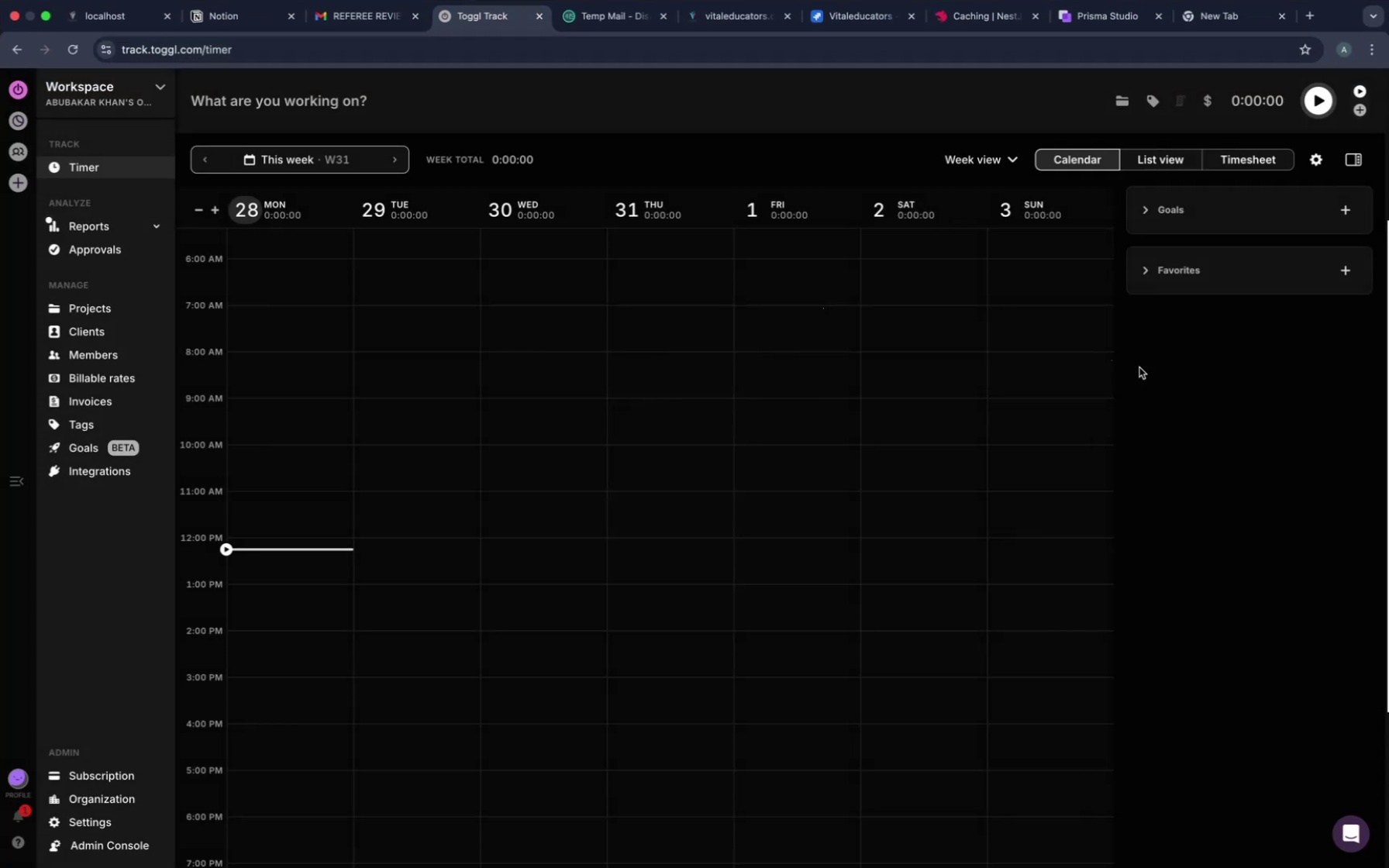 
scroll: coordinate [1139, 367], scroll_direction: up, amount: 3.0
 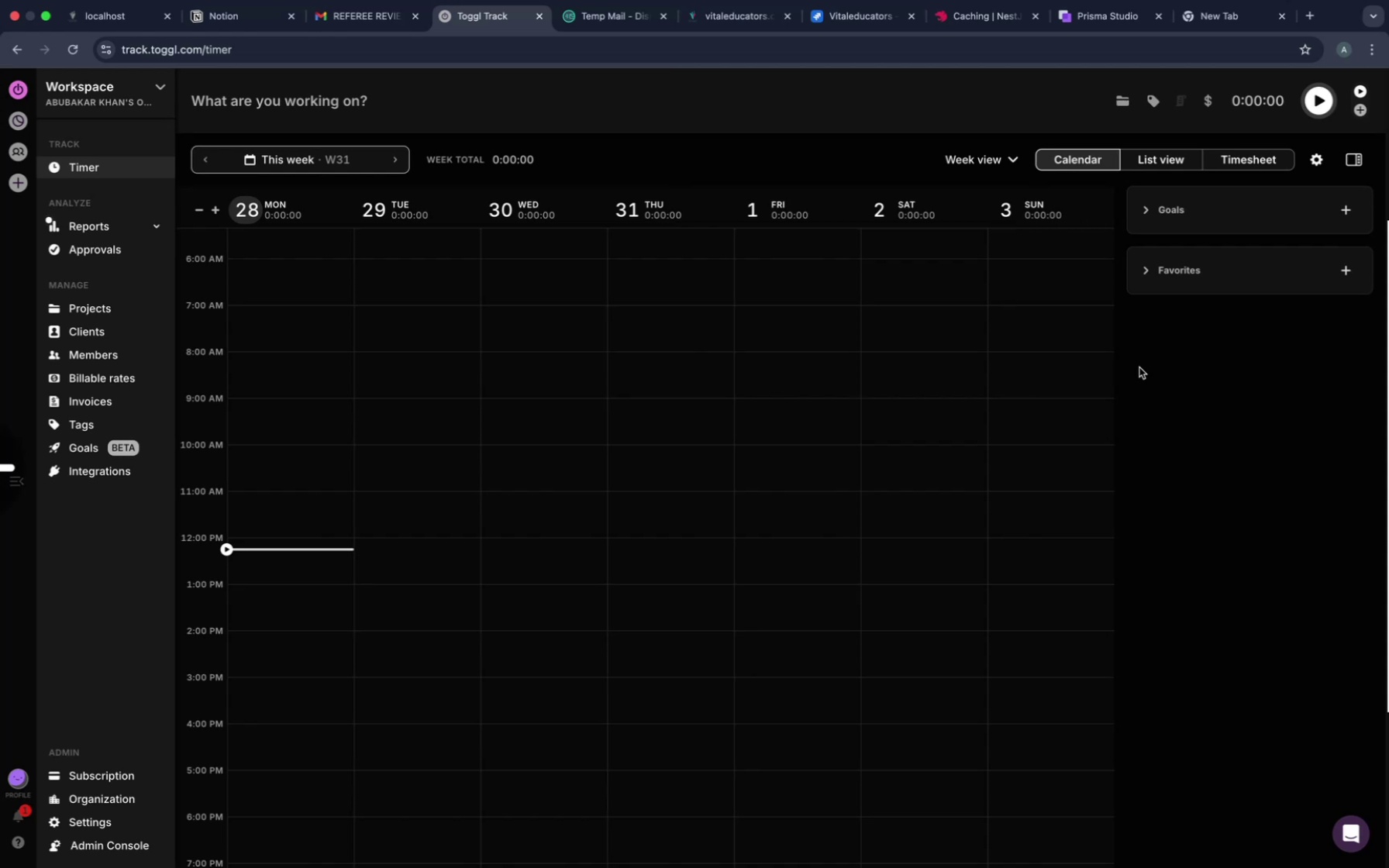 
scroll: coordinate [1139, 367], scroll_direction: down, amount: 7.0
 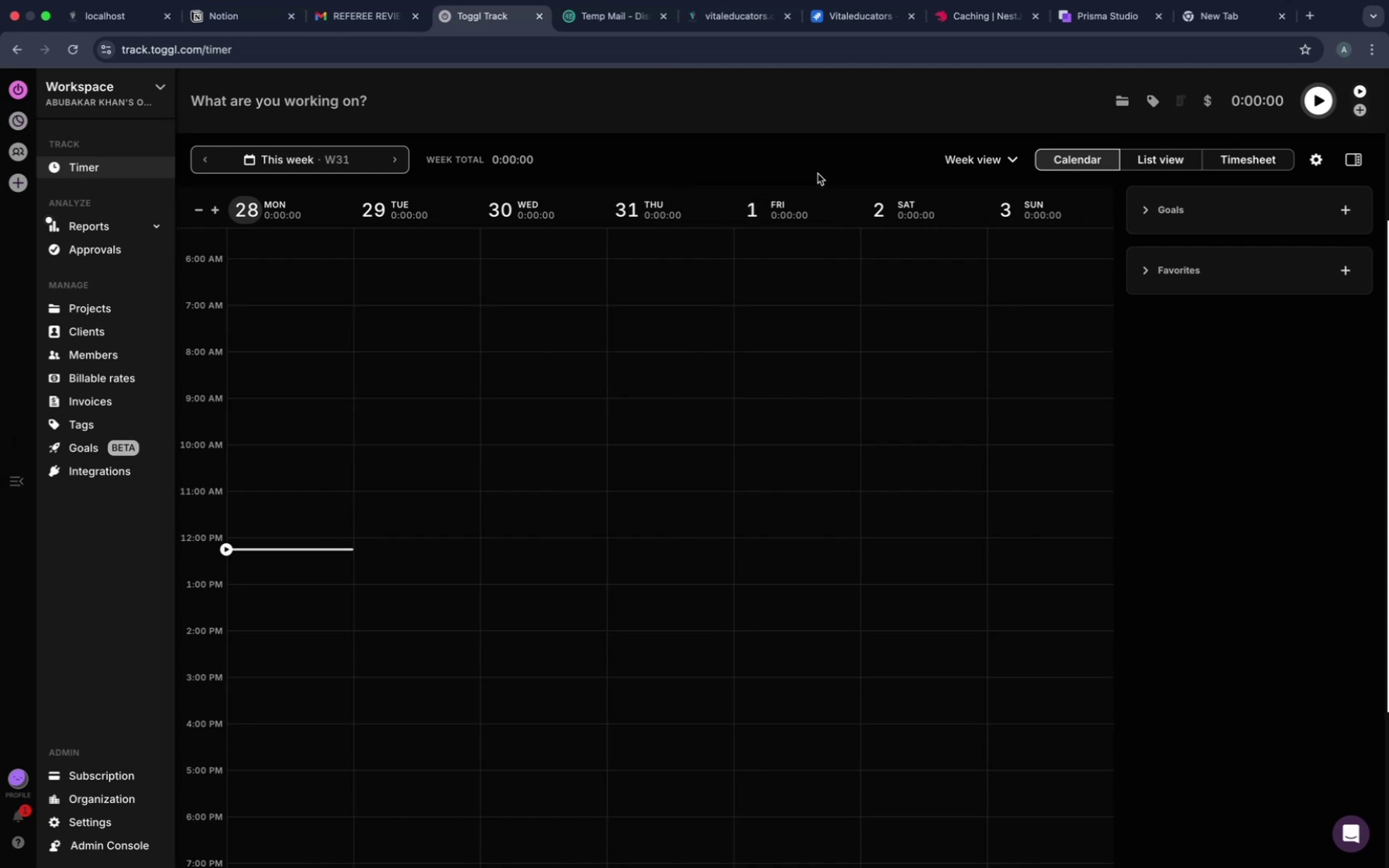 
left_click([390, 112])
 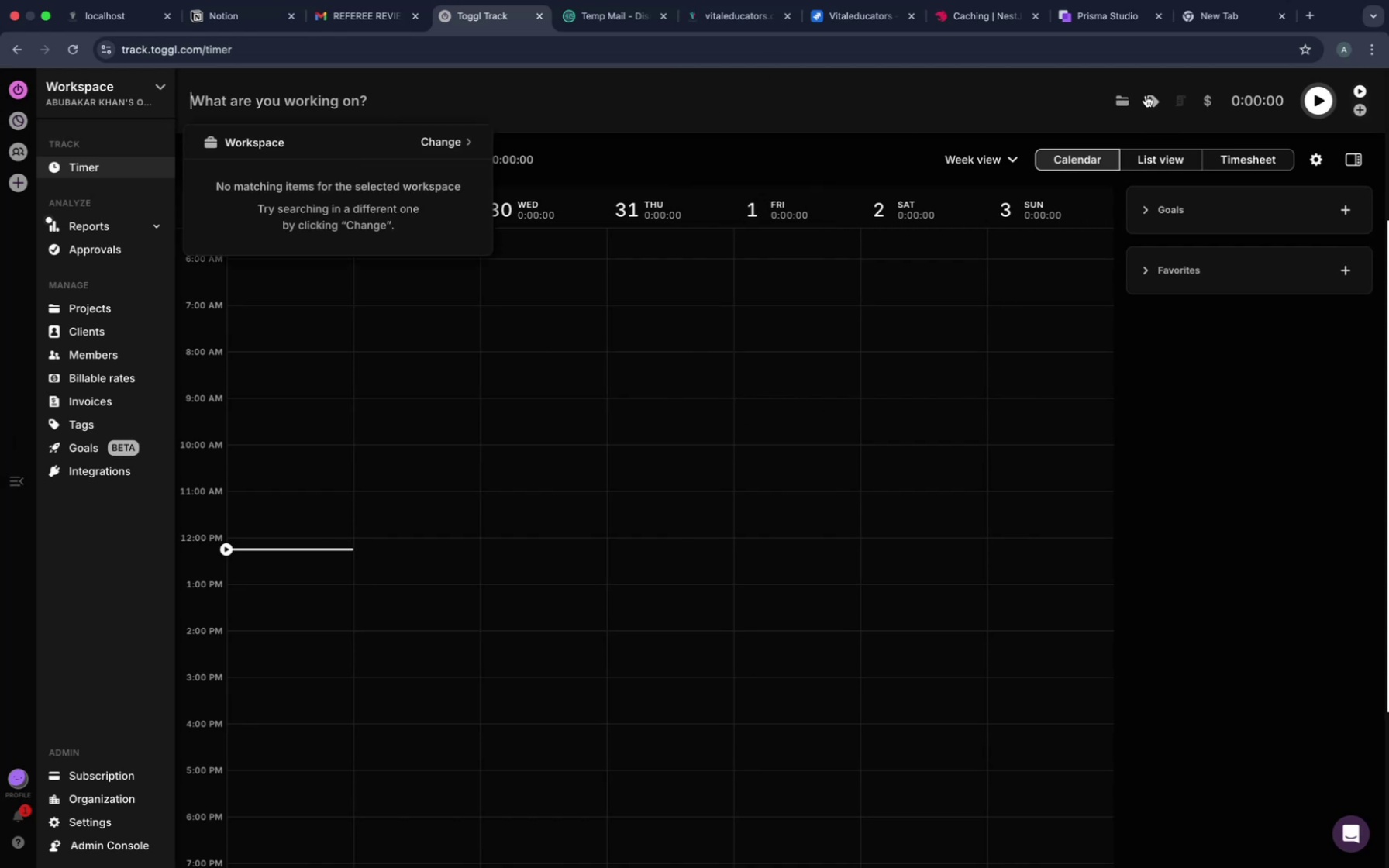 
left_click([1117, 95])
 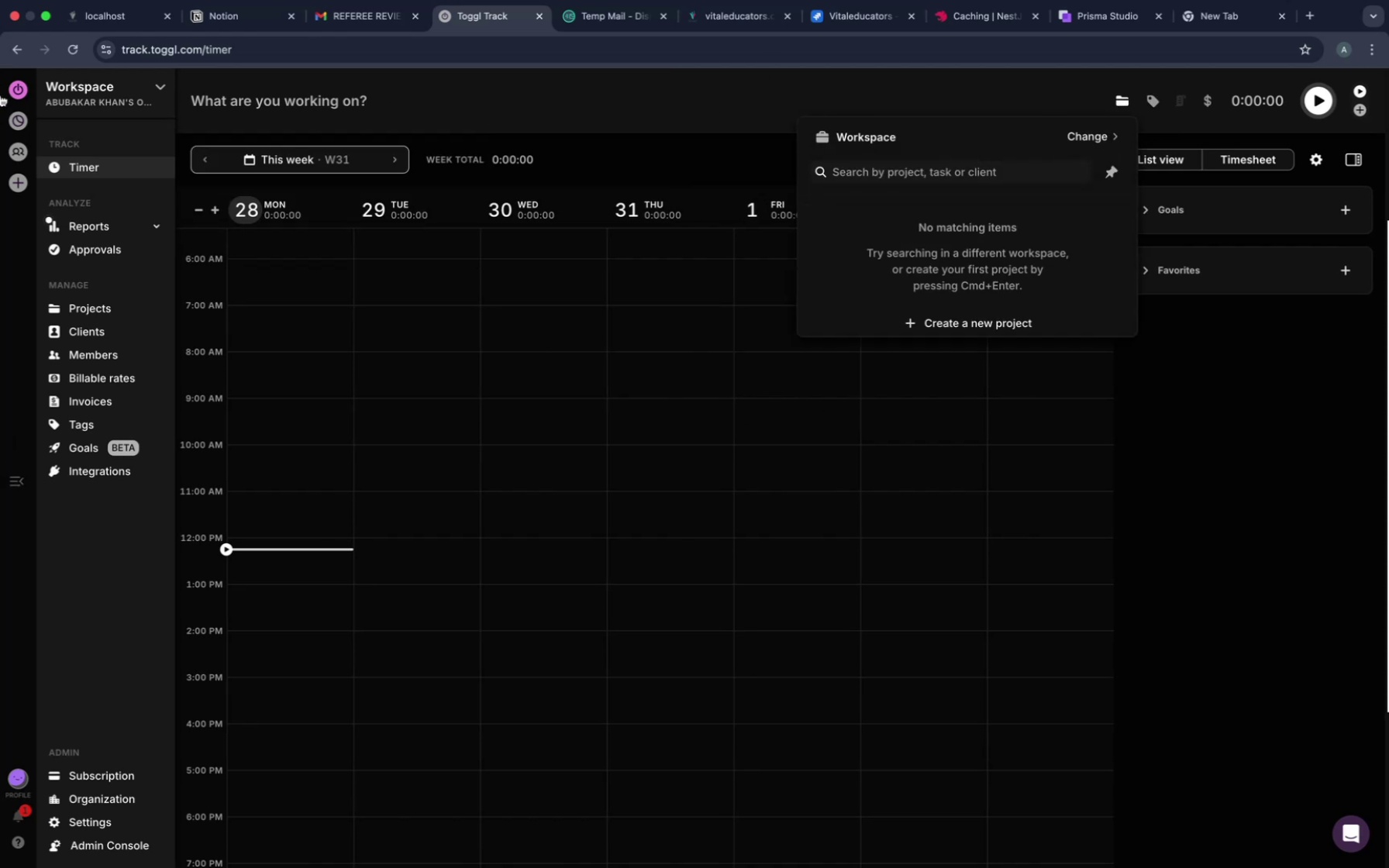 
left_click([141, 81])
 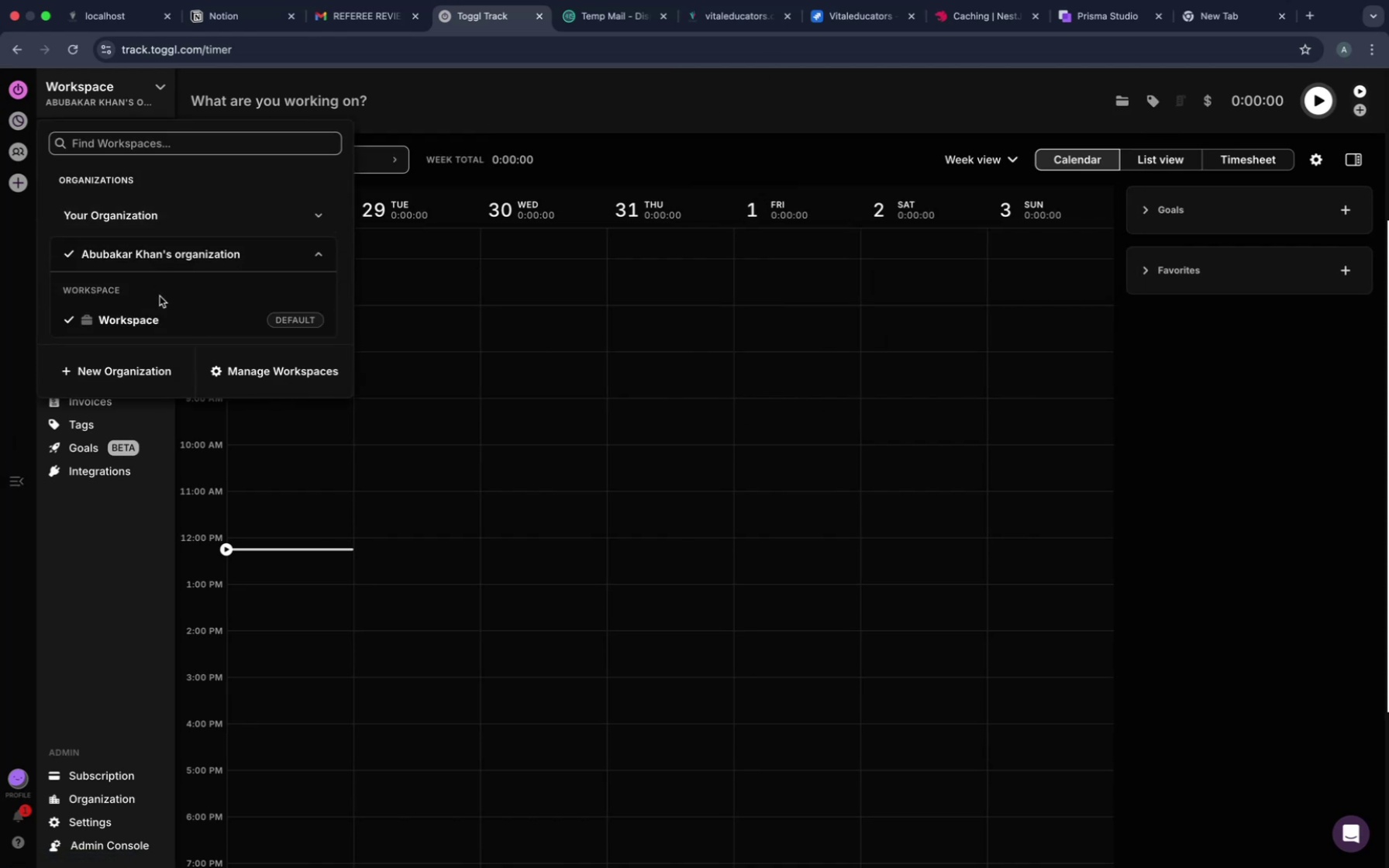 
left_click([160, 308])
 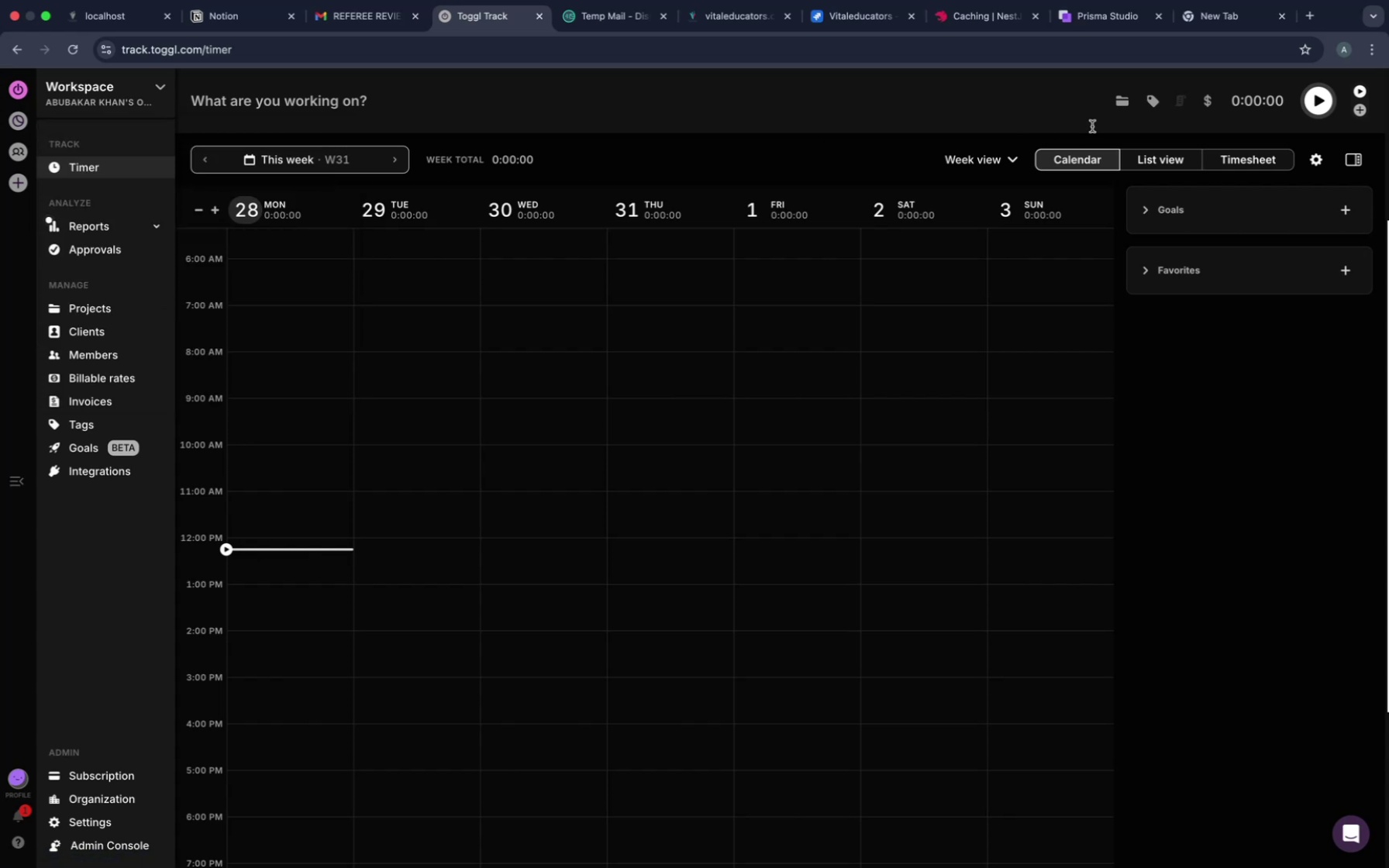 
left_click([1120, 108])
 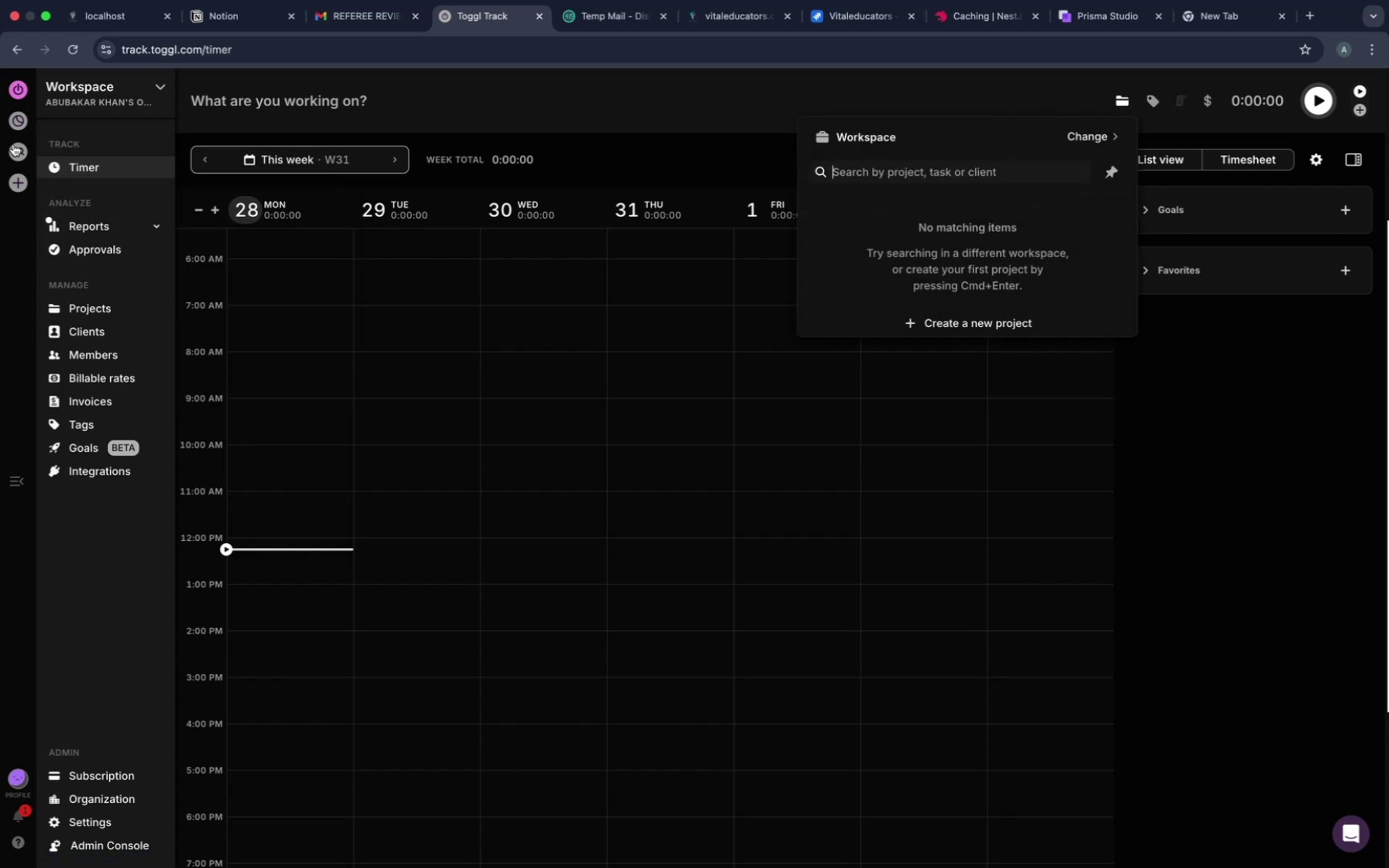 
left_click([72, 99])
 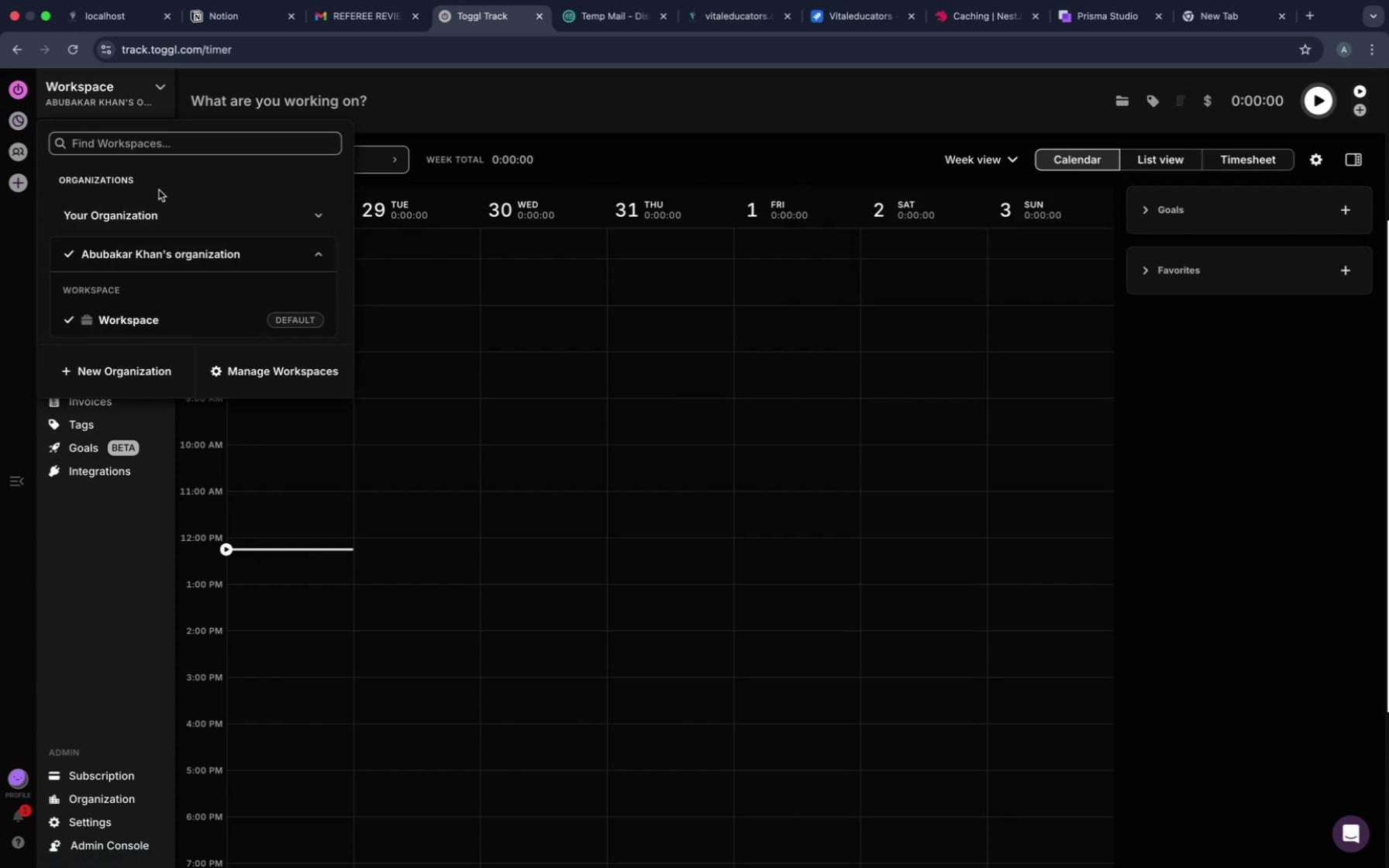 
left_click([326, 222])
 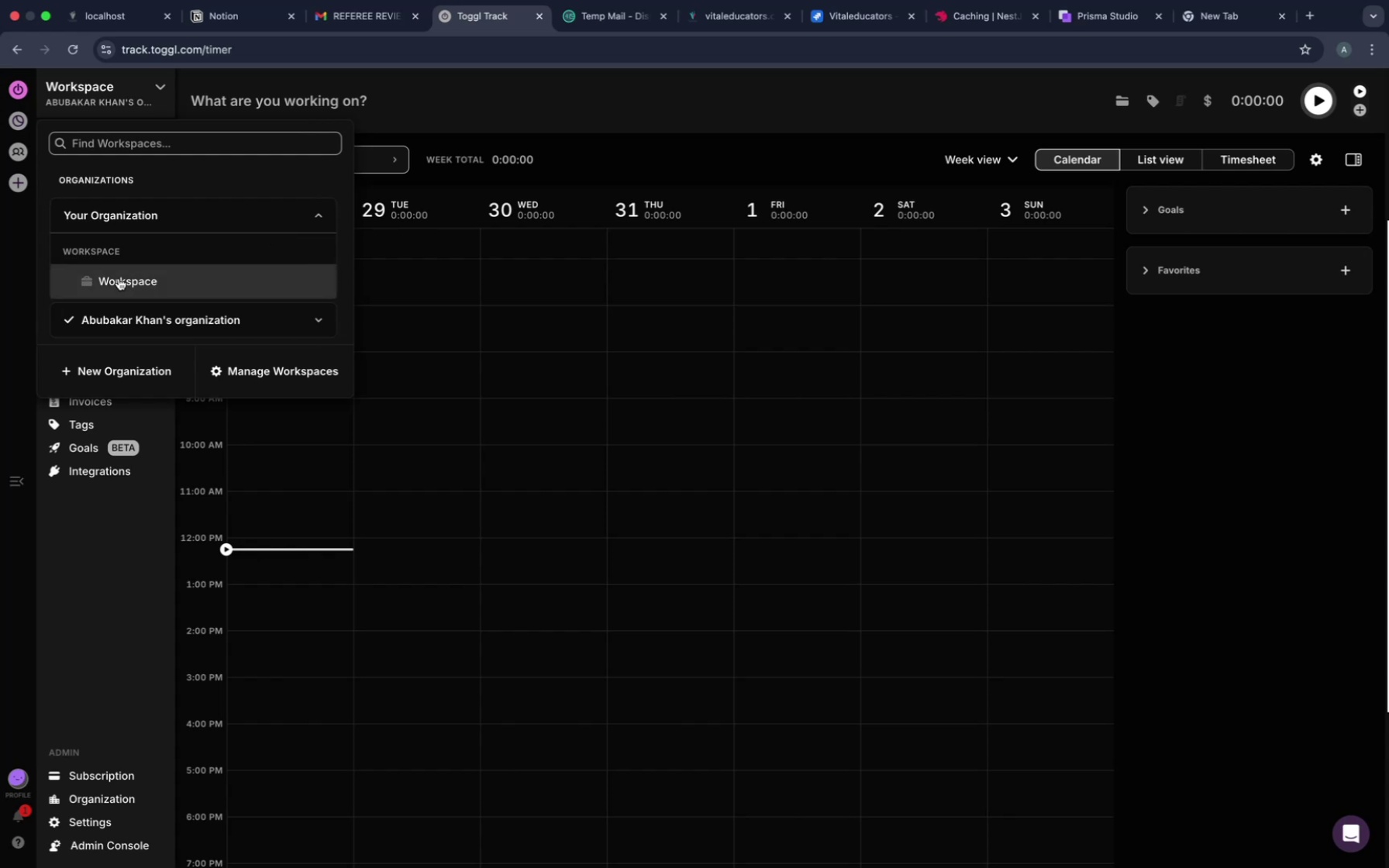 
left_click([119, 278])
 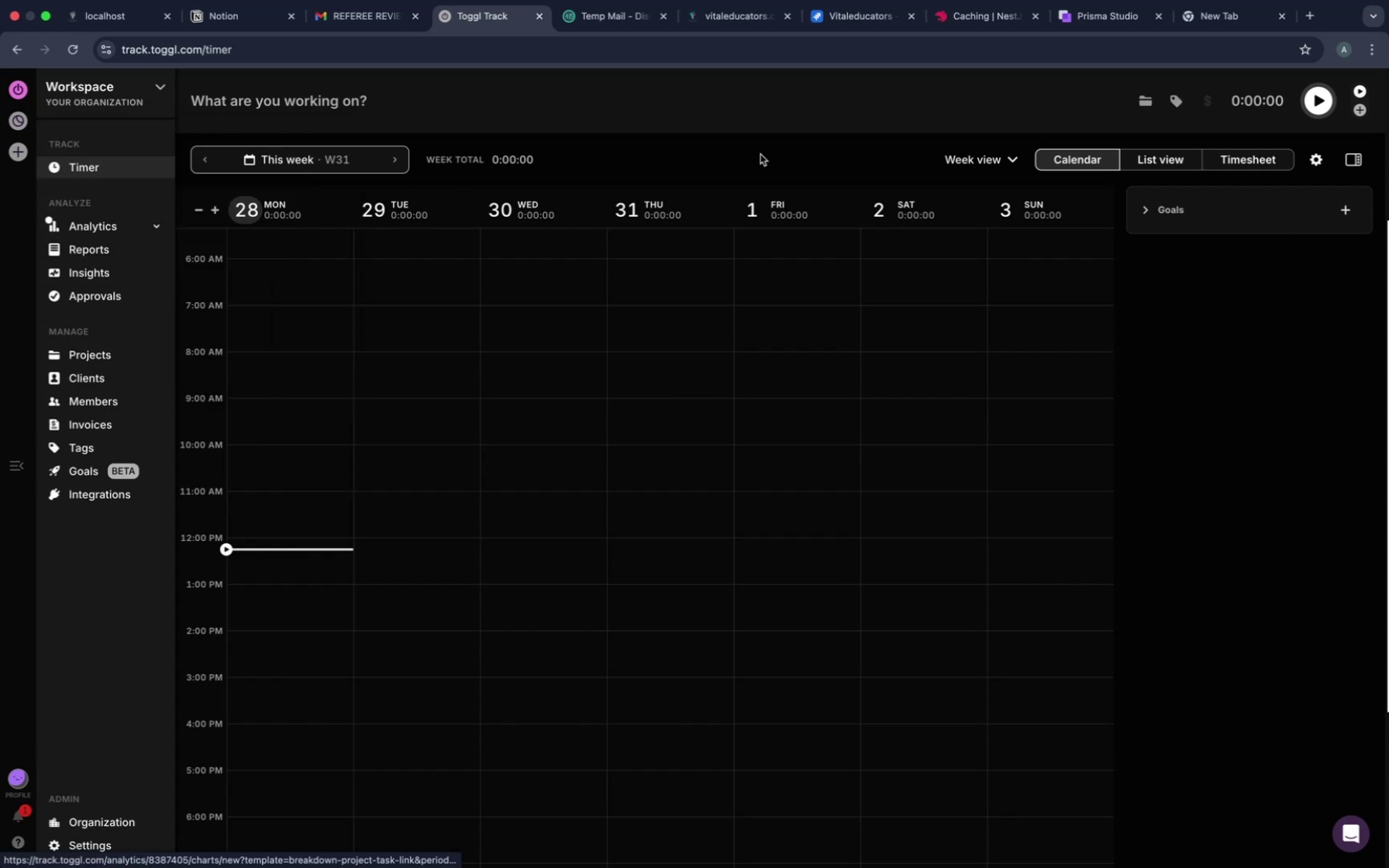 
mouse_move([1122, 122])
 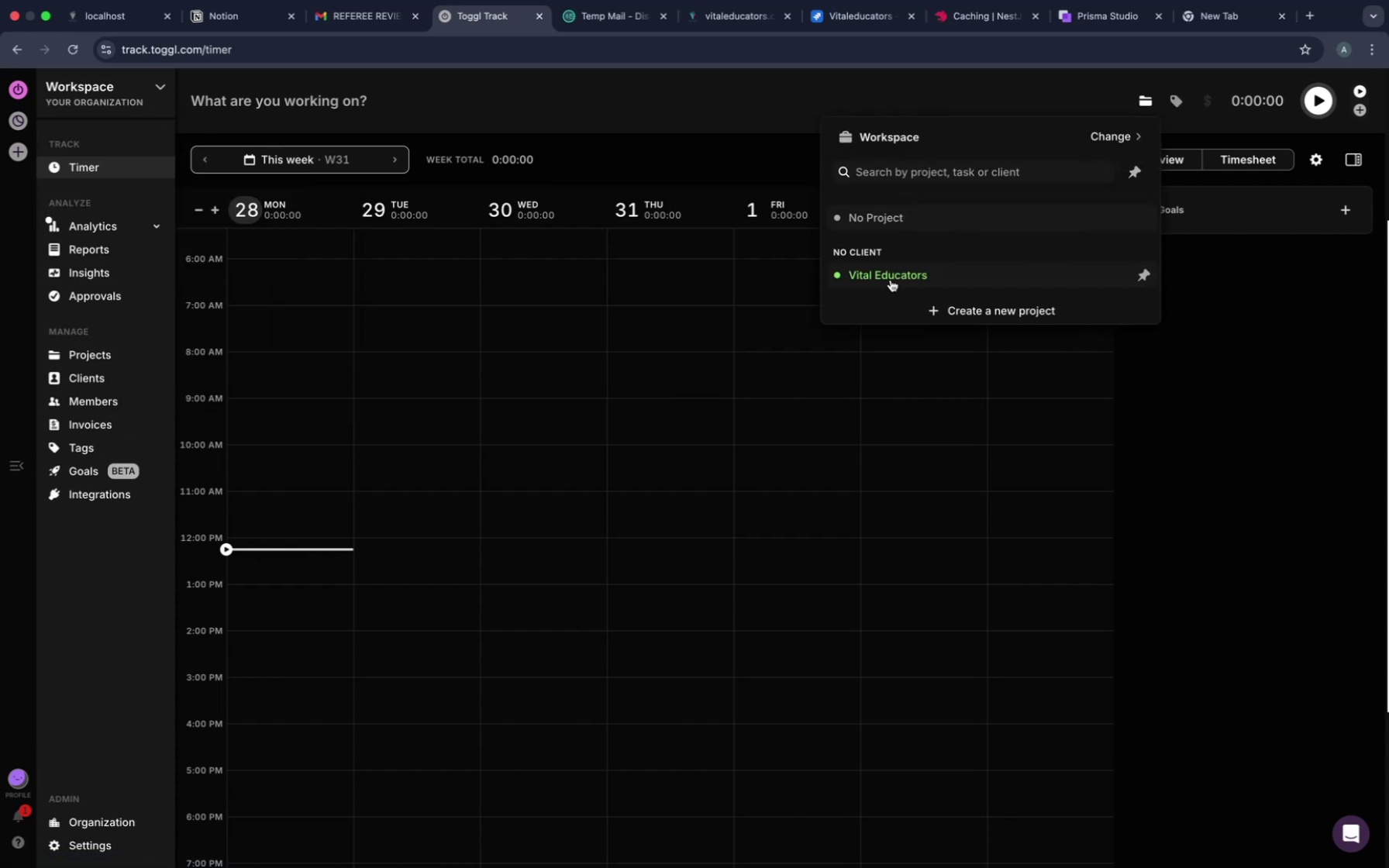 
left_click([890, 280])
 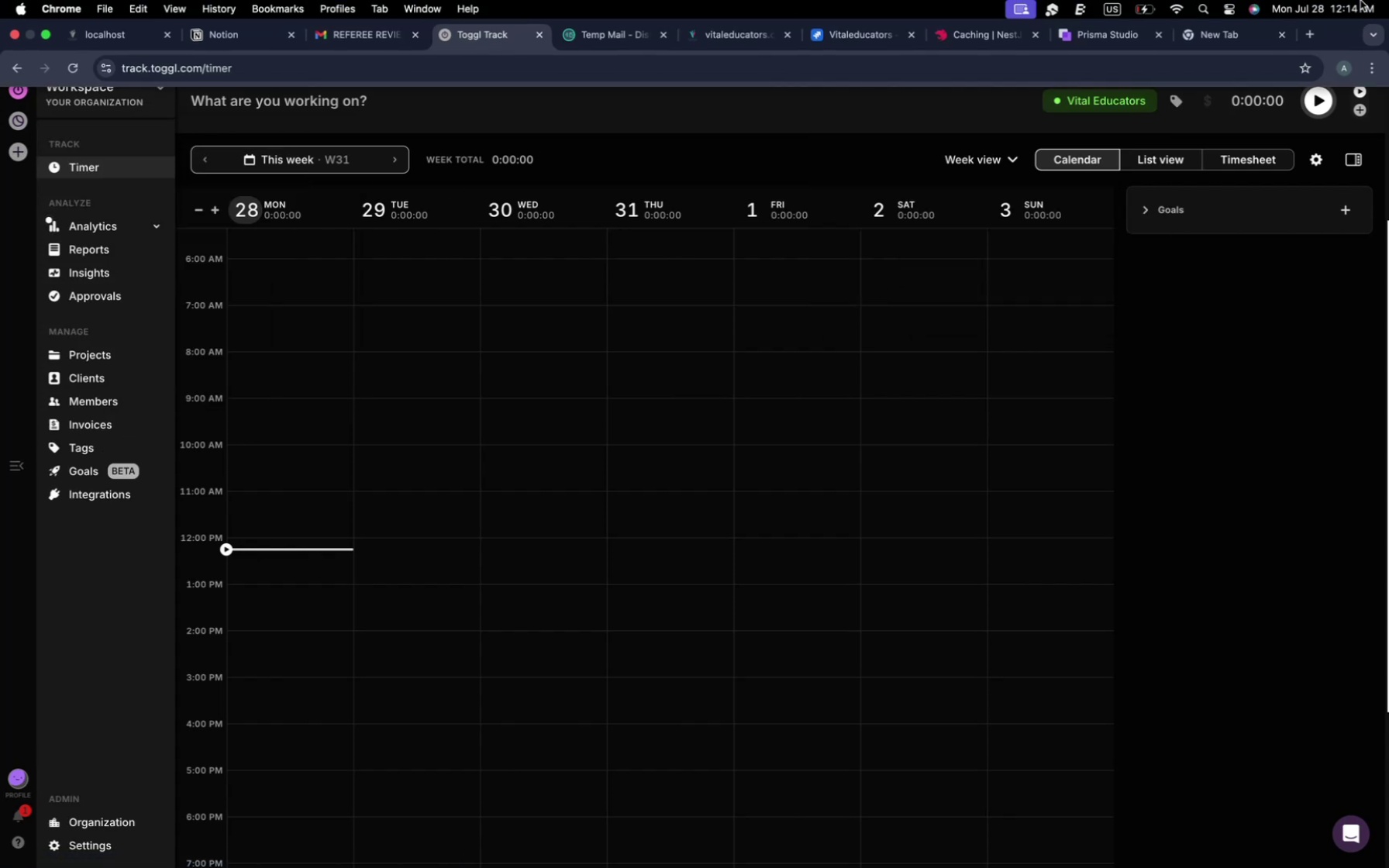 
left_click([1316, 105])
 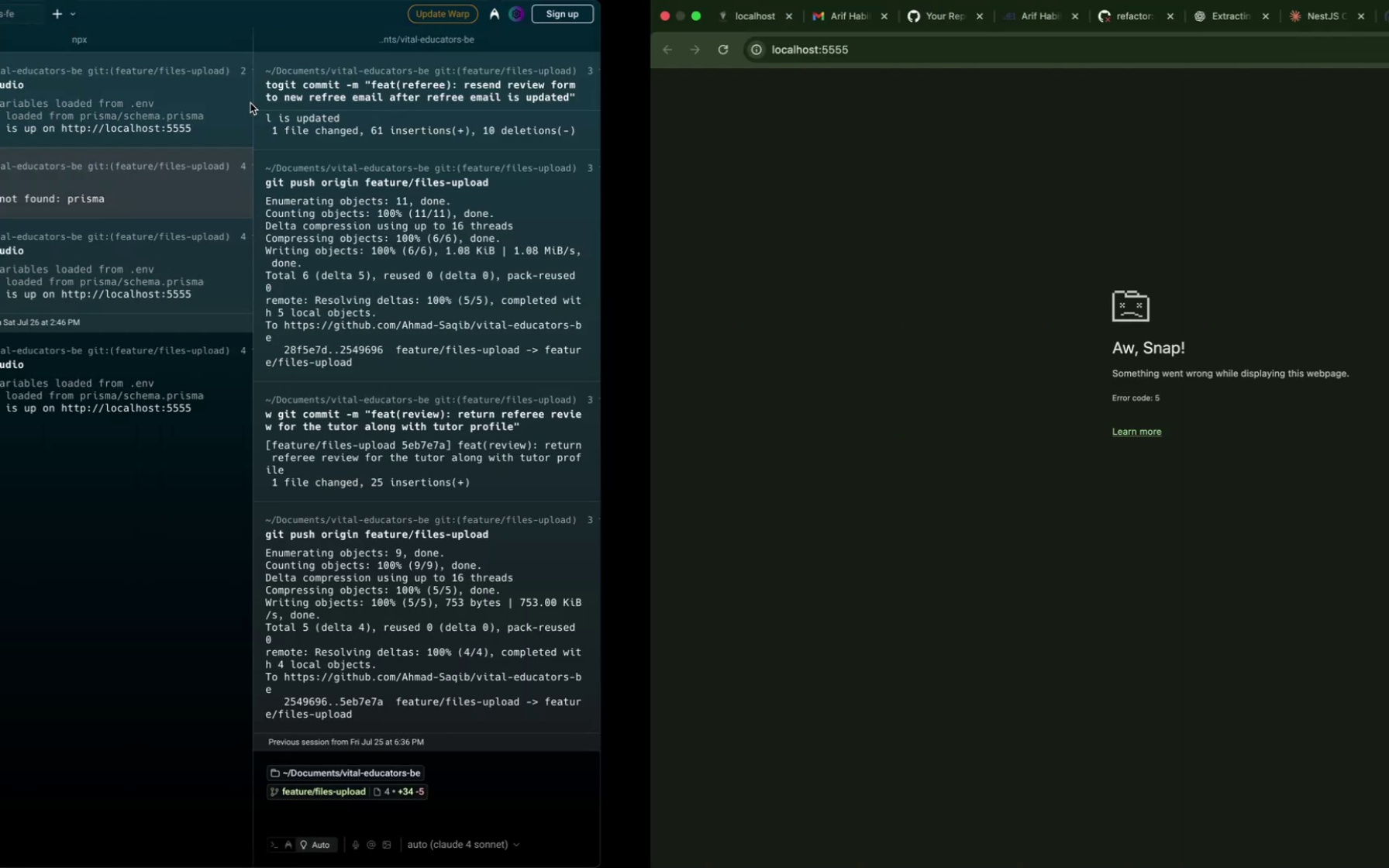 
wait(7.42)
 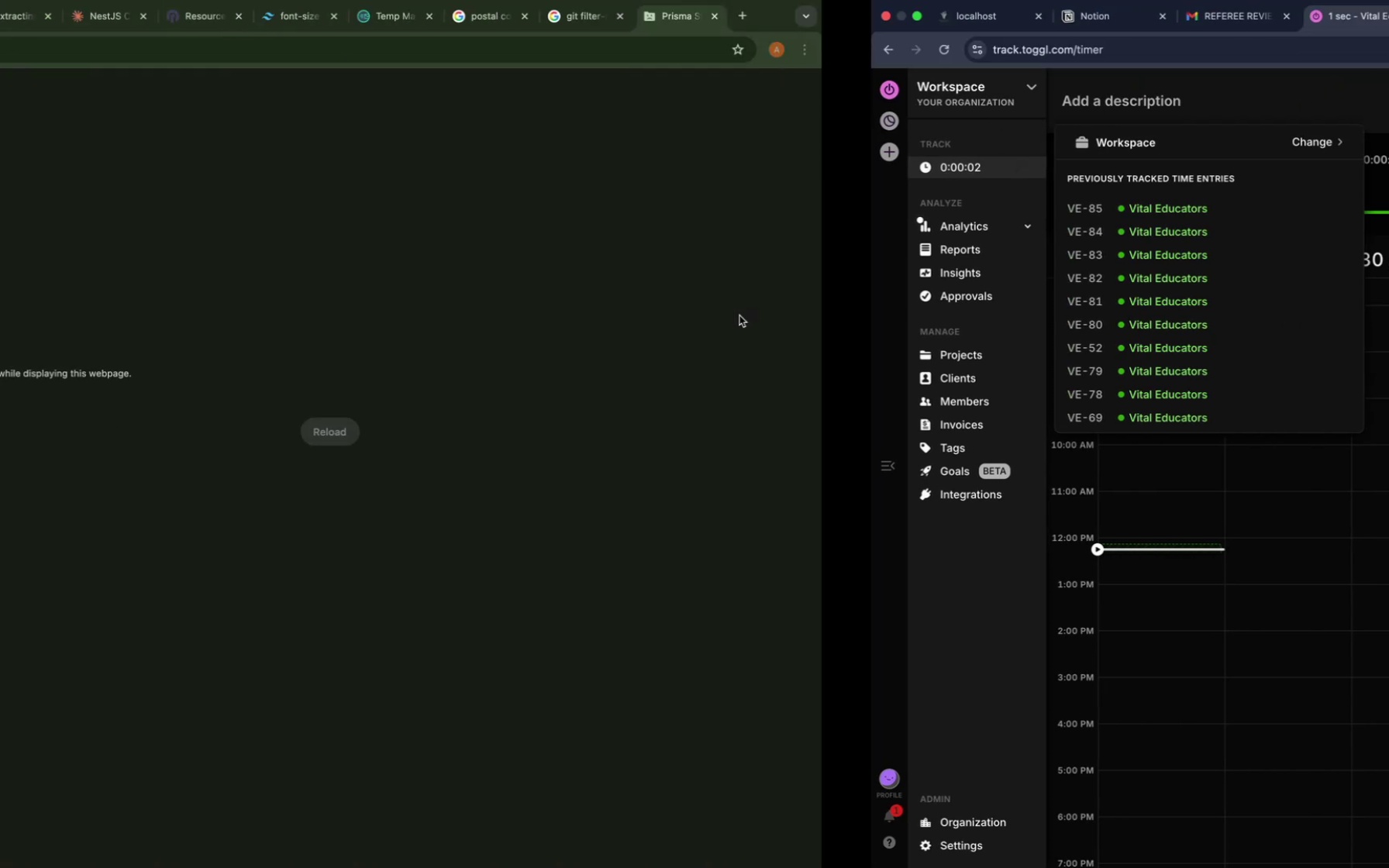 
left_click([426, 19])
 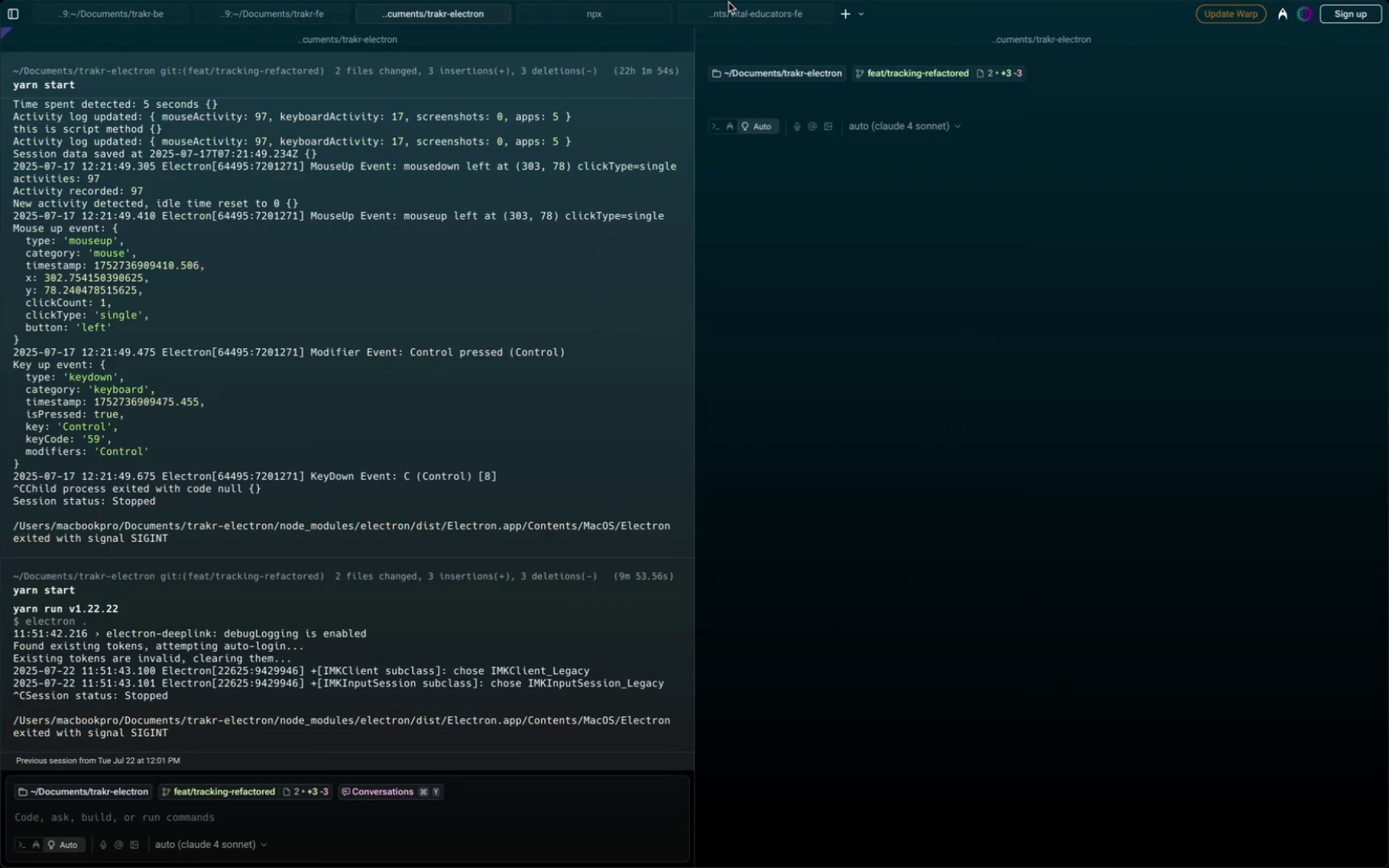 
left_click([730, 12])
 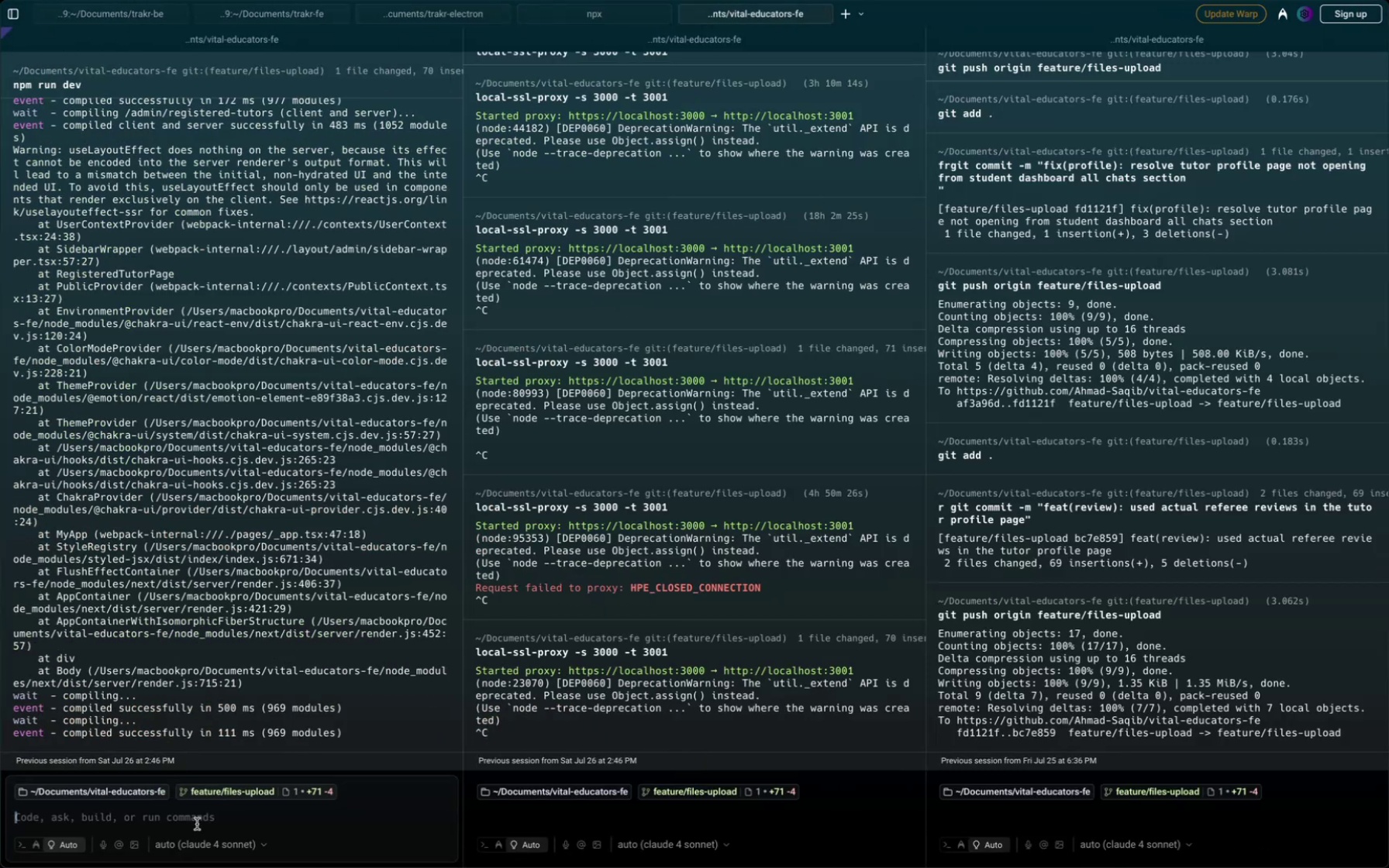 
left_click([192, 815])
 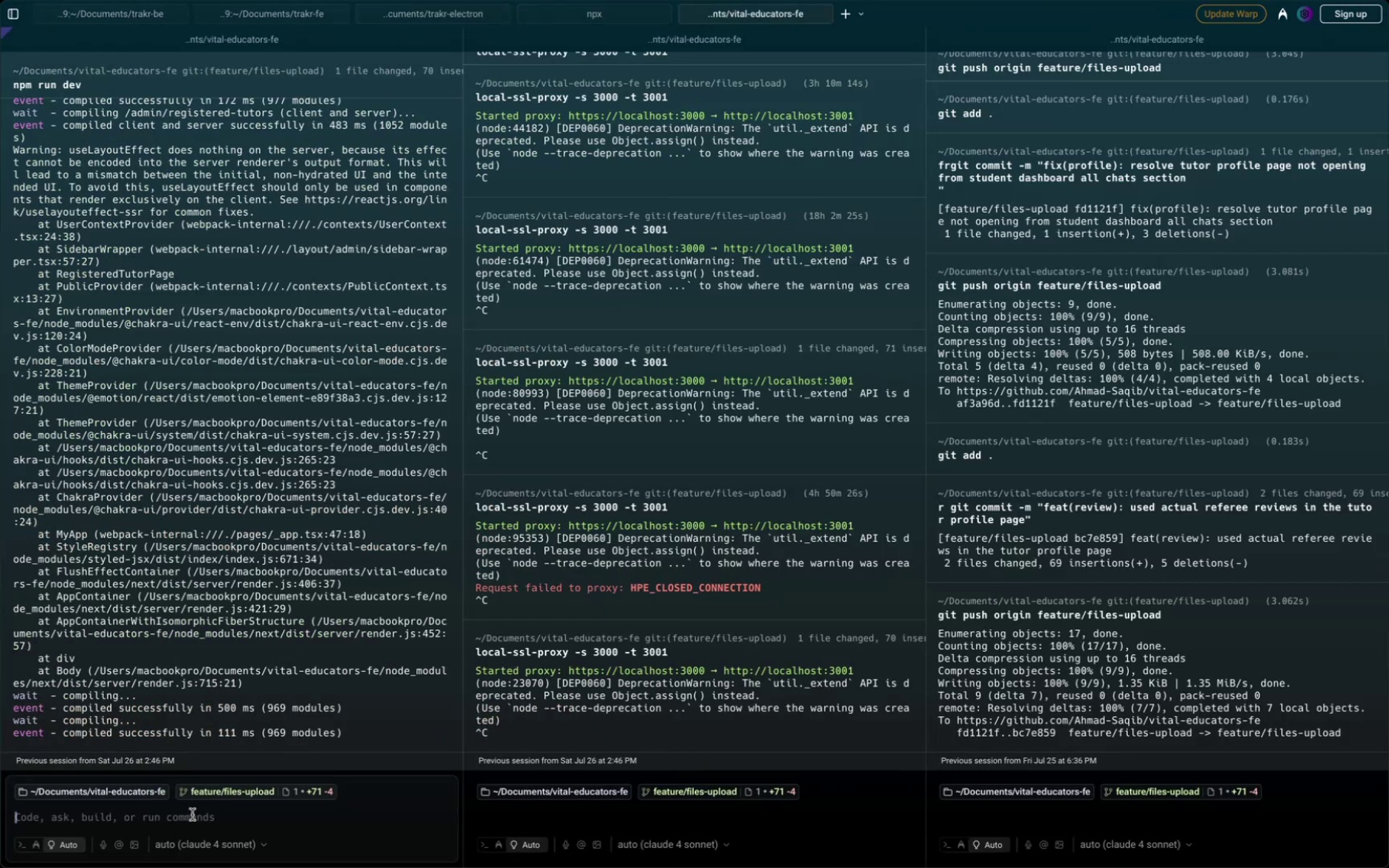 
type(npm run dev)
 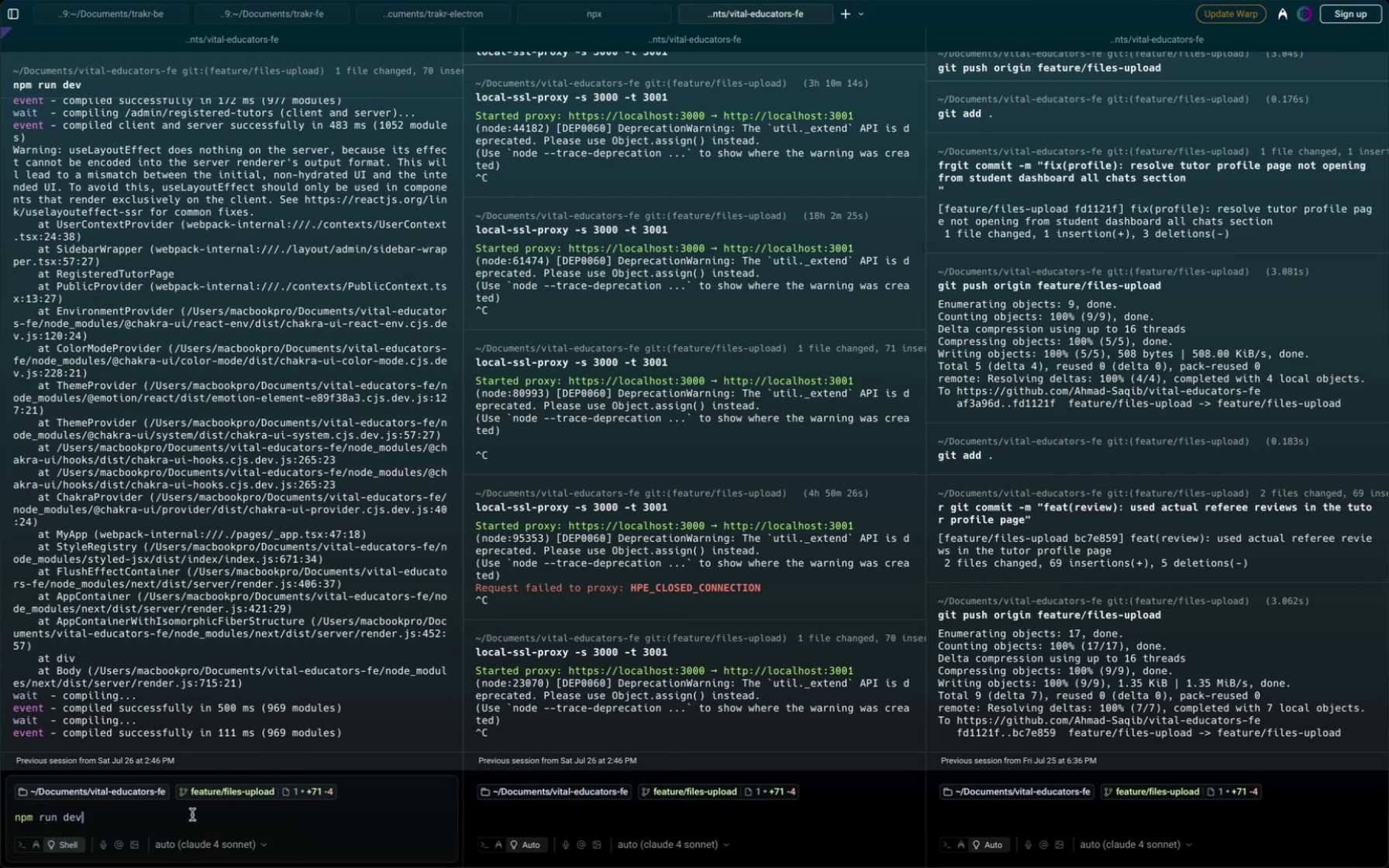 
key(Enter)
 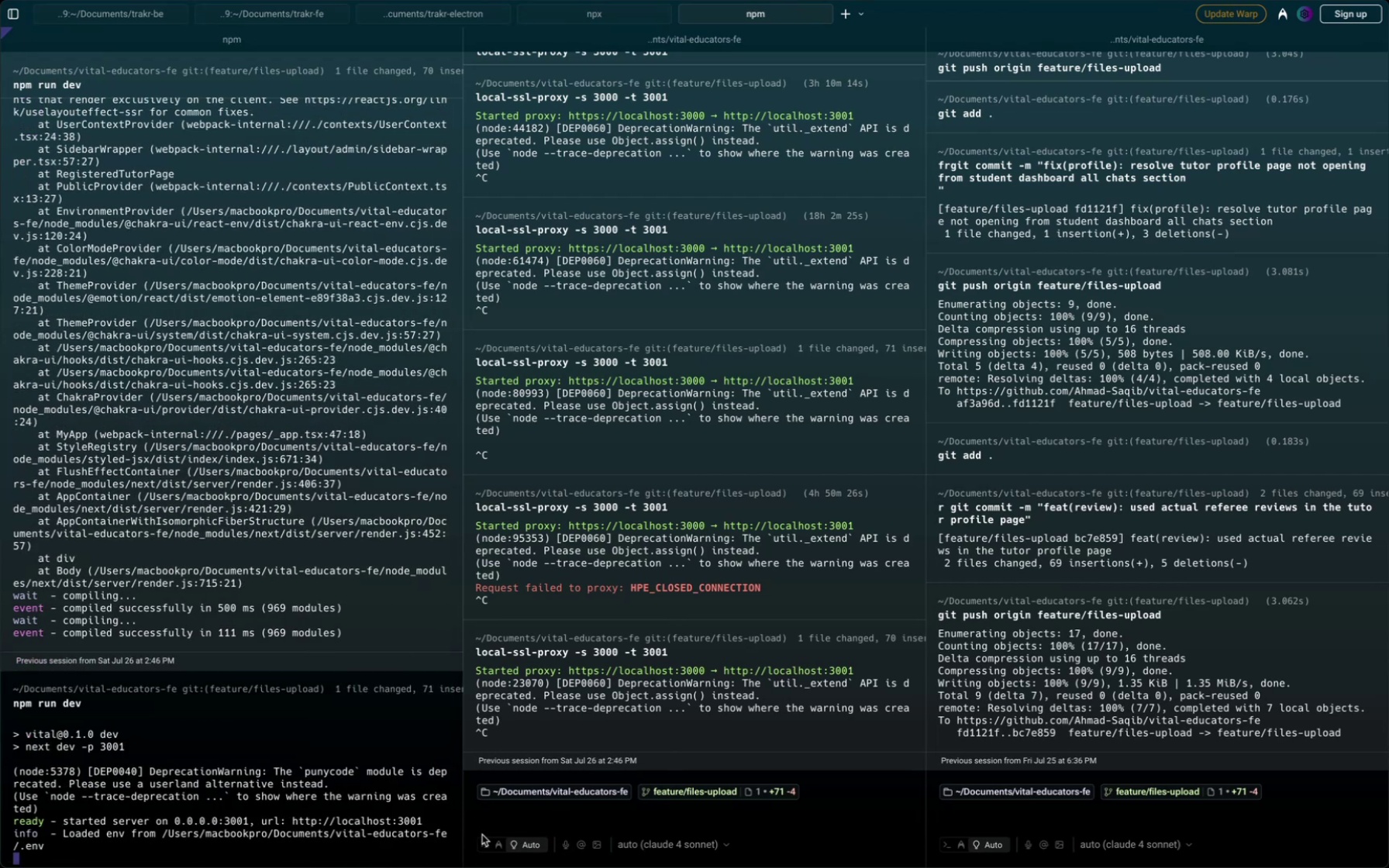 
type(lo)
 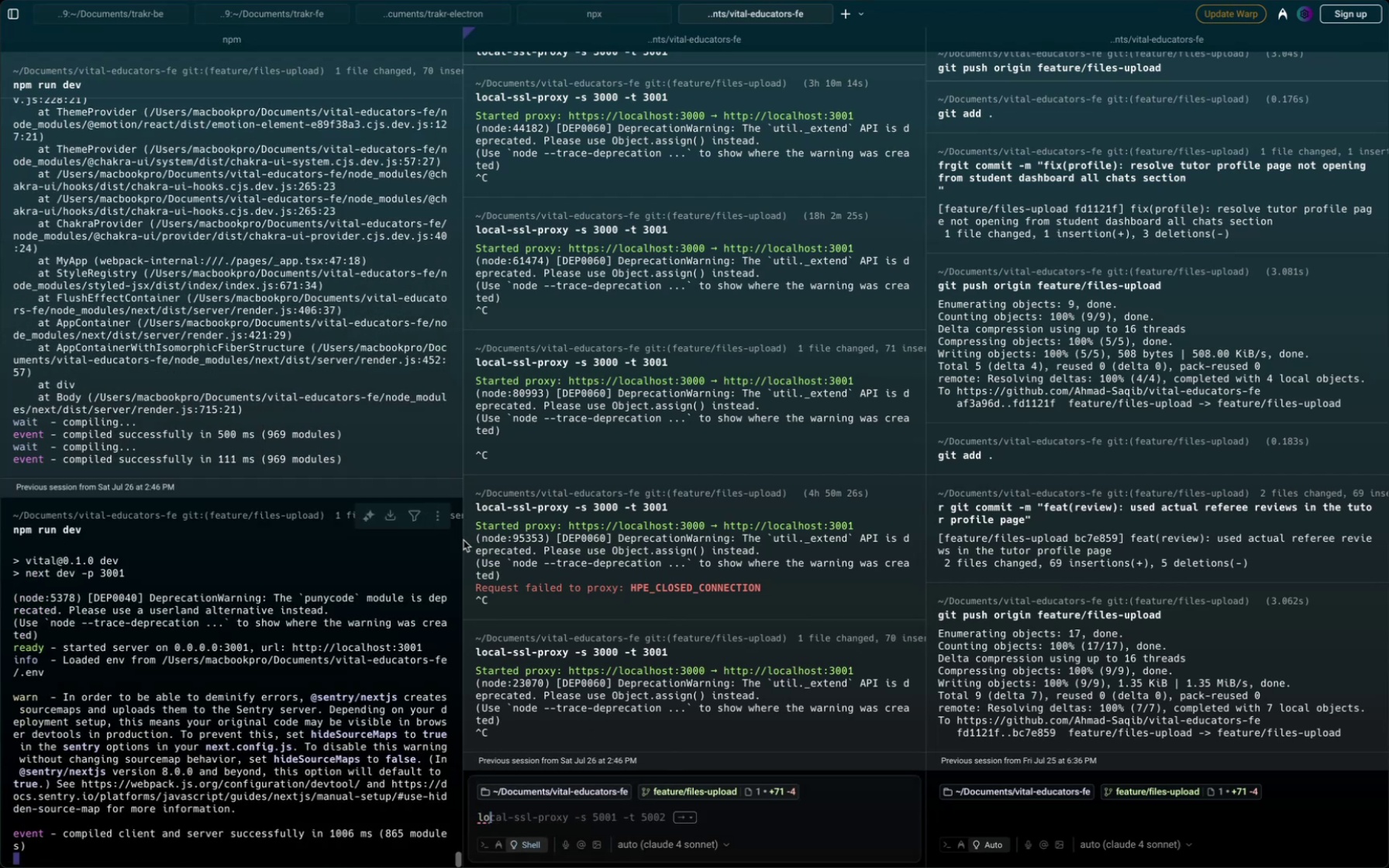 
left_click_drag(start_coordinate=[476, 506], to_coordinate=[688, 498])
 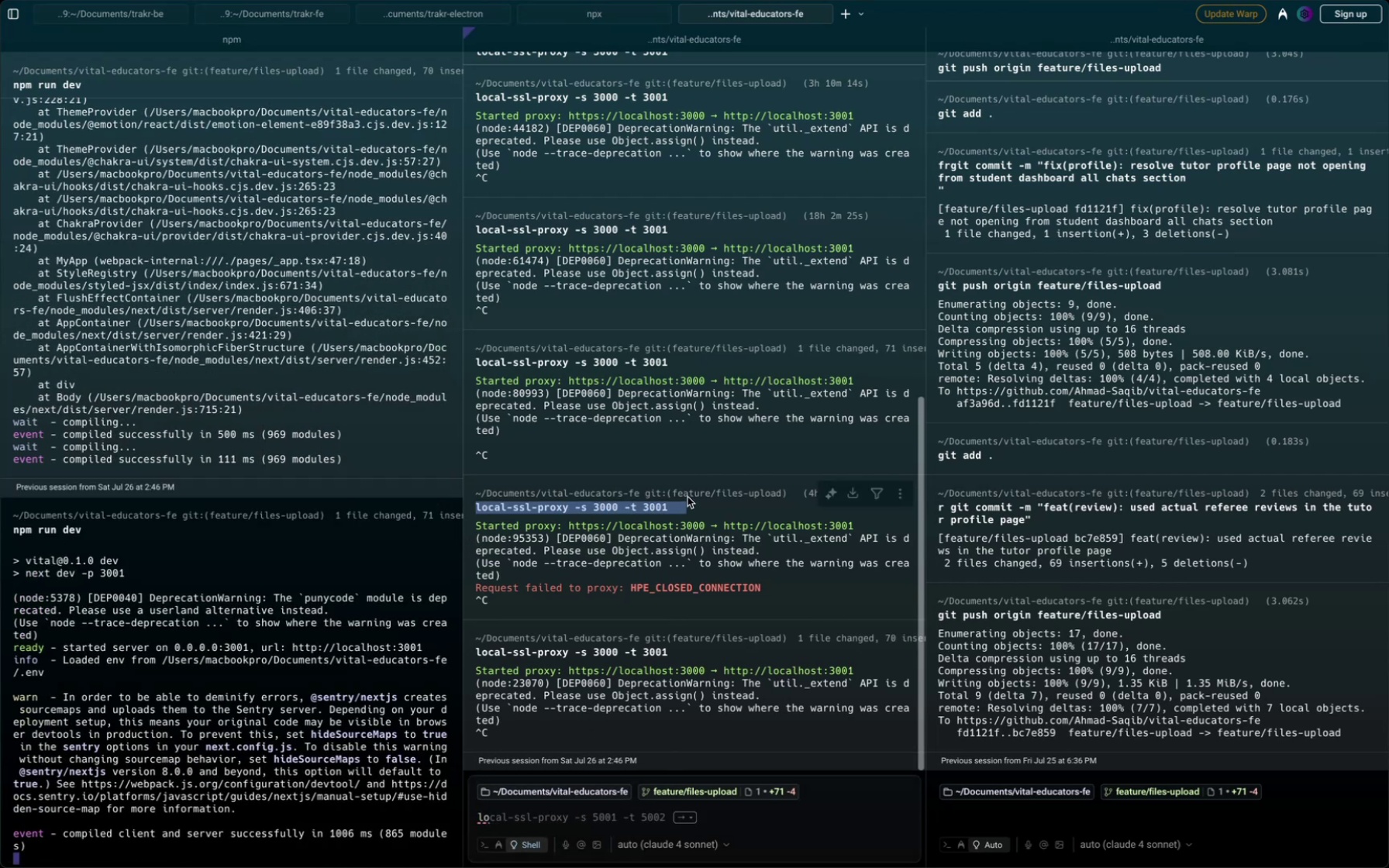 
key(Meta+C)
 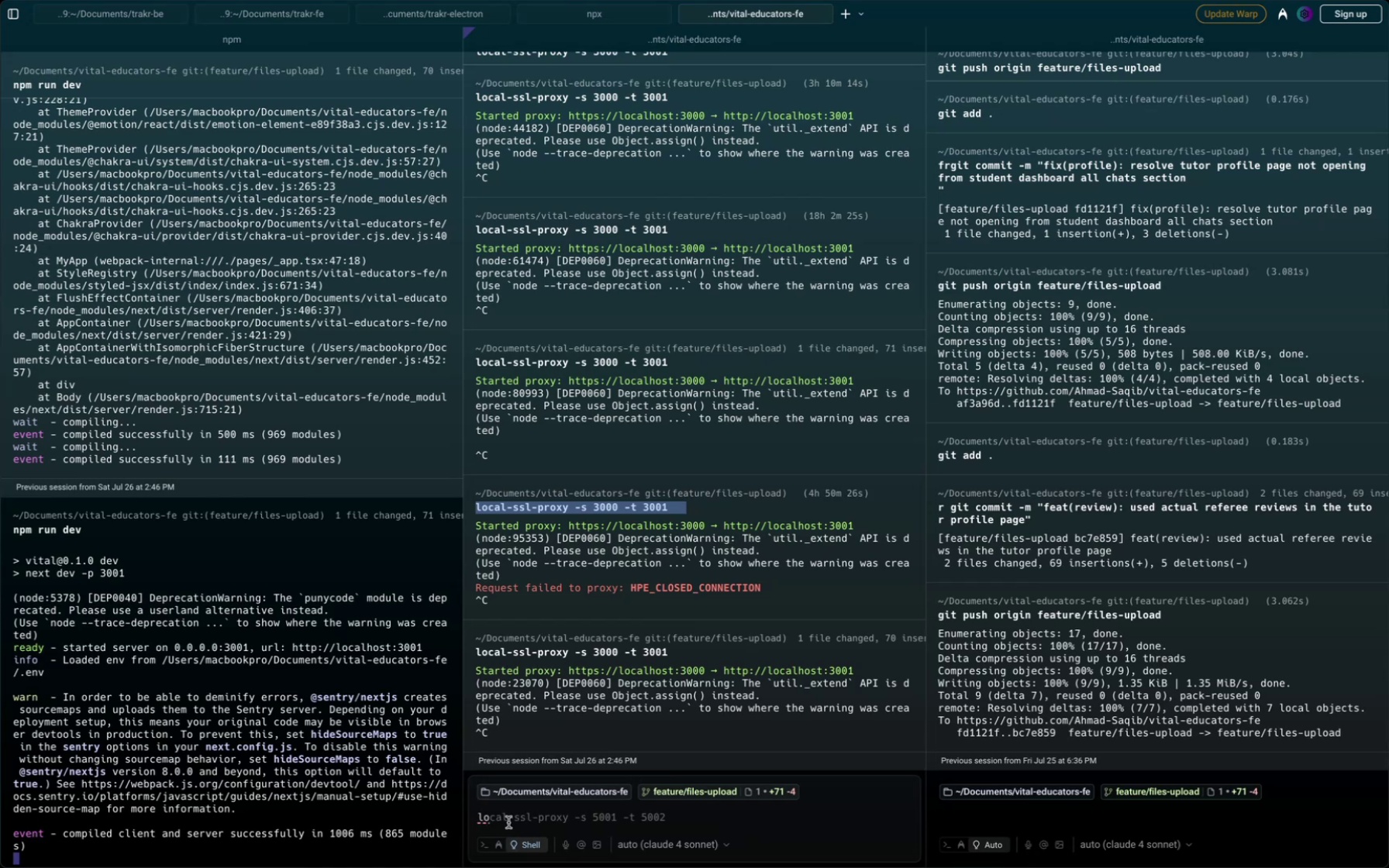 
left_click([513, 817])
 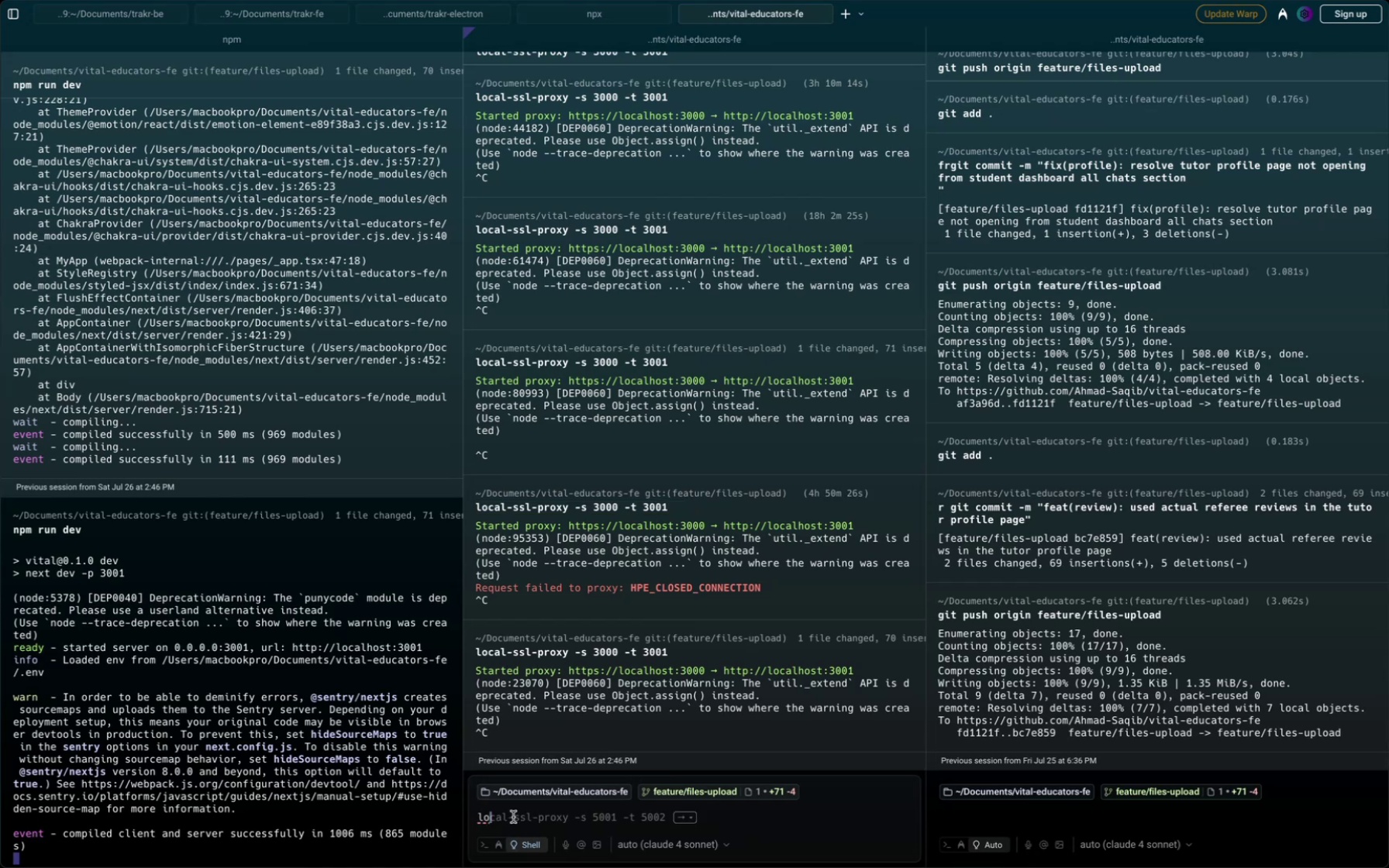 
key(Meta+A)
 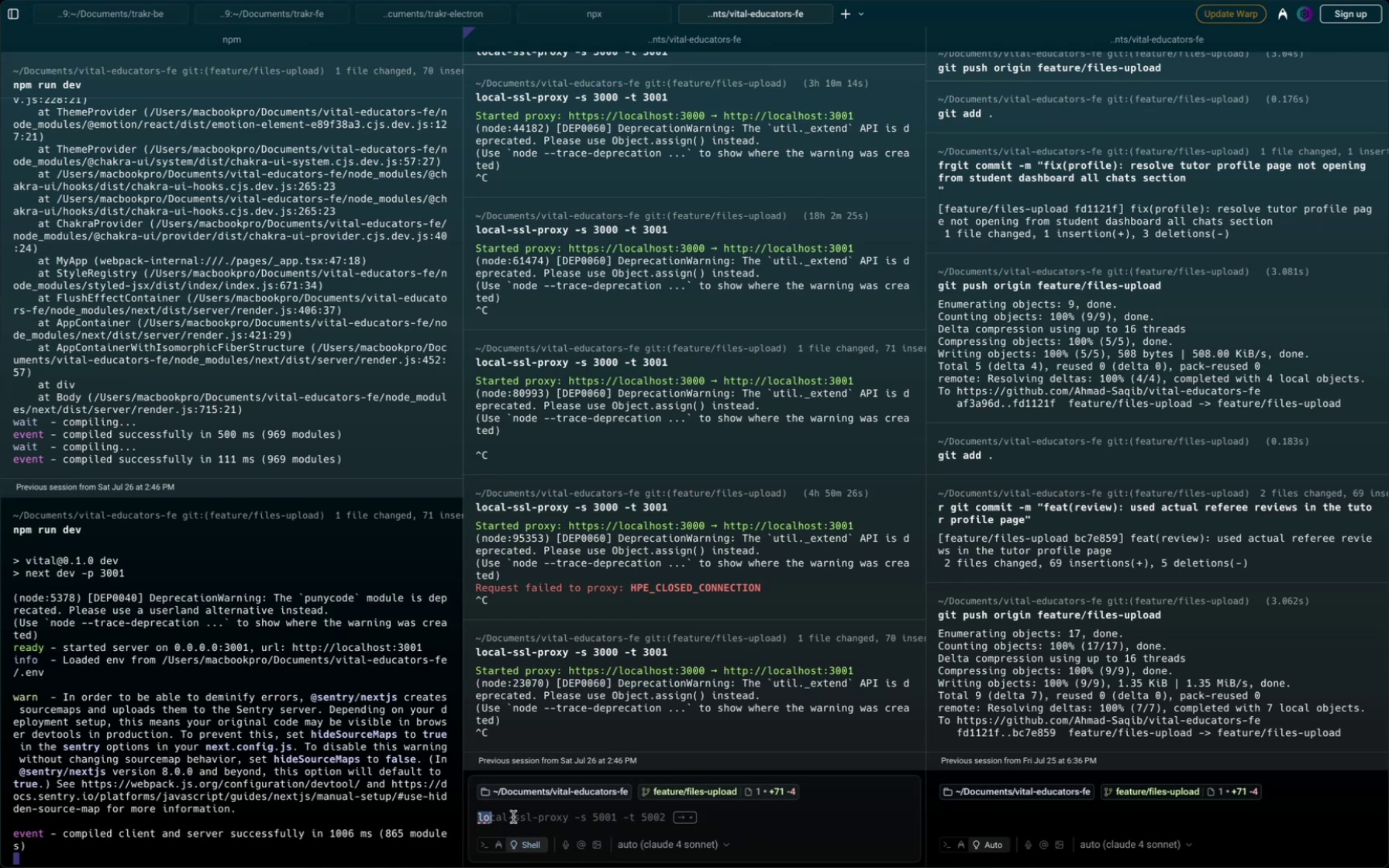 
key(Meta+V)
 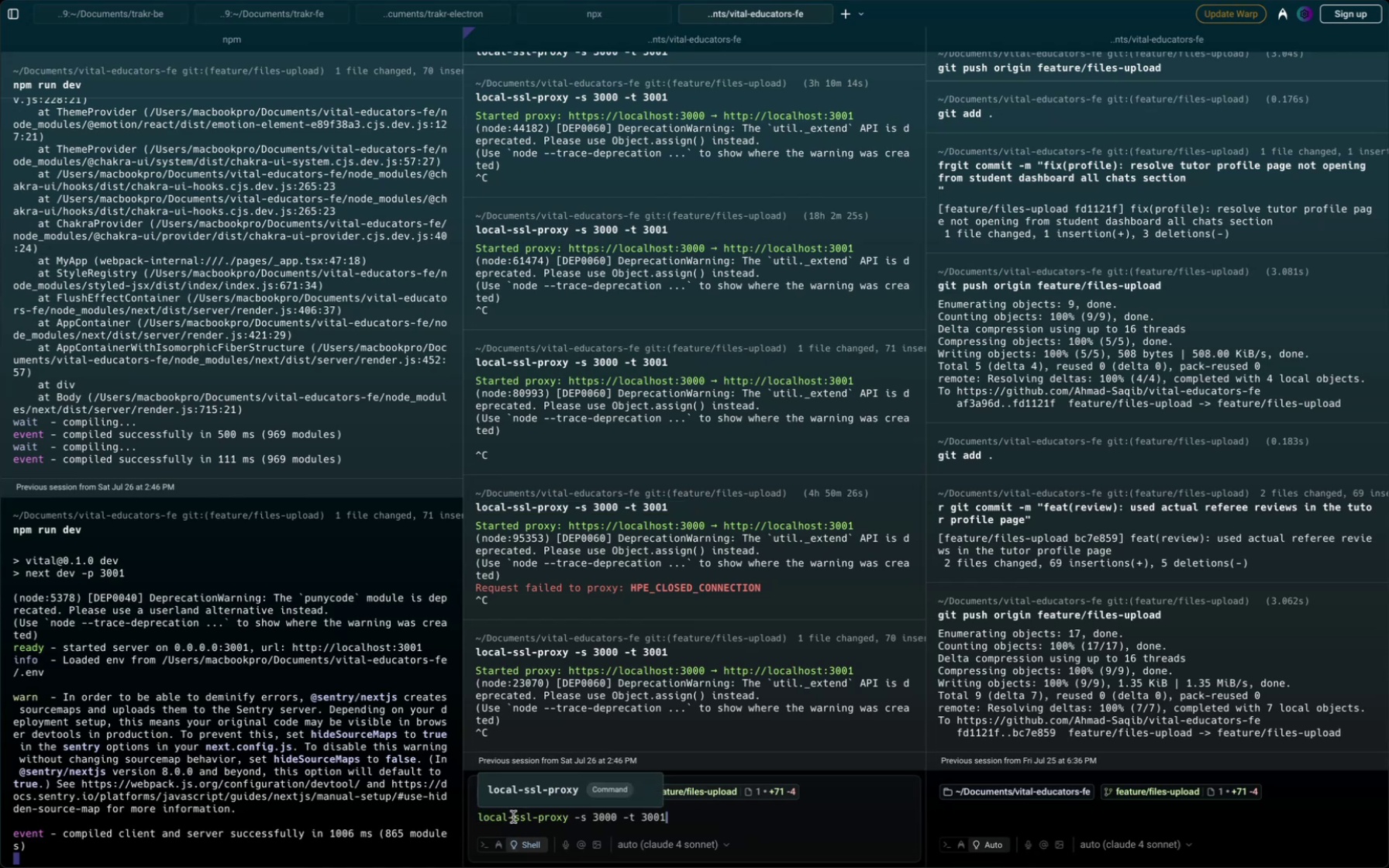 
key(Enter)
 